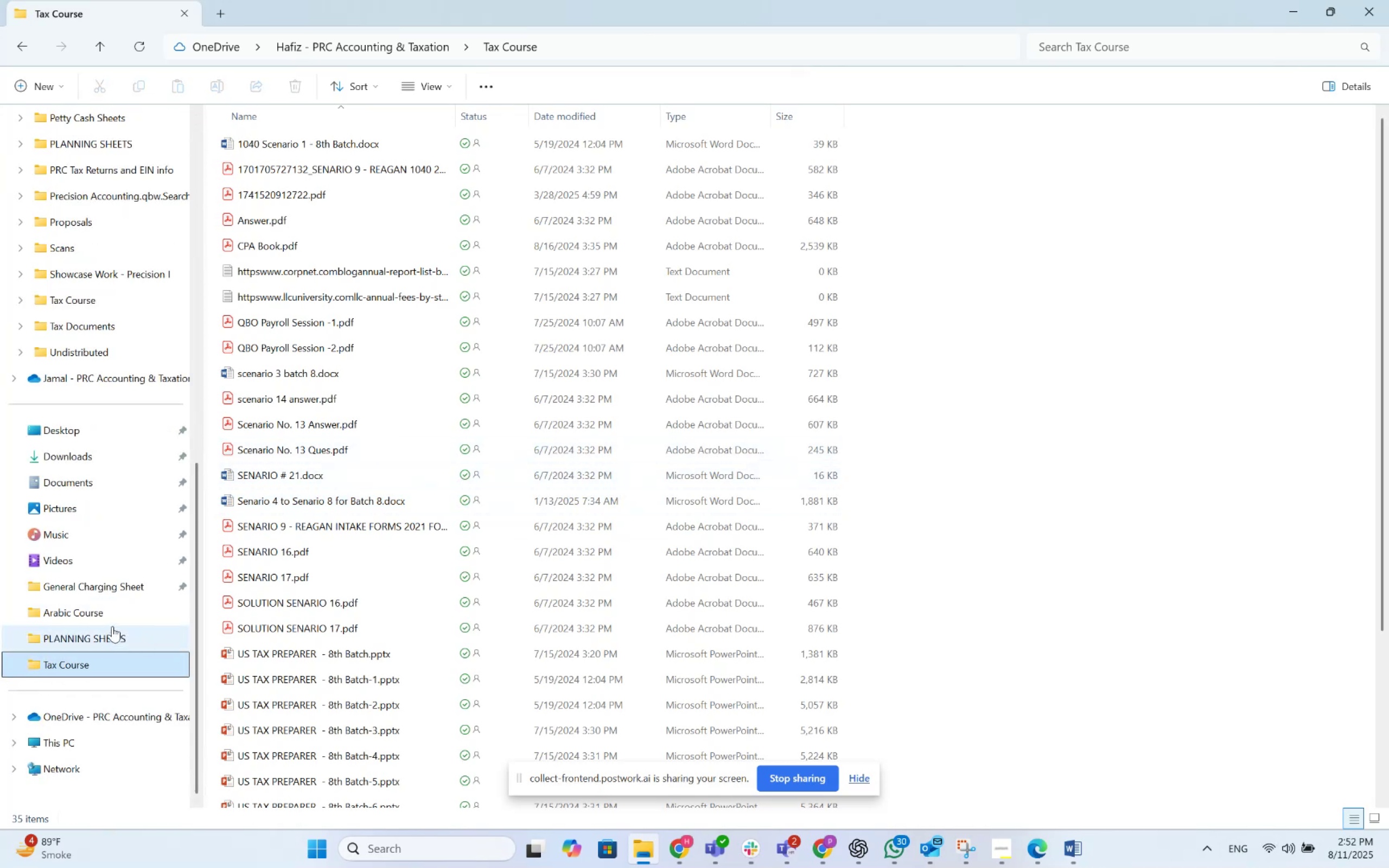 
left_click([84, 315])
 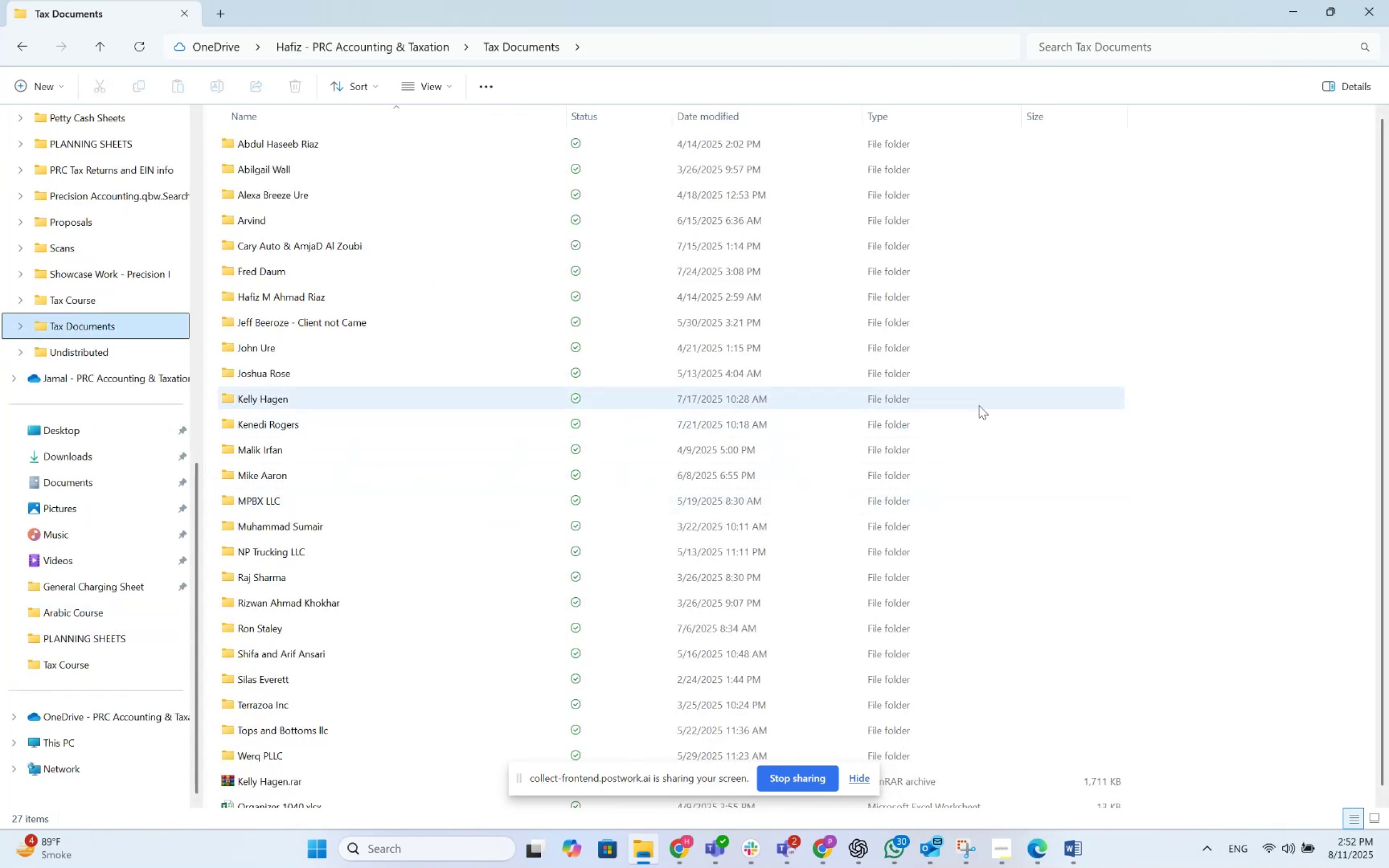 
right_click([1004, 392])
 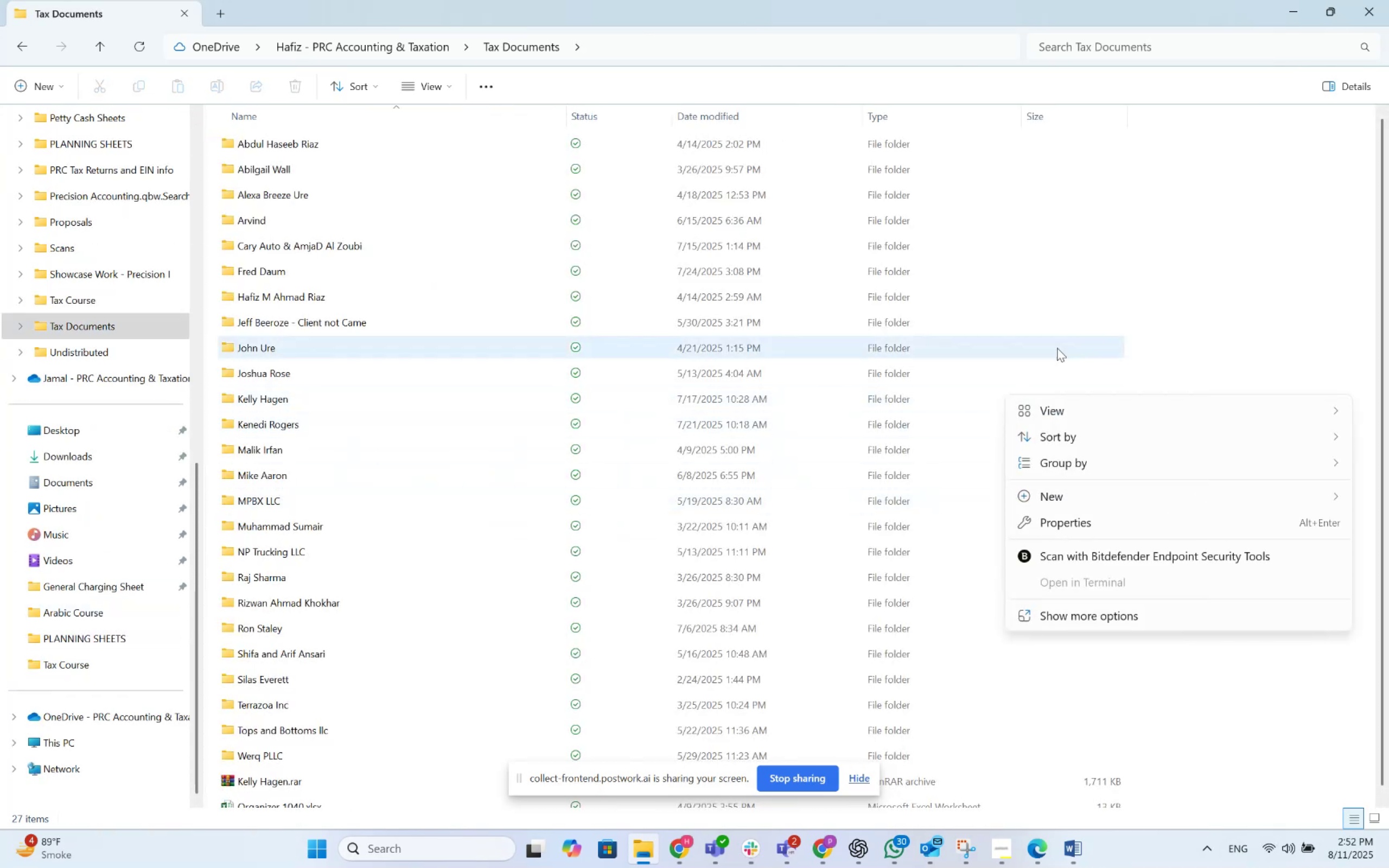 
left_click([1090, 323])
 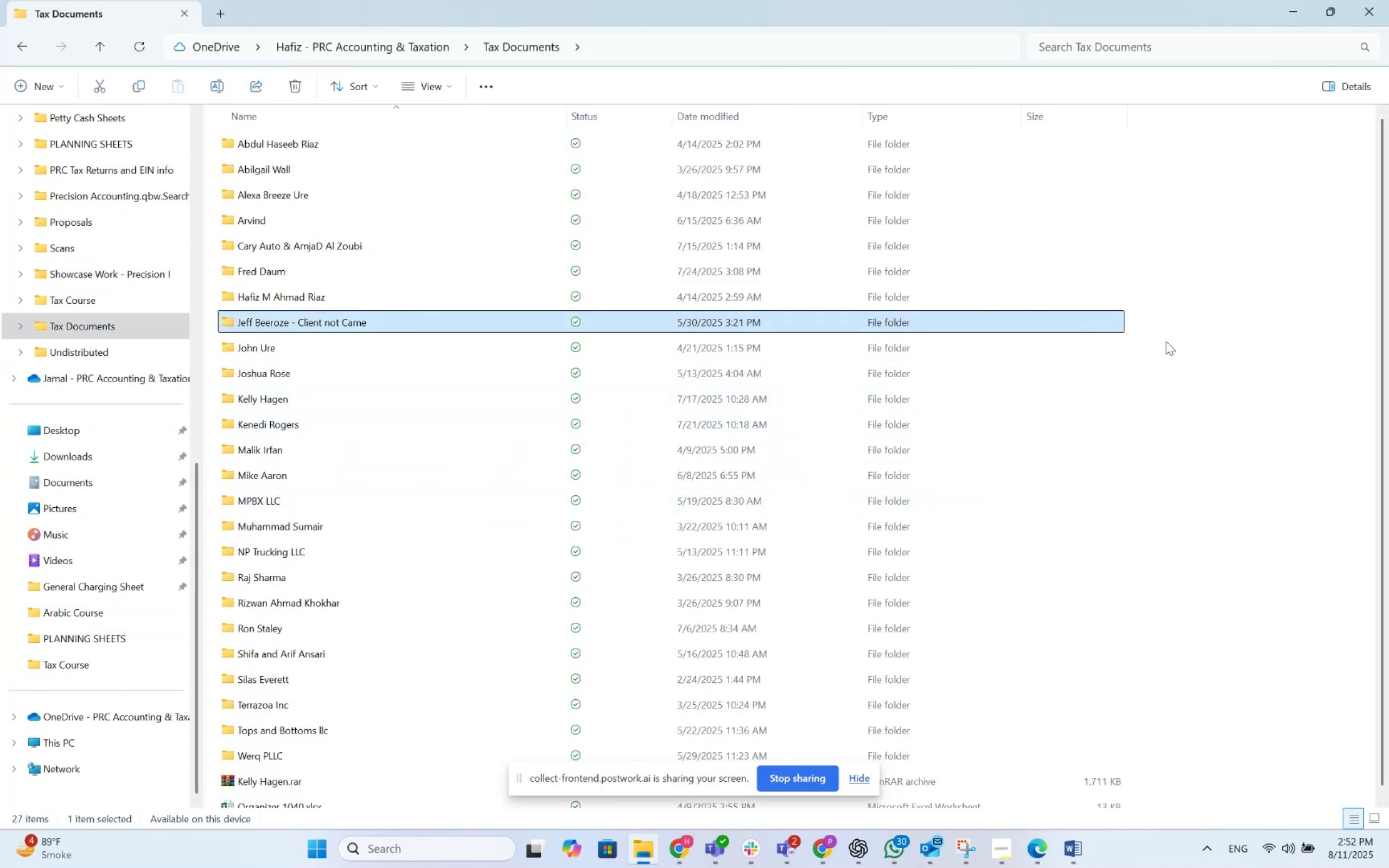 
left_click([1166, 341])
 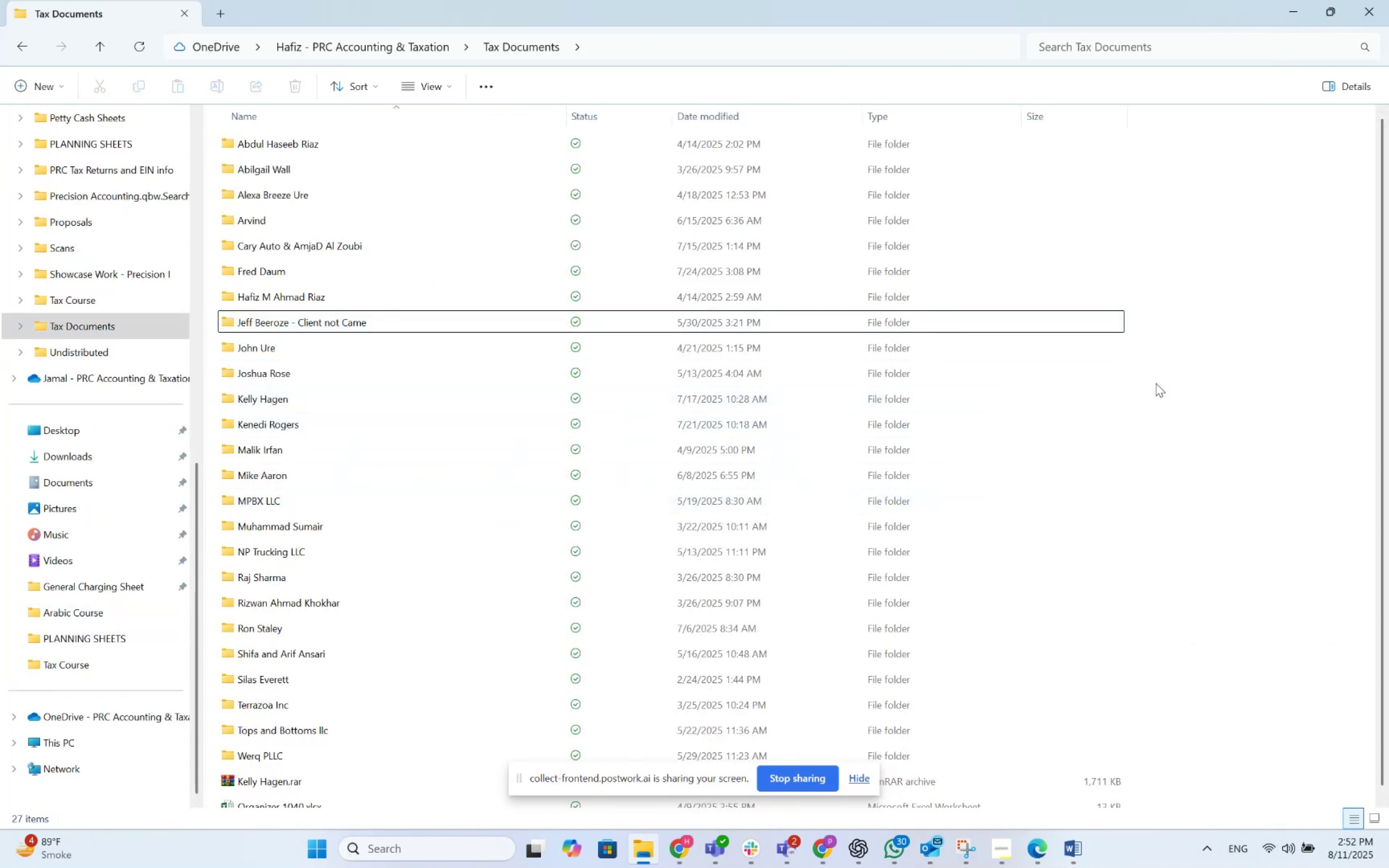 
right_click([1156, 383])
 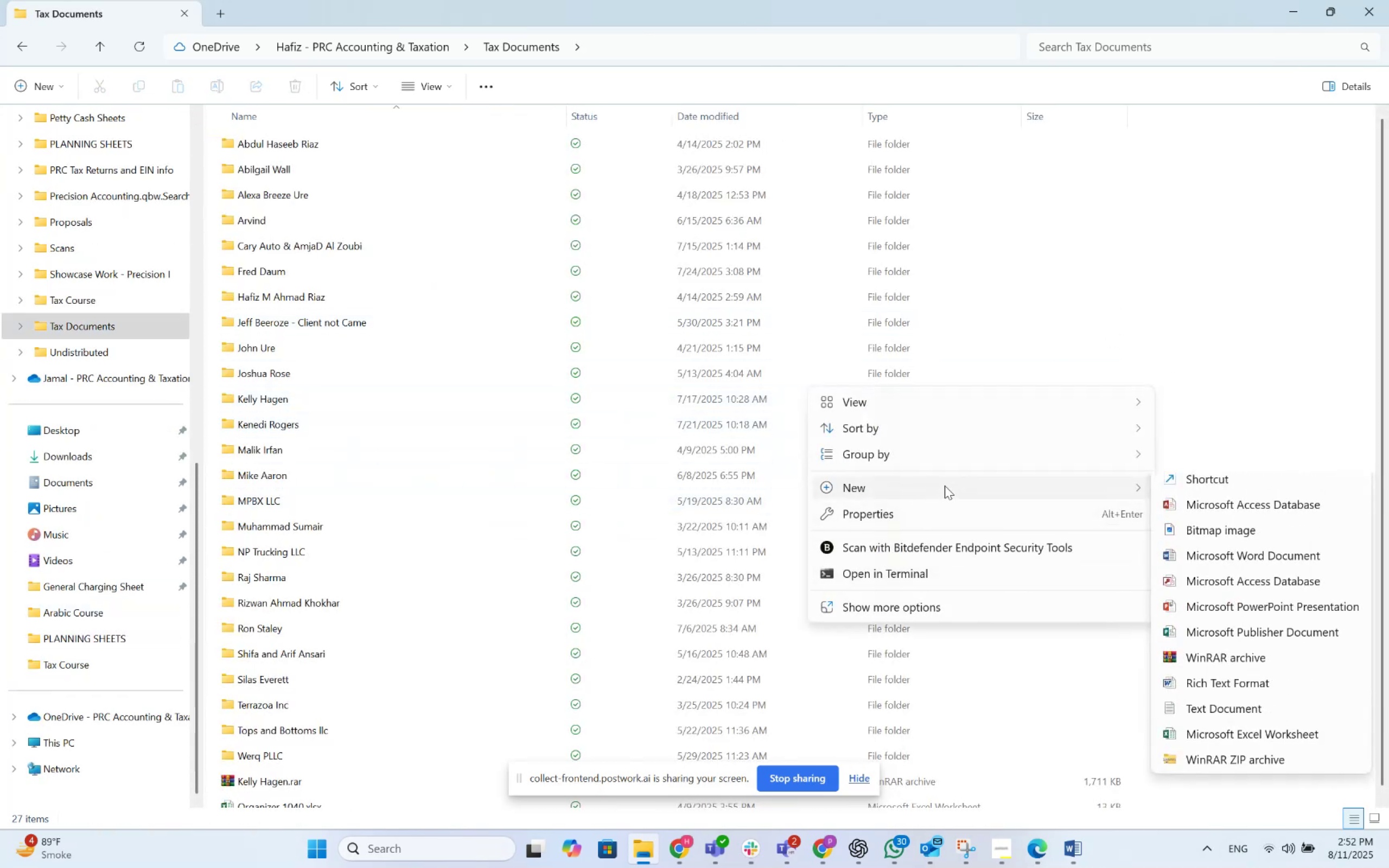 
left_click([1180, 489])
 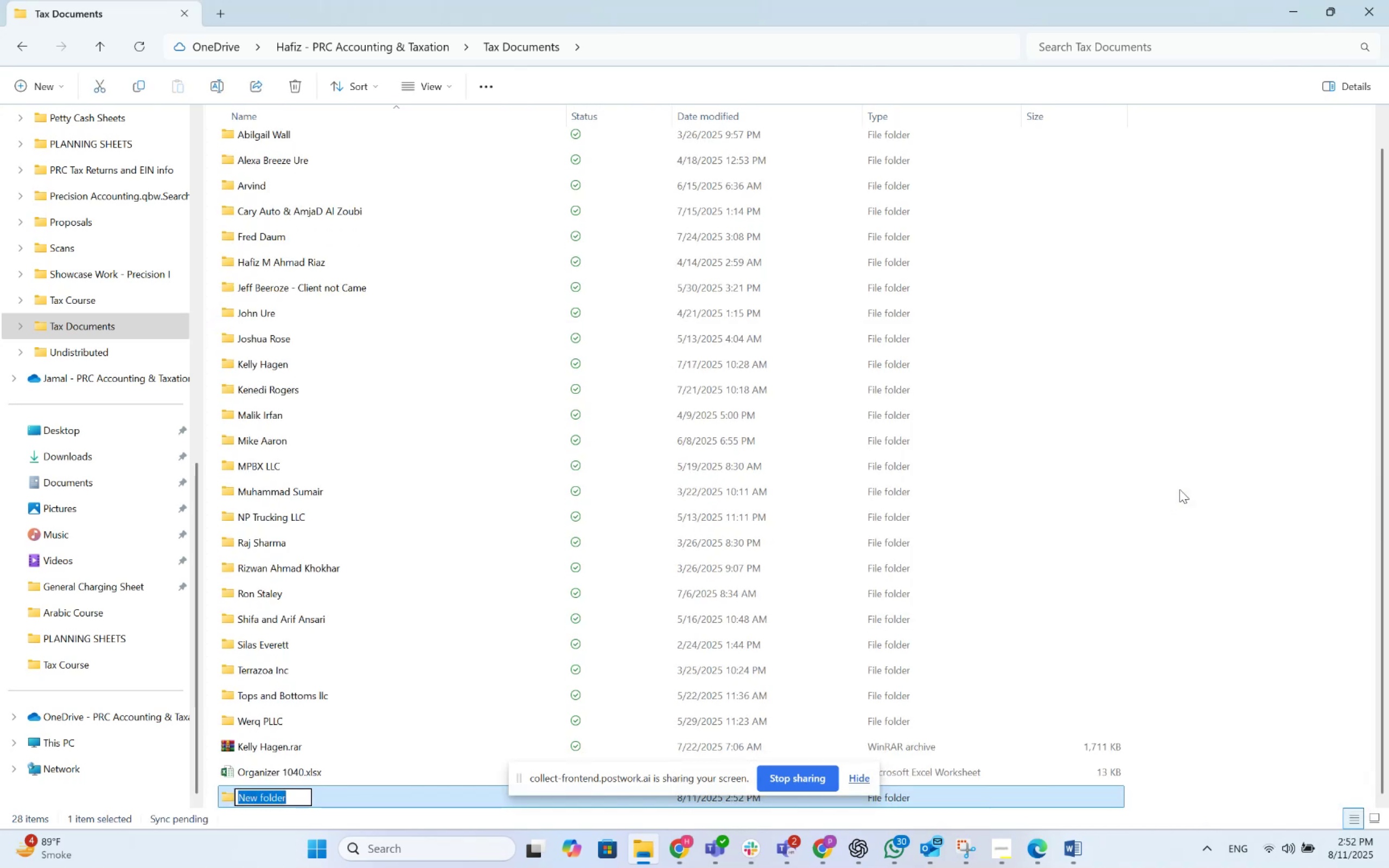 
type(Te)
key(Backspace)
type(revor - Posrt )
key(Backspace)
key(Backspace)
key(Backspace)
type(twork Turbo Tax Mock)
 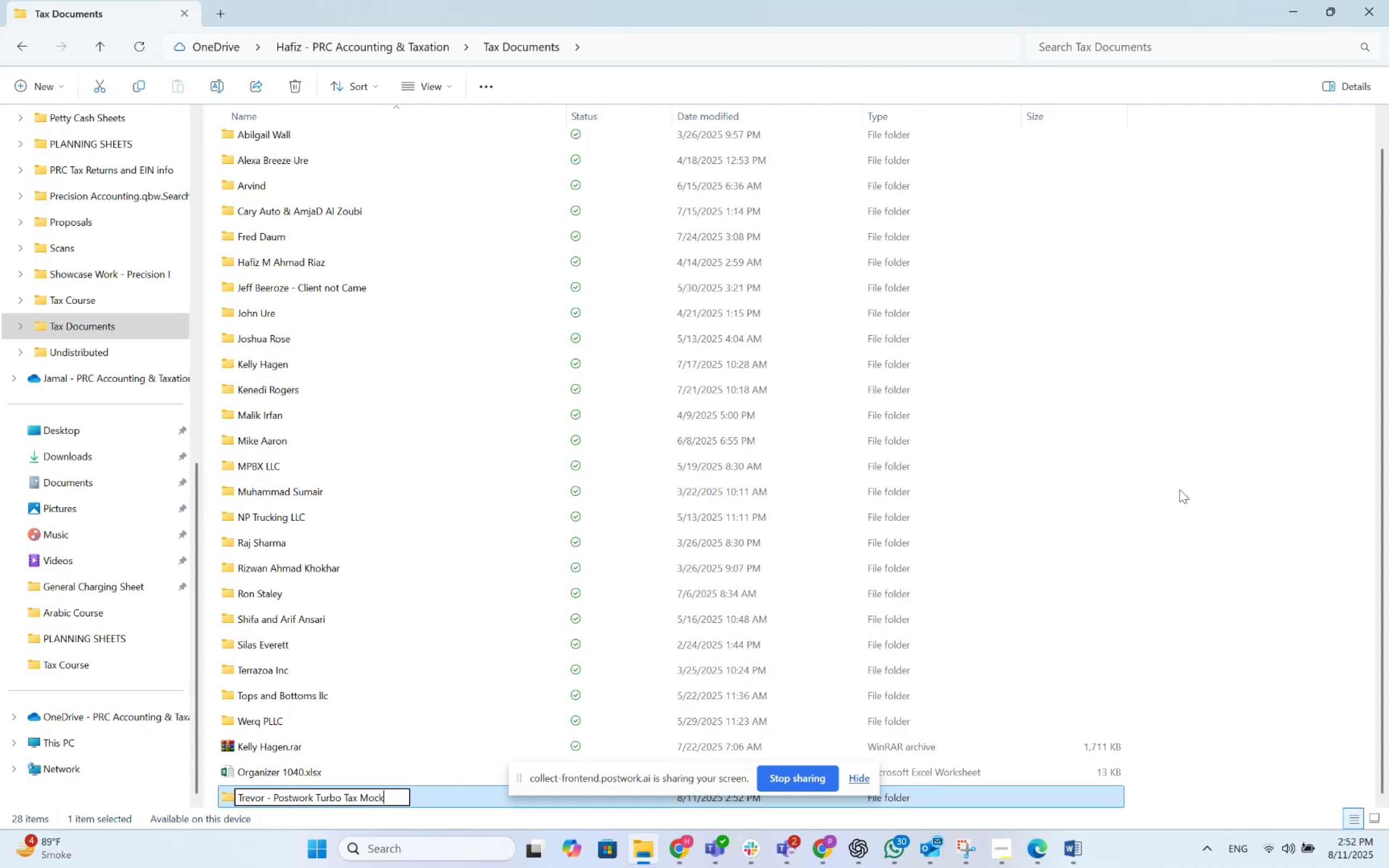 
key(Enter)
 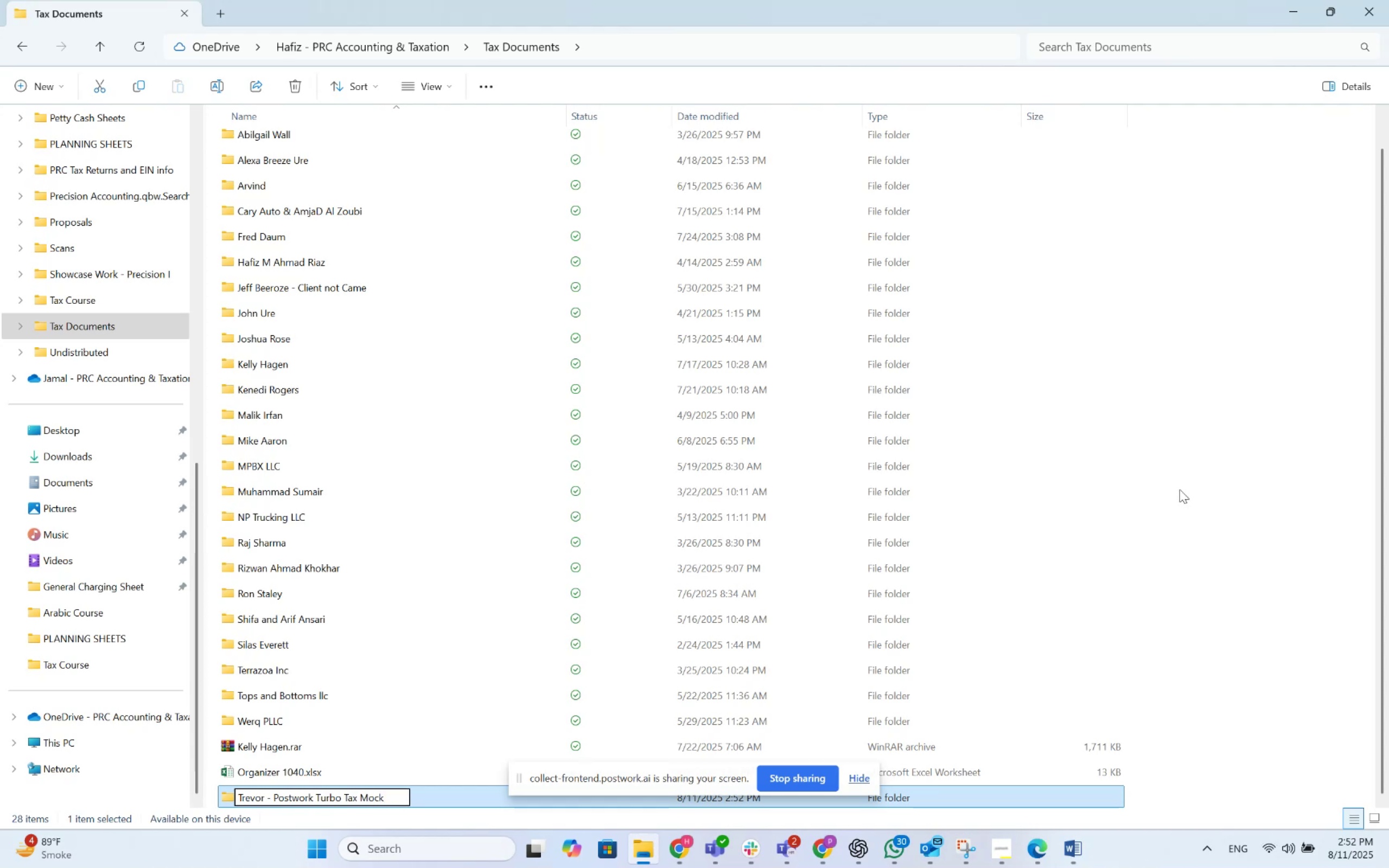 
key(Enter)
 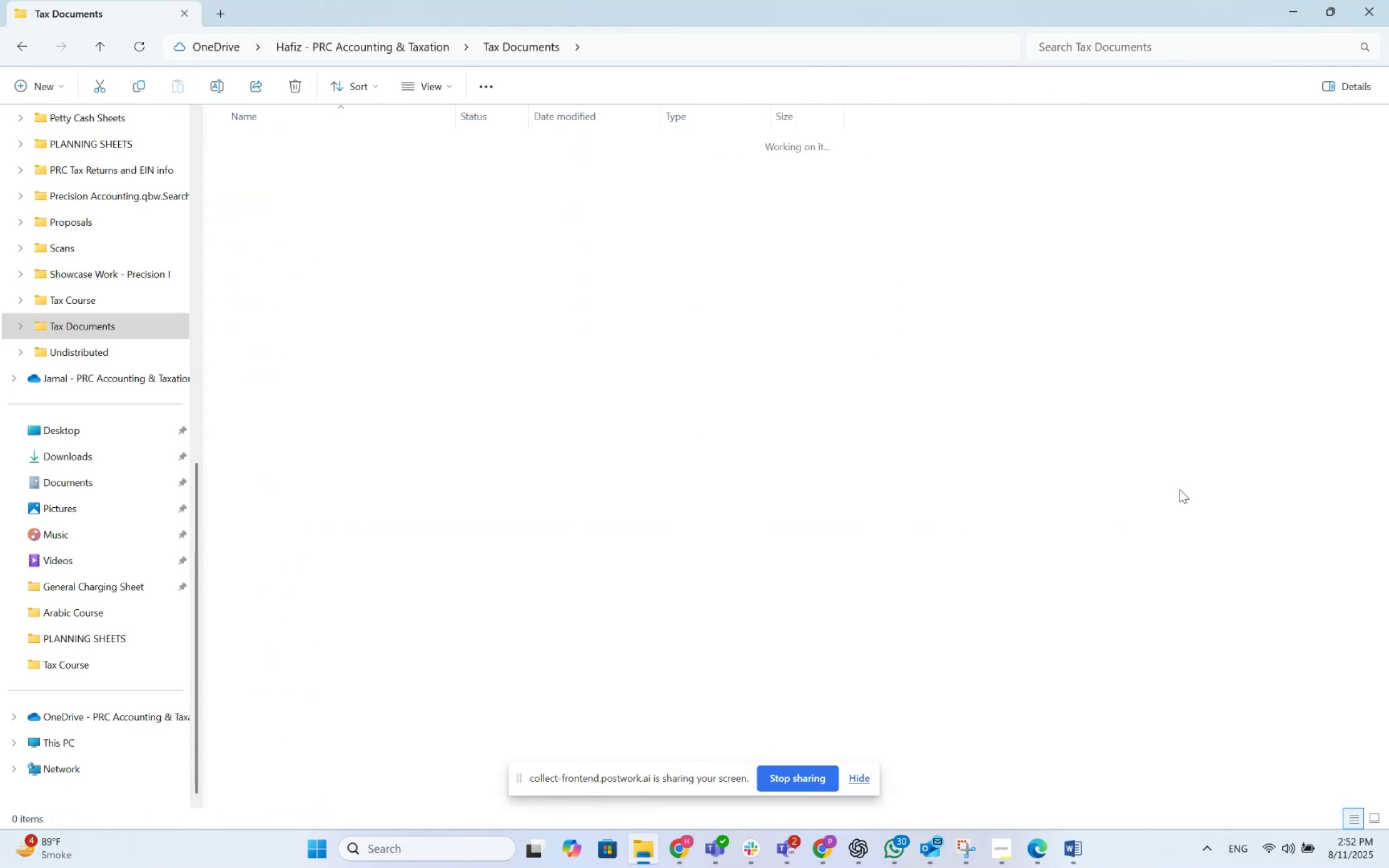 
key(Control+V)
 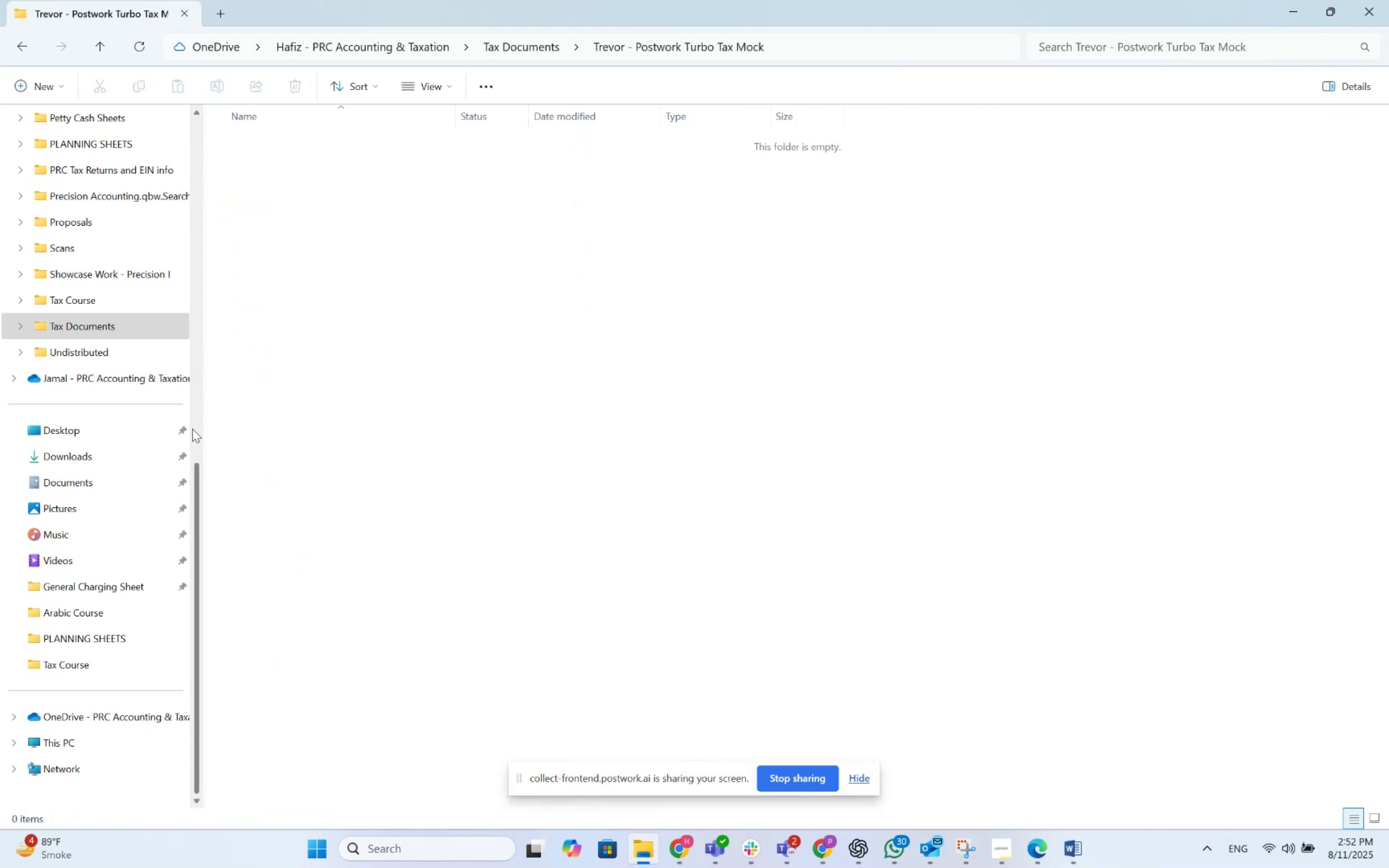 
left_click_drag(start_coordinate=[200, 475], to_coordinate=[190, 111])
 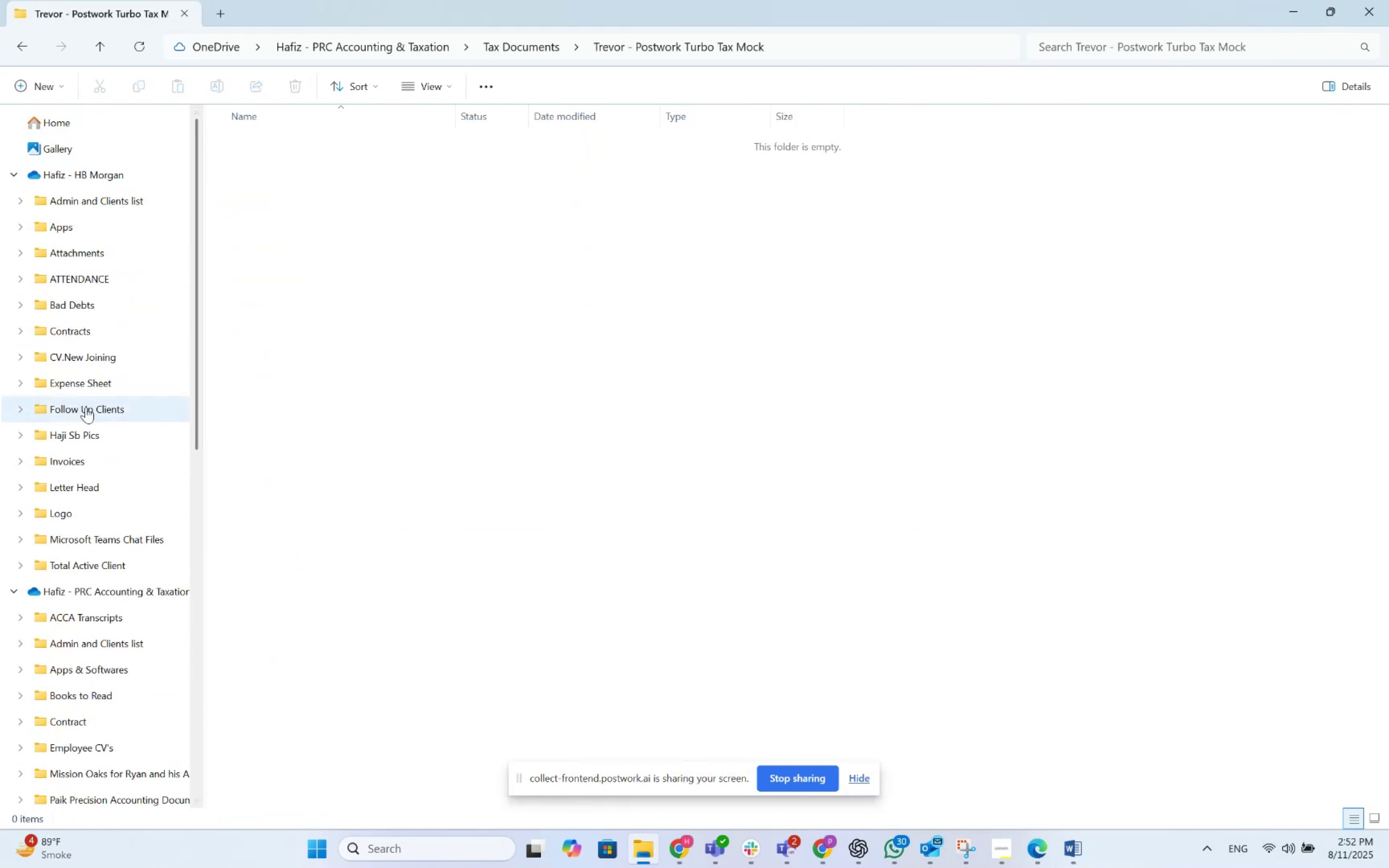 
scroll: coordinate [98, 459], scroll_direction: down, amount: 6.0
 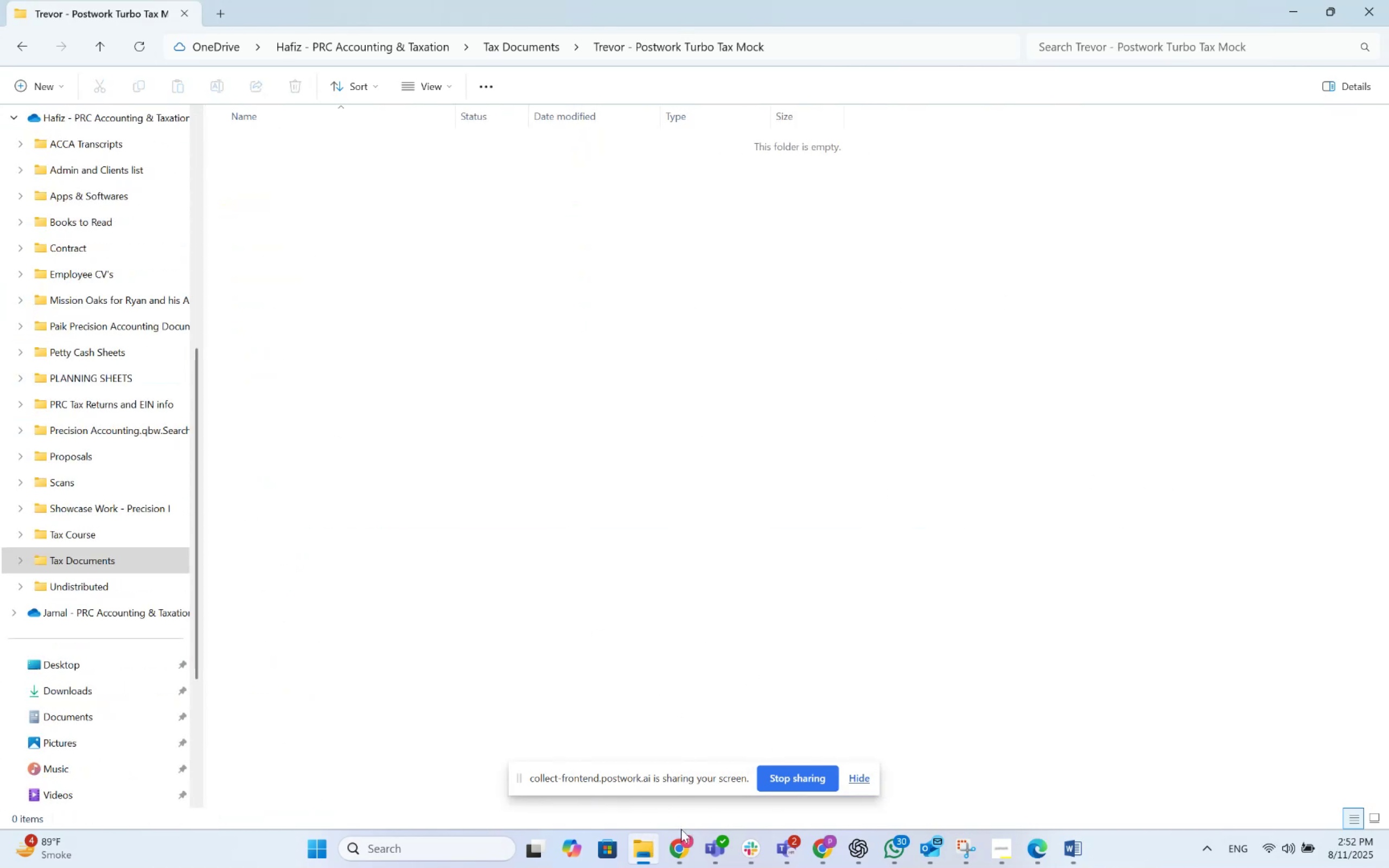 
left_click([646, 848])
 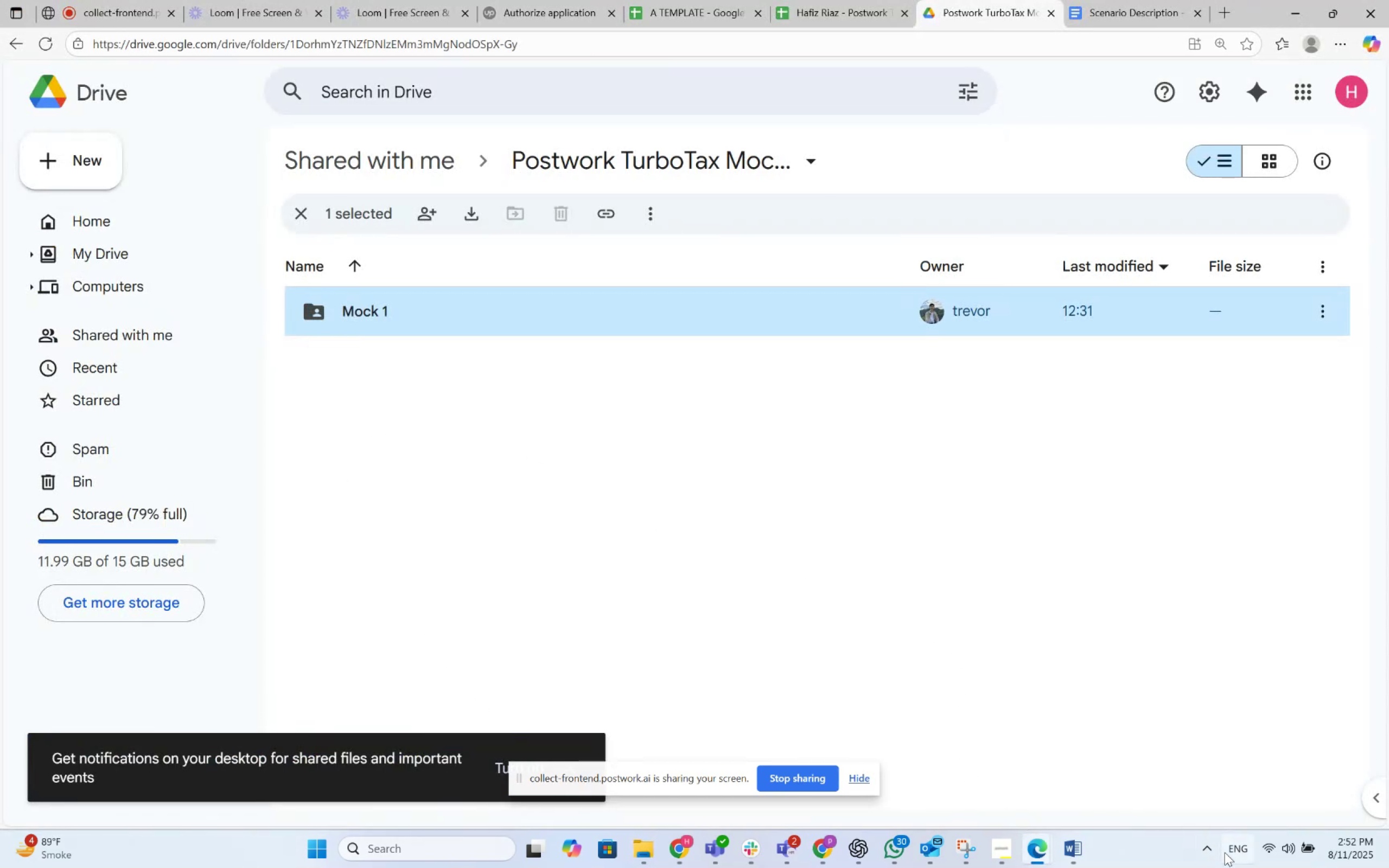 
left_click([1215, 852])
 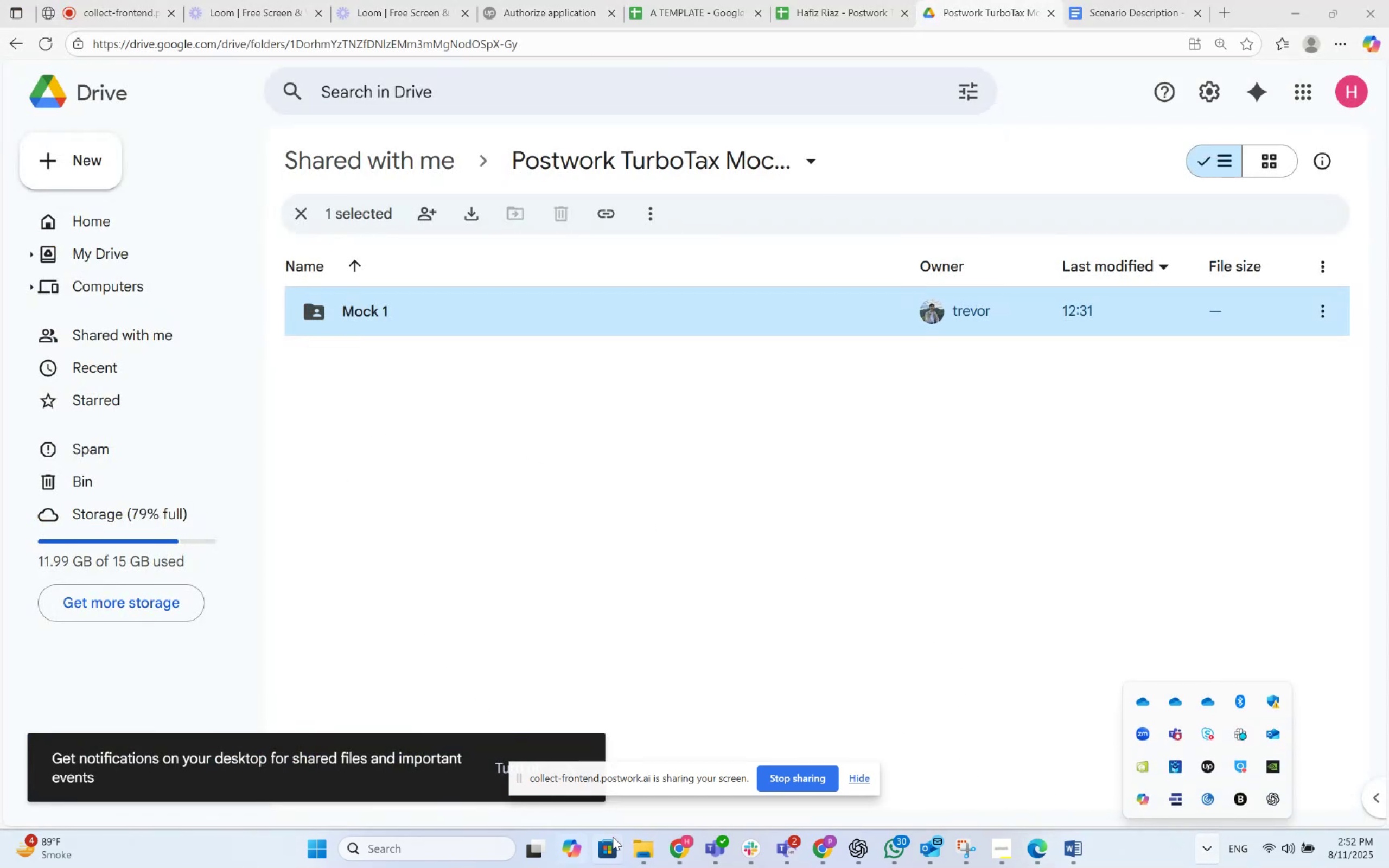 
left_click([652, 844])
 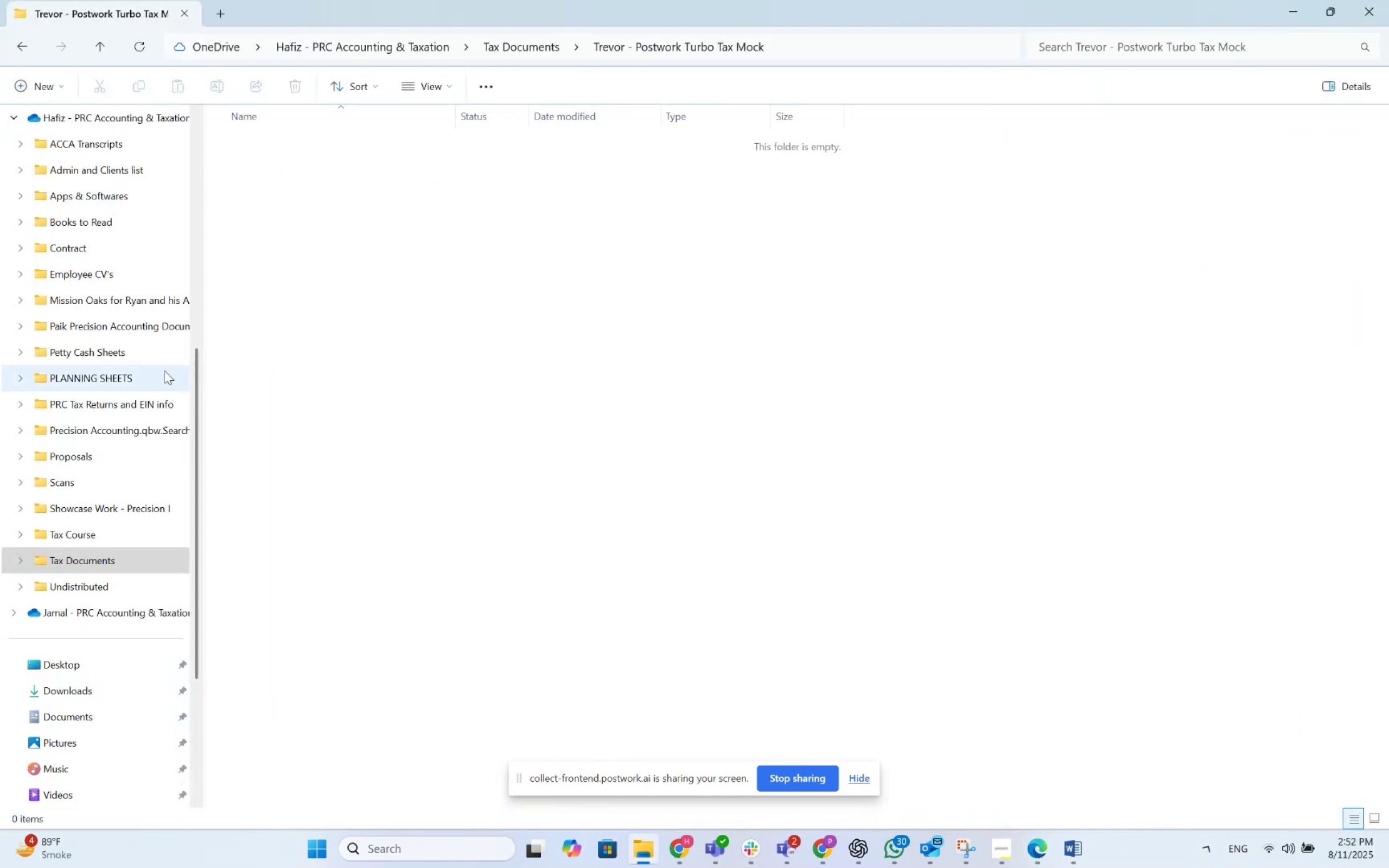 
scroll: coordinate [118, 308], scroll_direction: up, amount: 13.0
 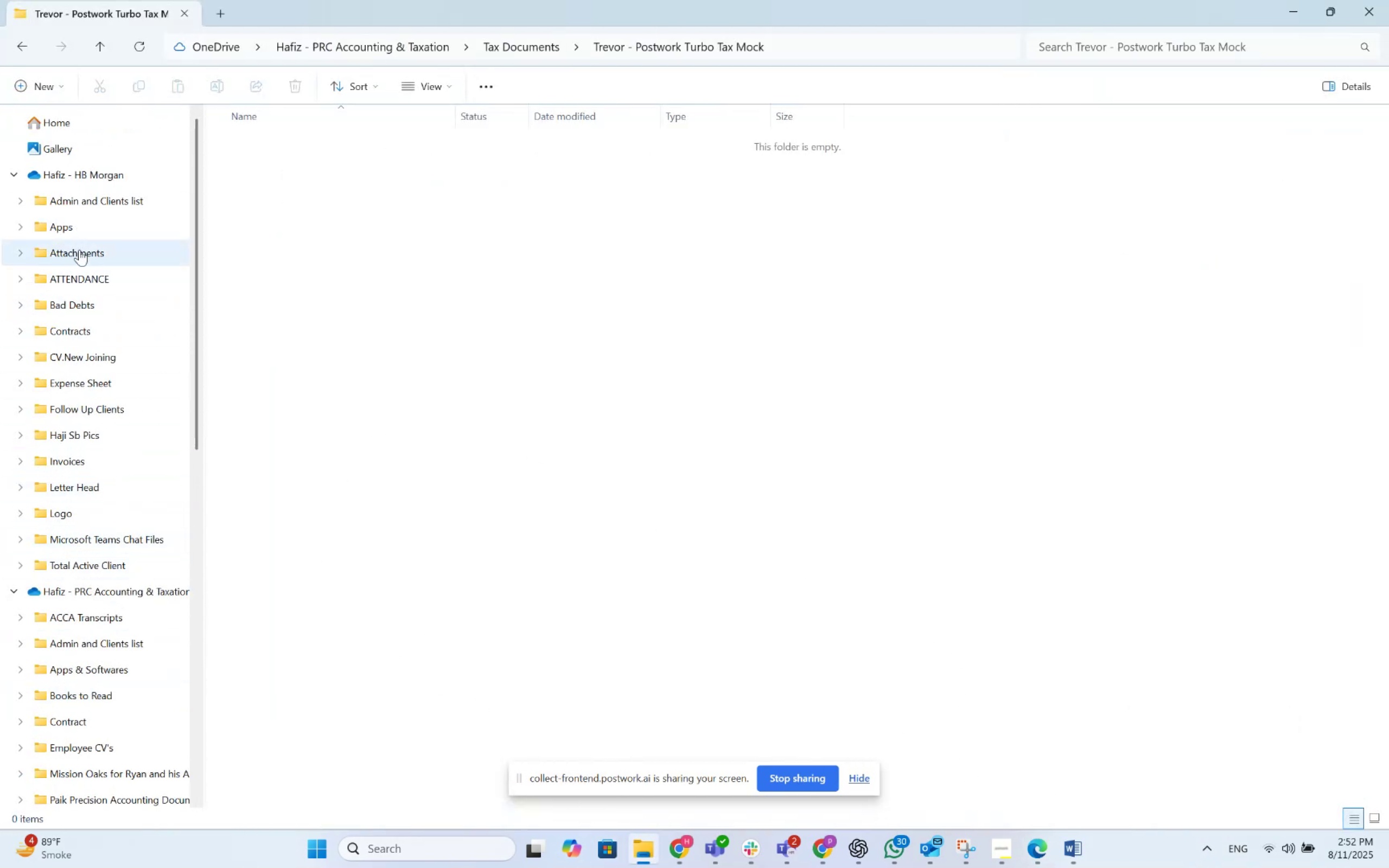 
scroll: coordinate [80, 637], scroll_direction: down, amount: 10.0
 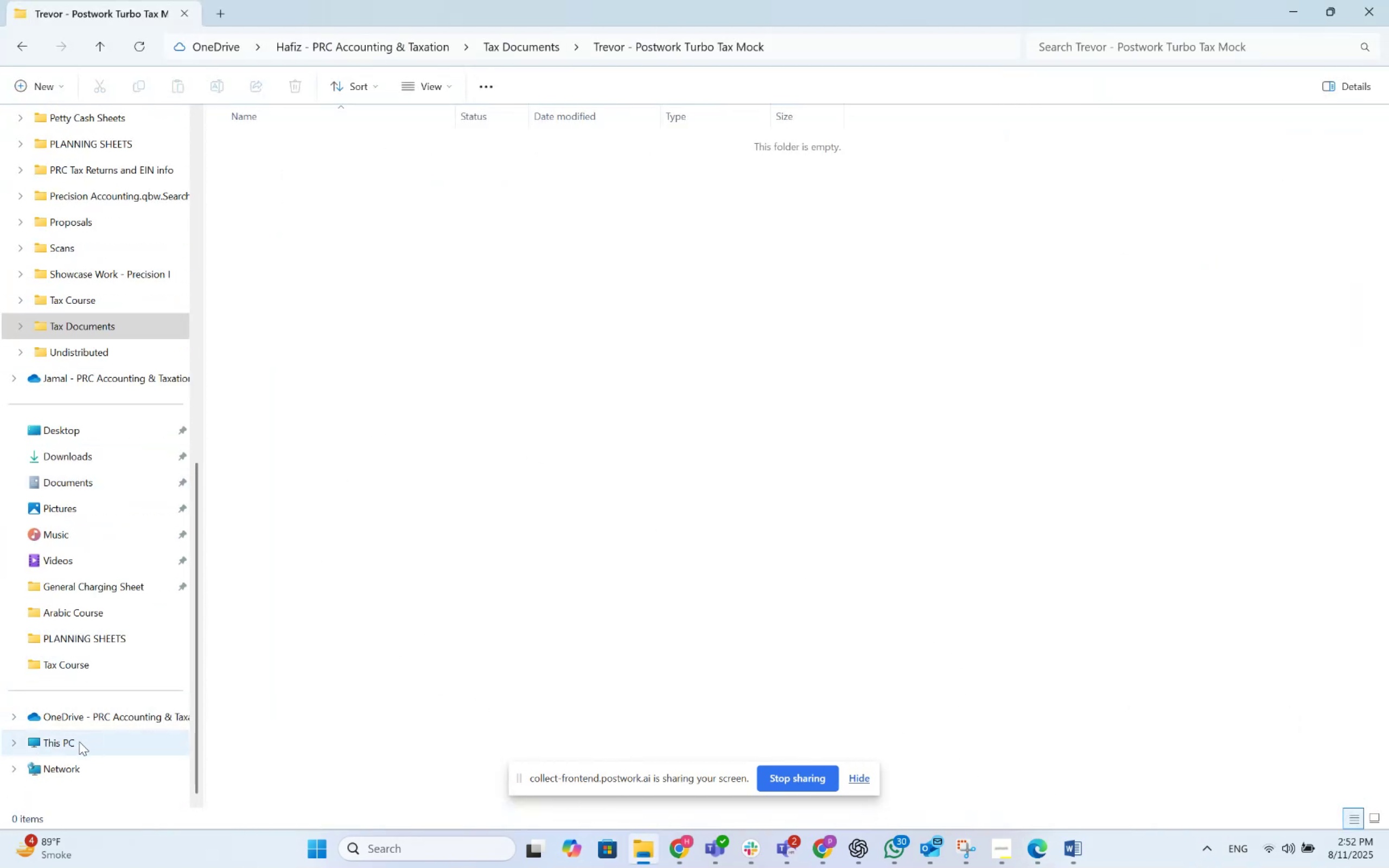 
left_click([79, 742])
 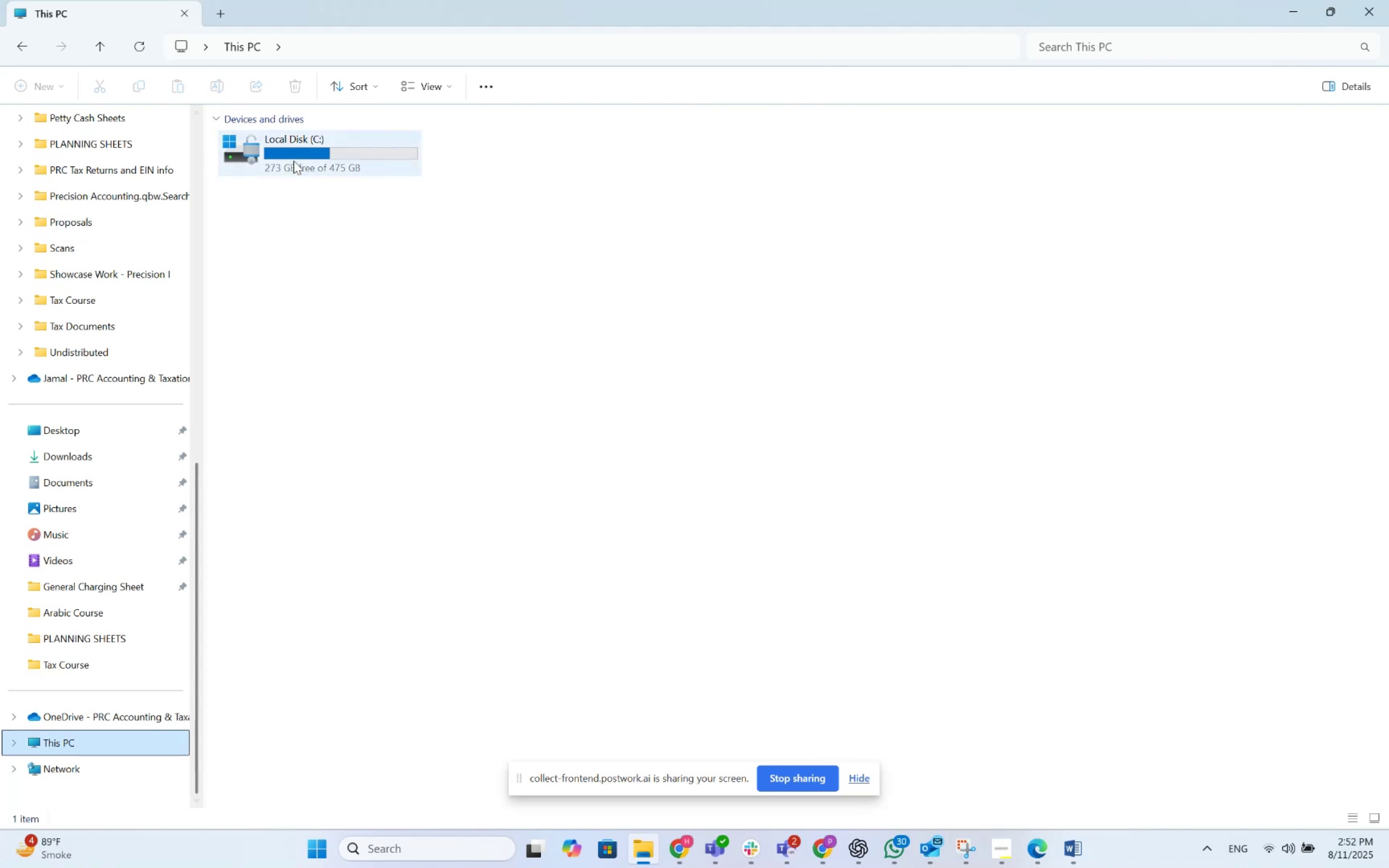 
double_click([295, 154])
 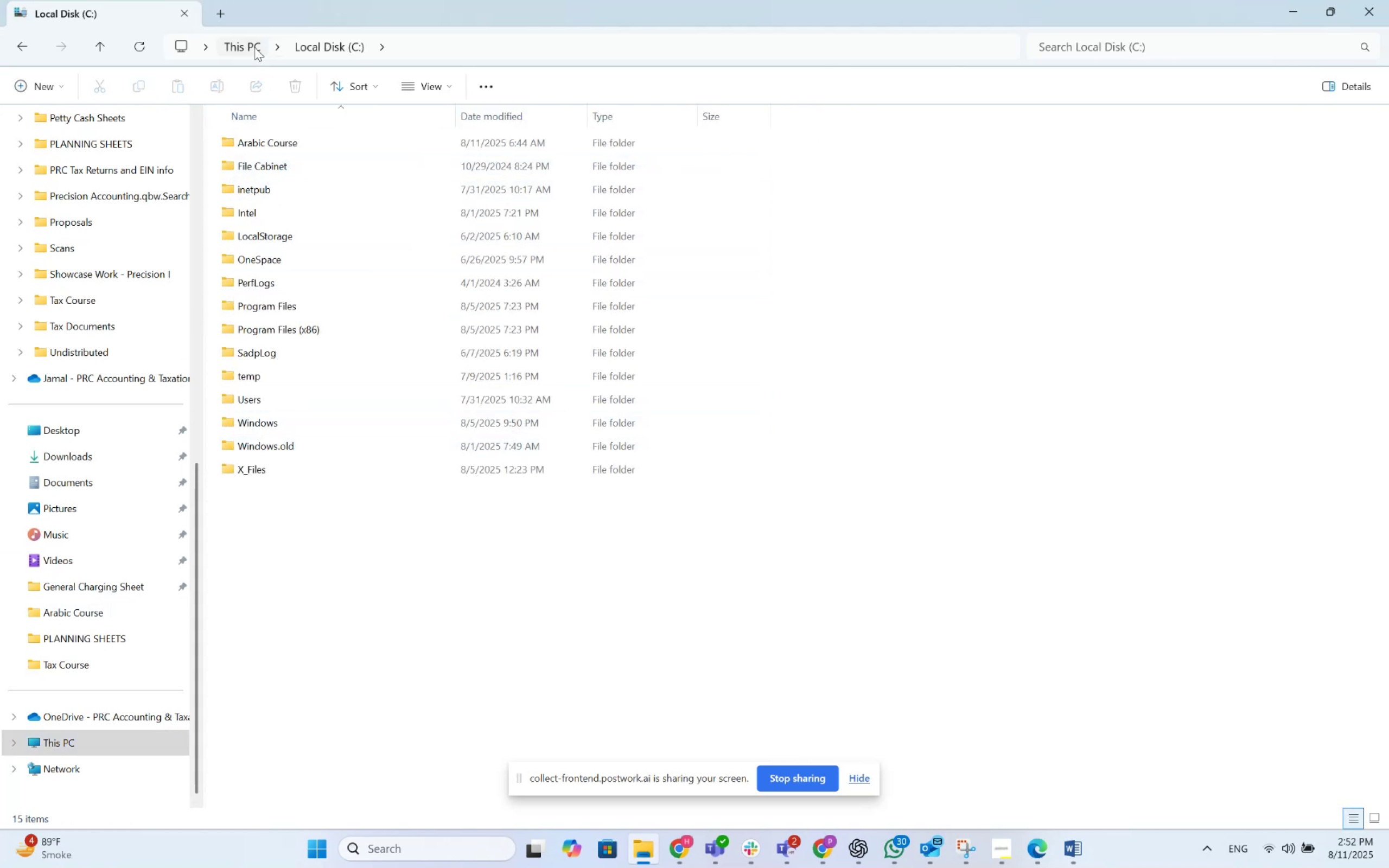 
wait(6.06)
 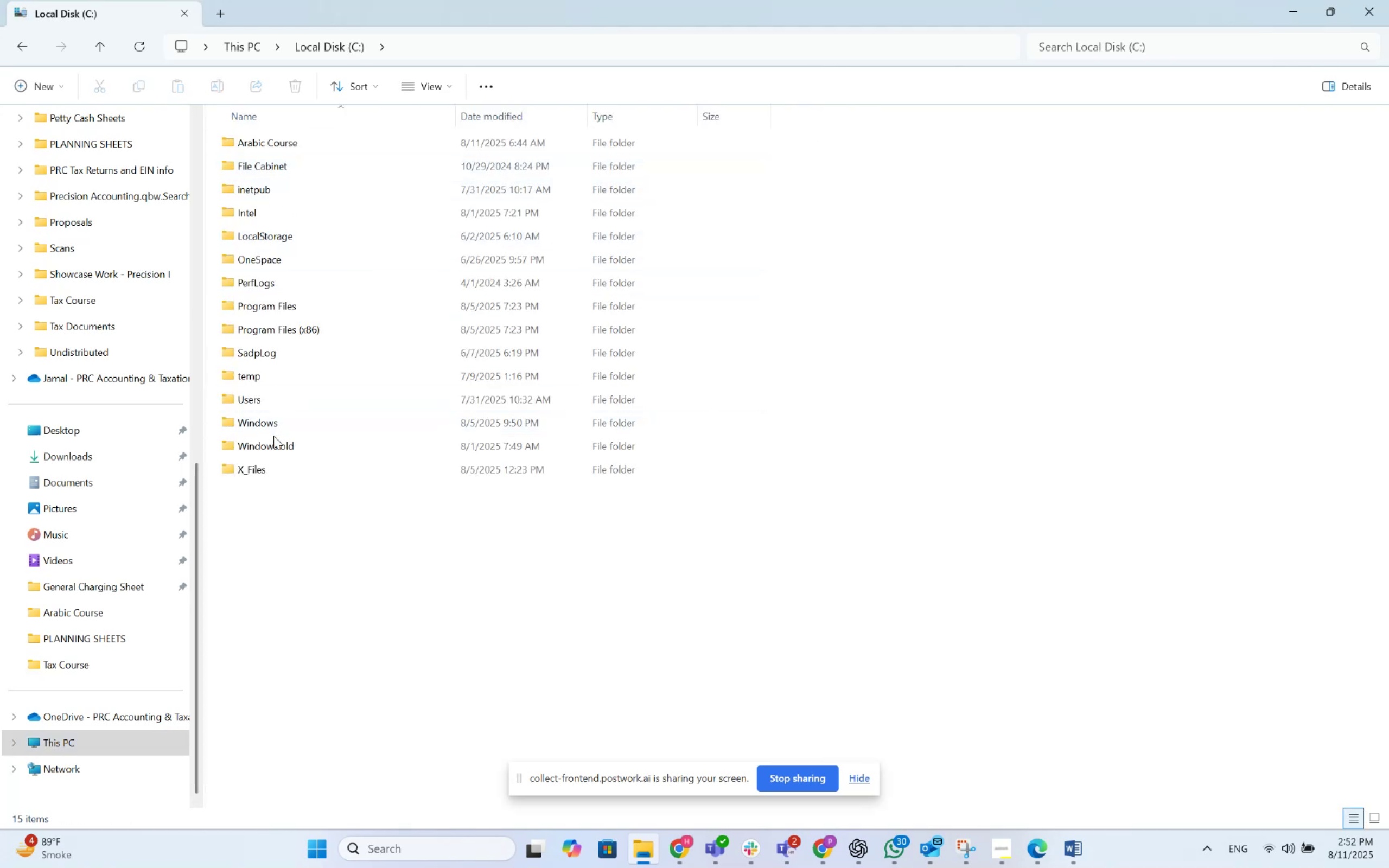 
left_click([63, 451])
 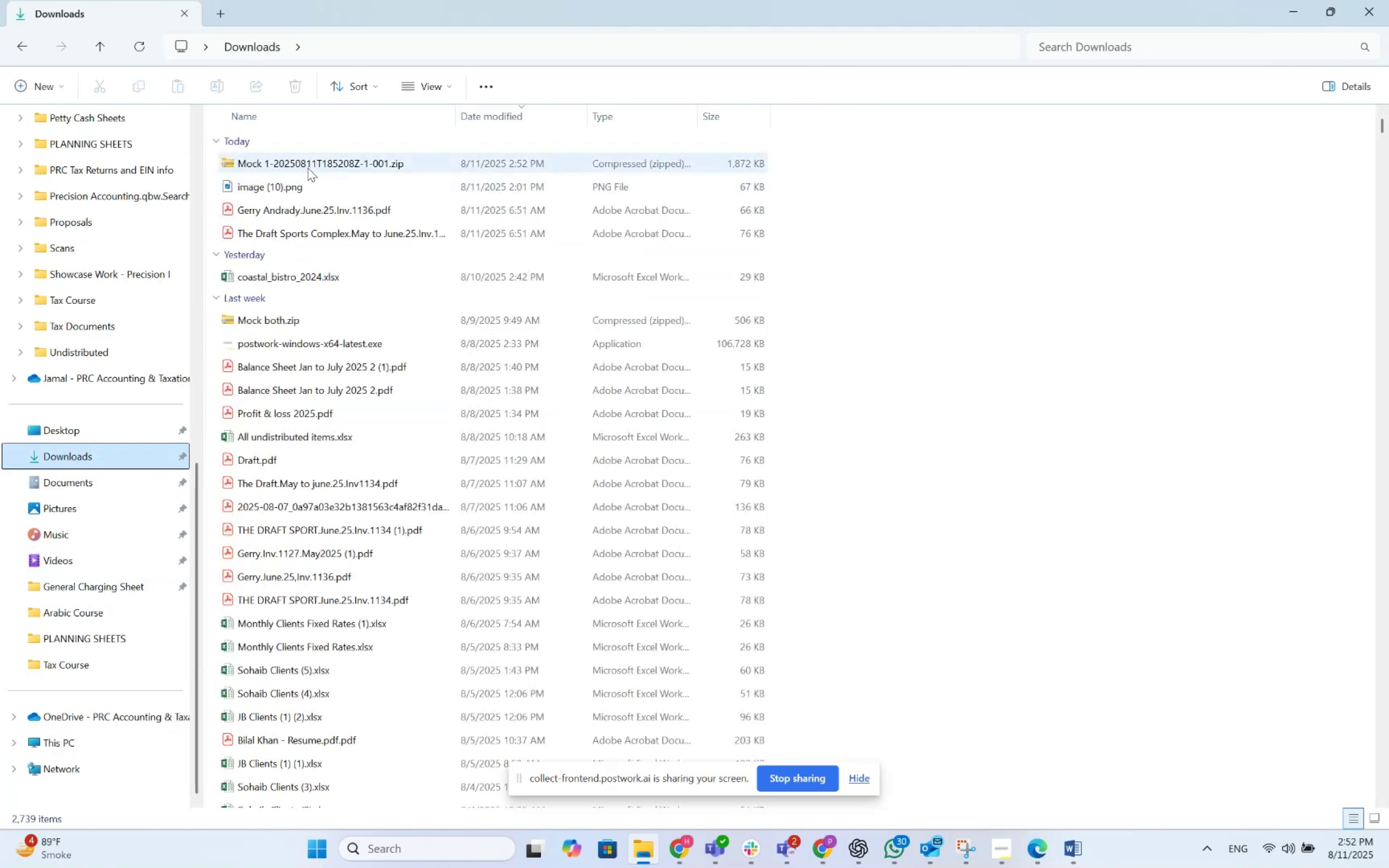 
left_click([331, 160])
 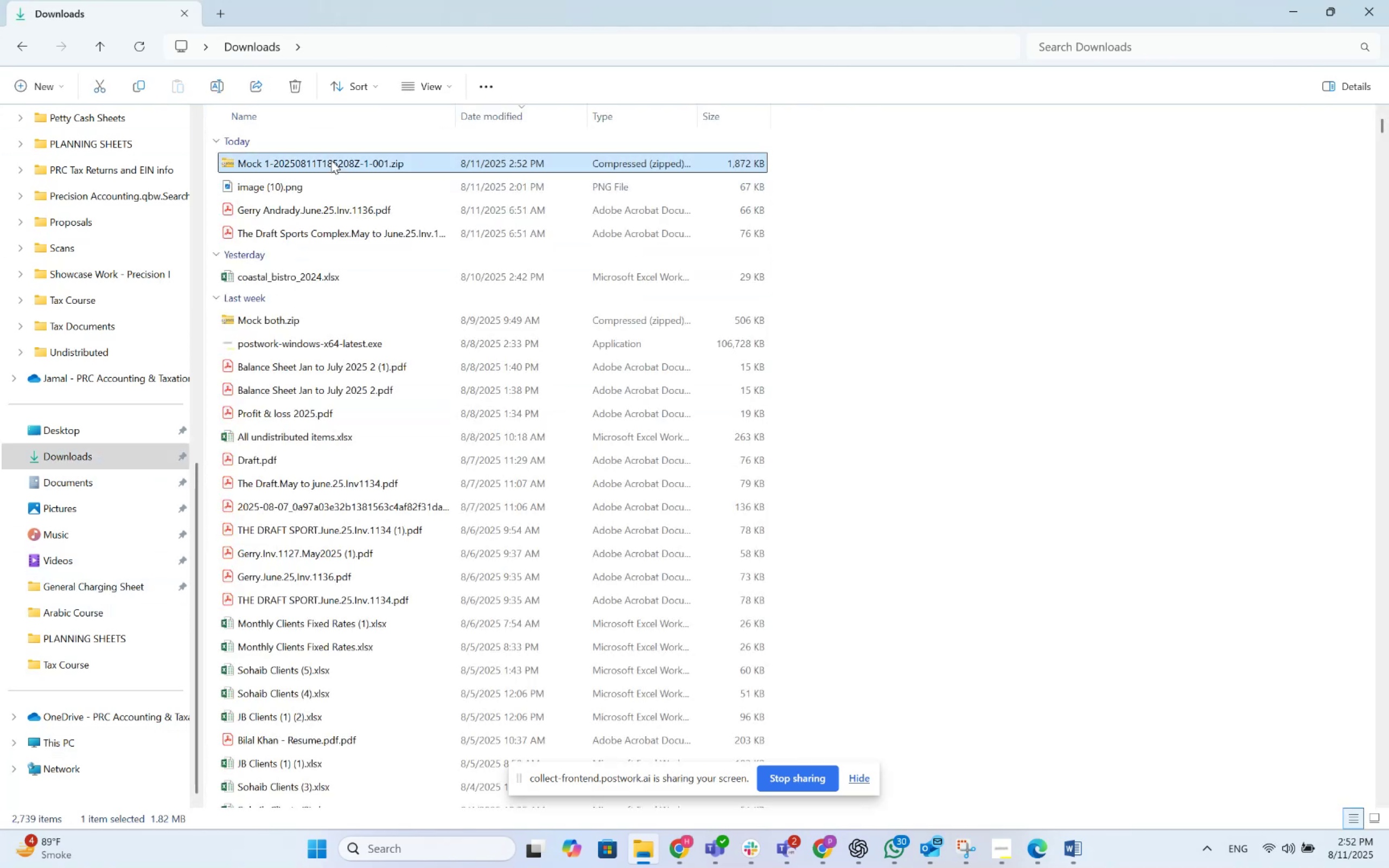 
key(Control+X)
 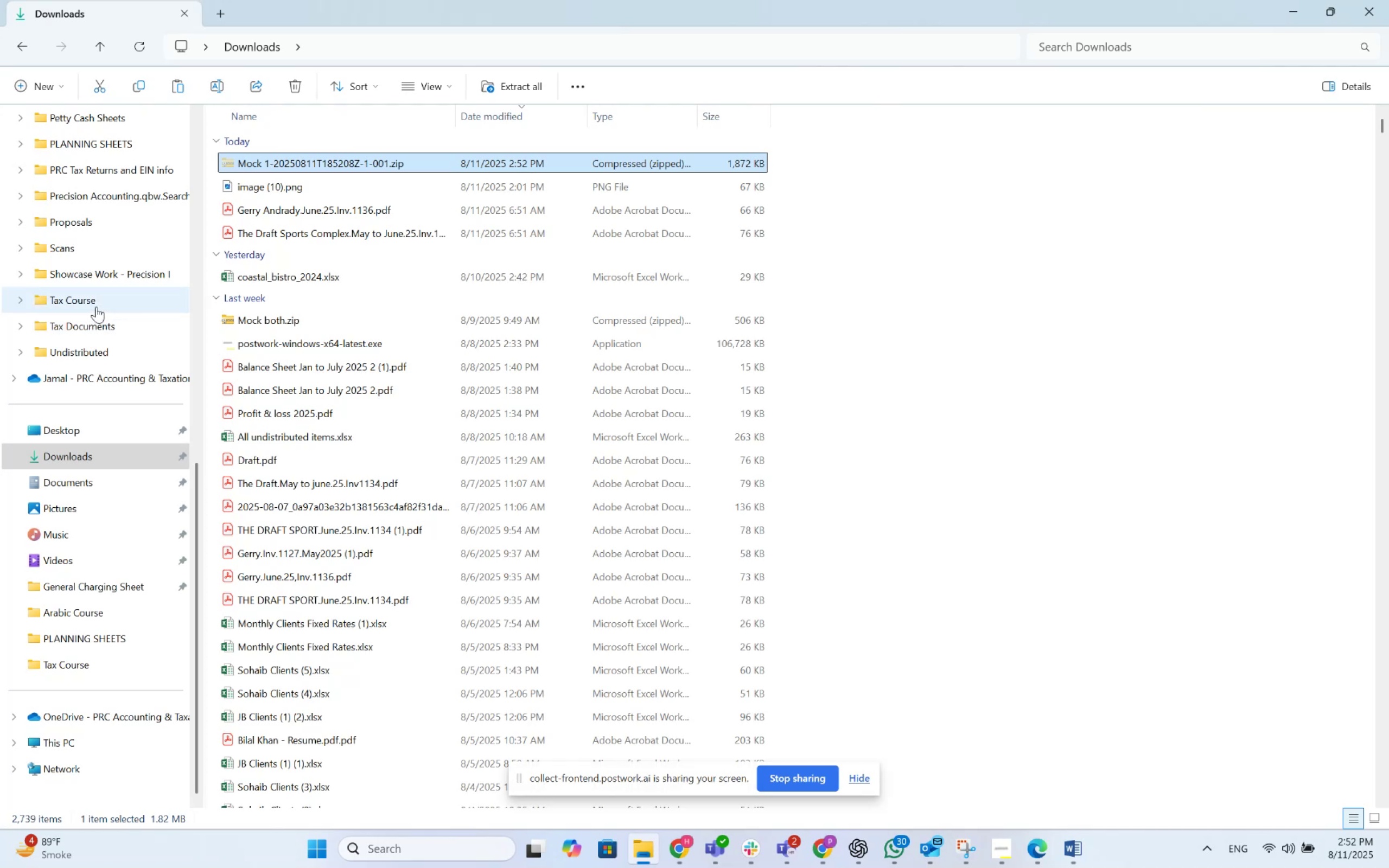 
double_click([93, 316])
 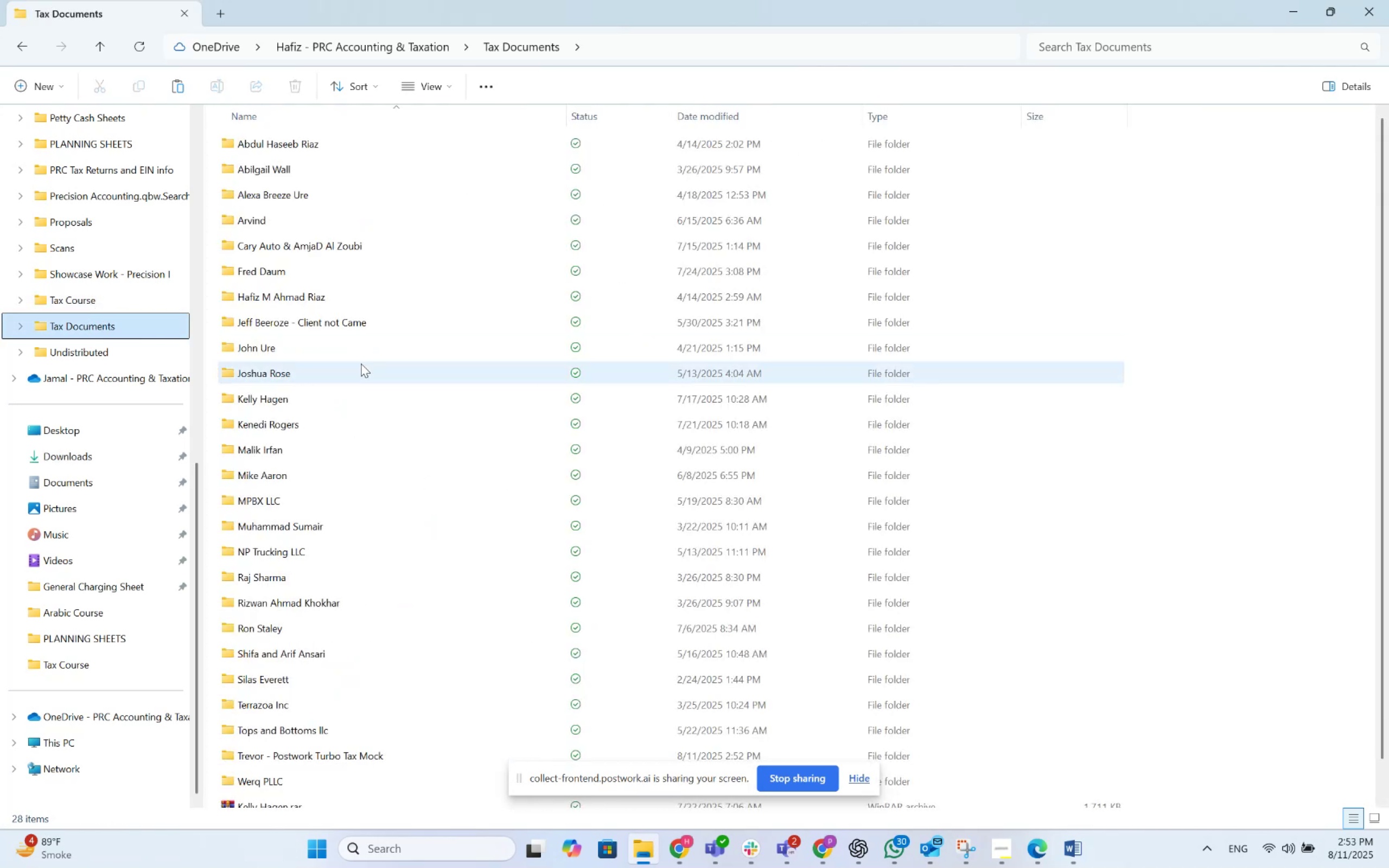 
scroll: coordinate [253, 656], scroll_direction: down, amount: 5.0
 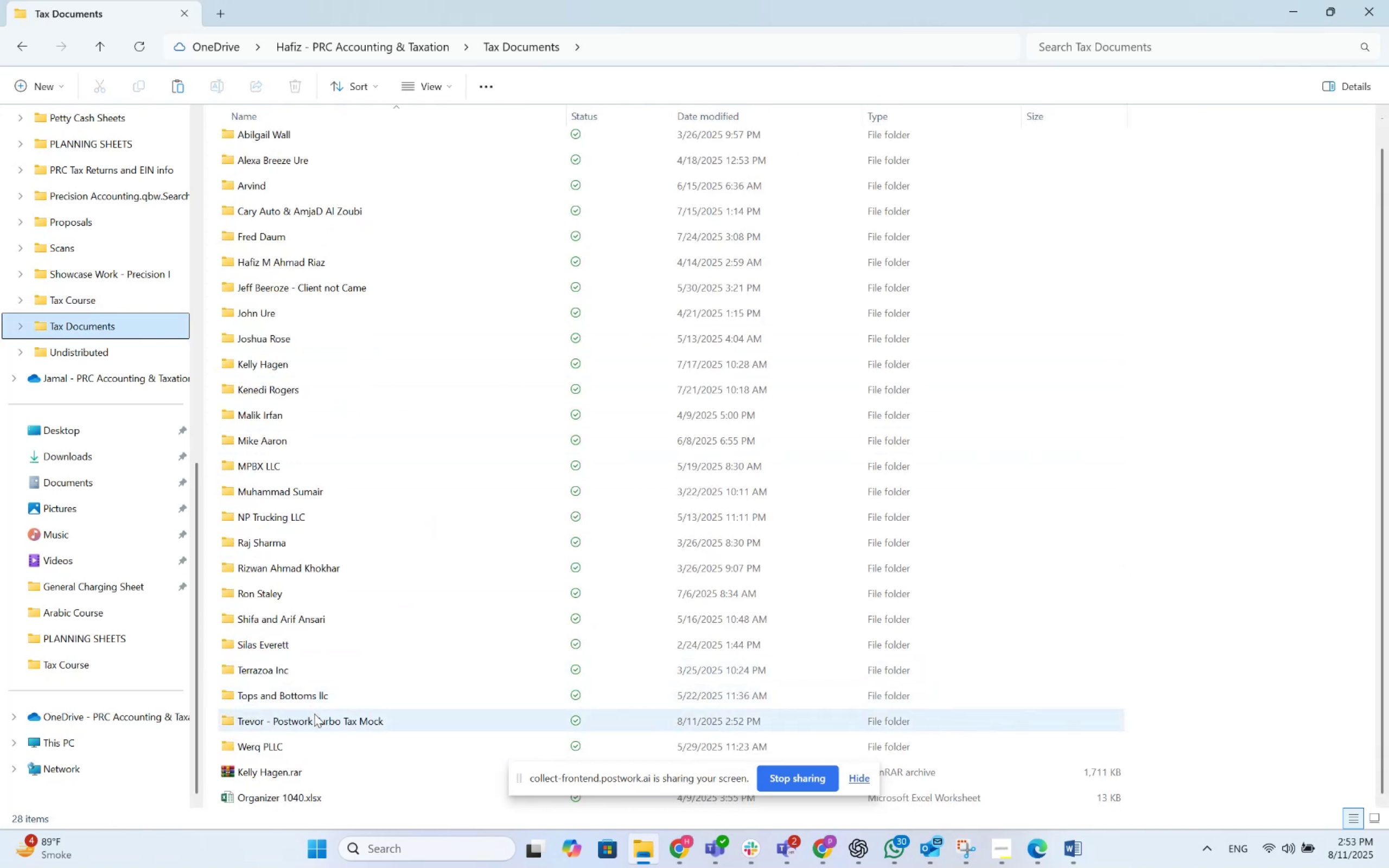 
double_click([314, 713])
 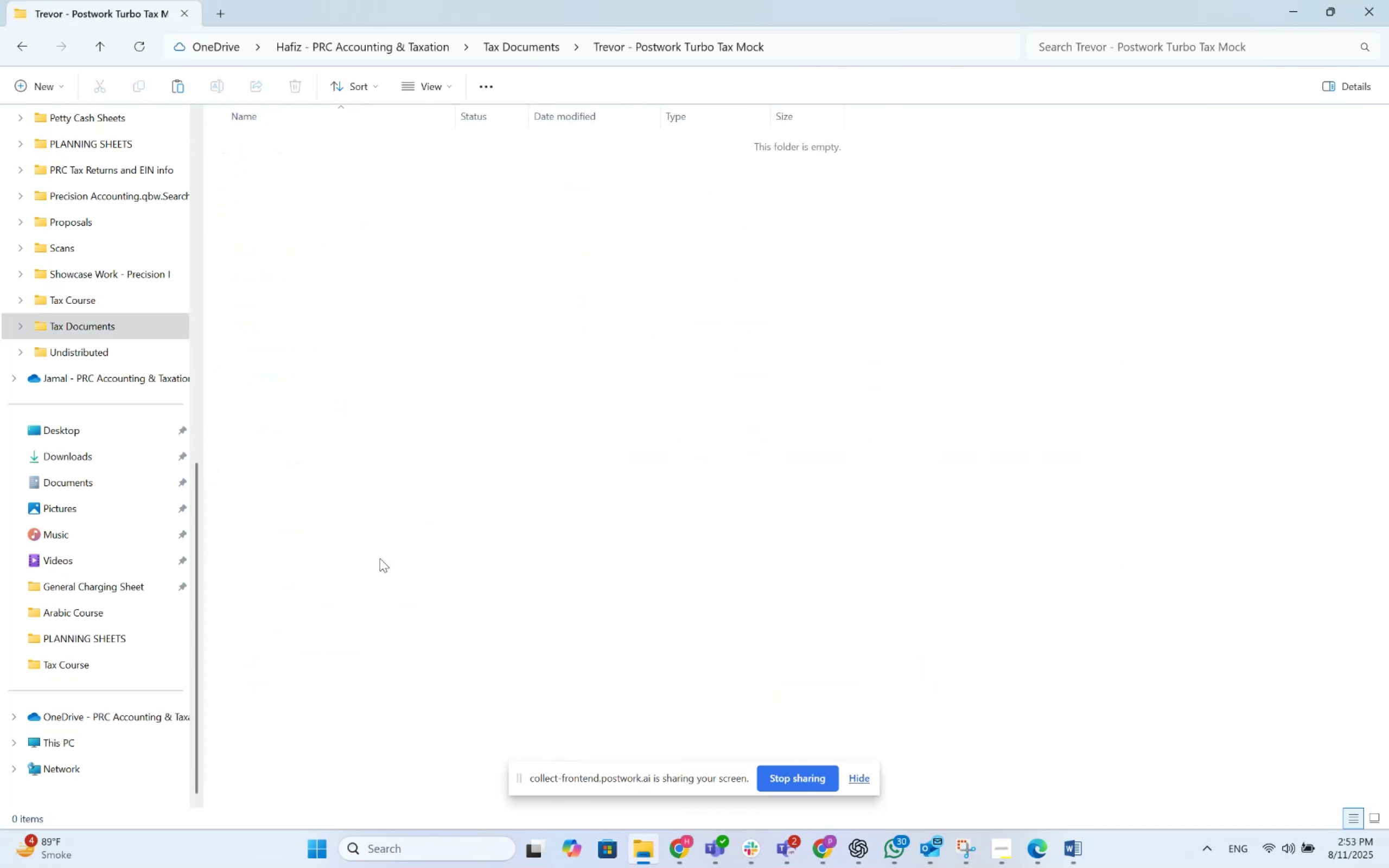 
left_click([383, 501])
 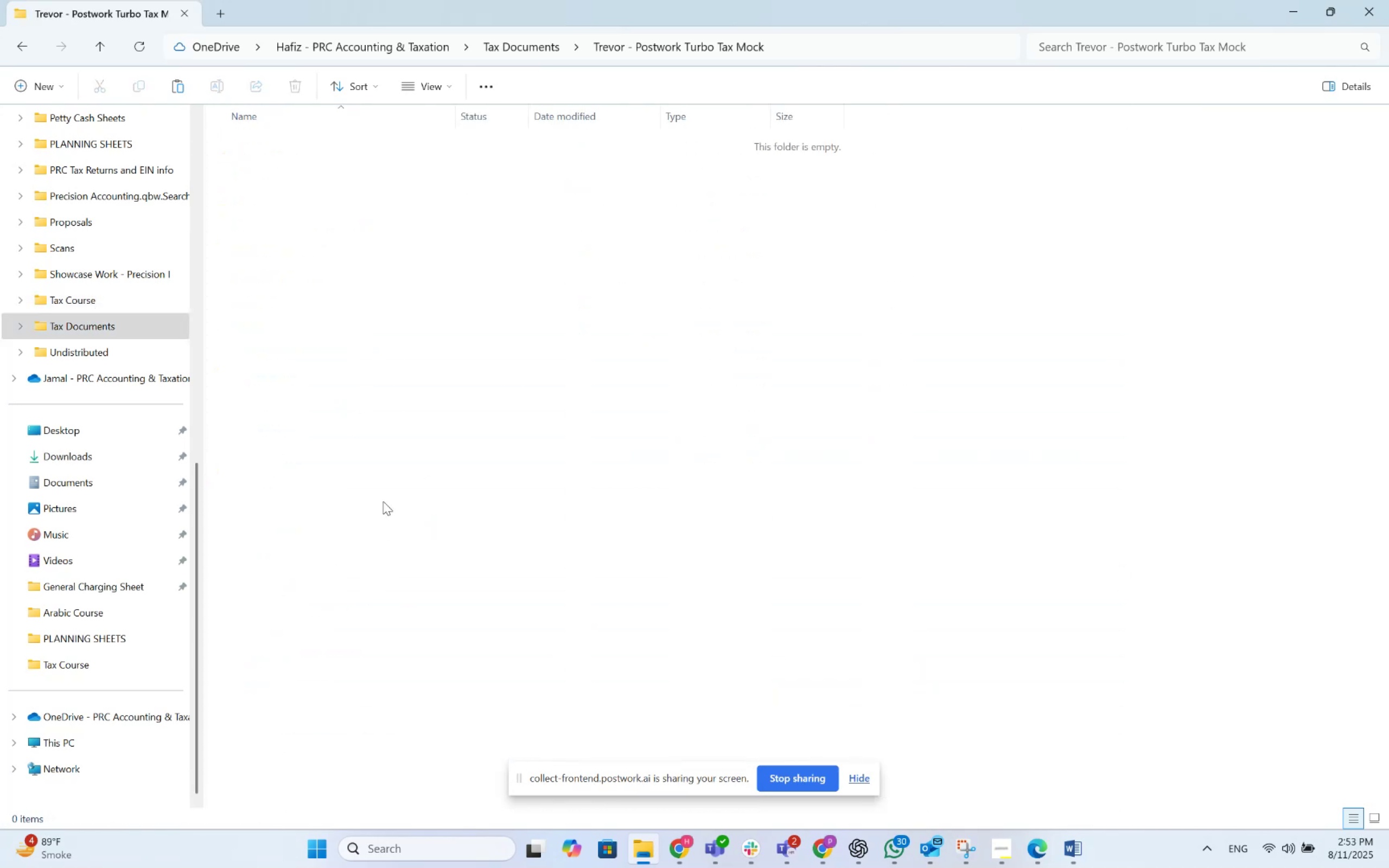 
key(Control+V)
 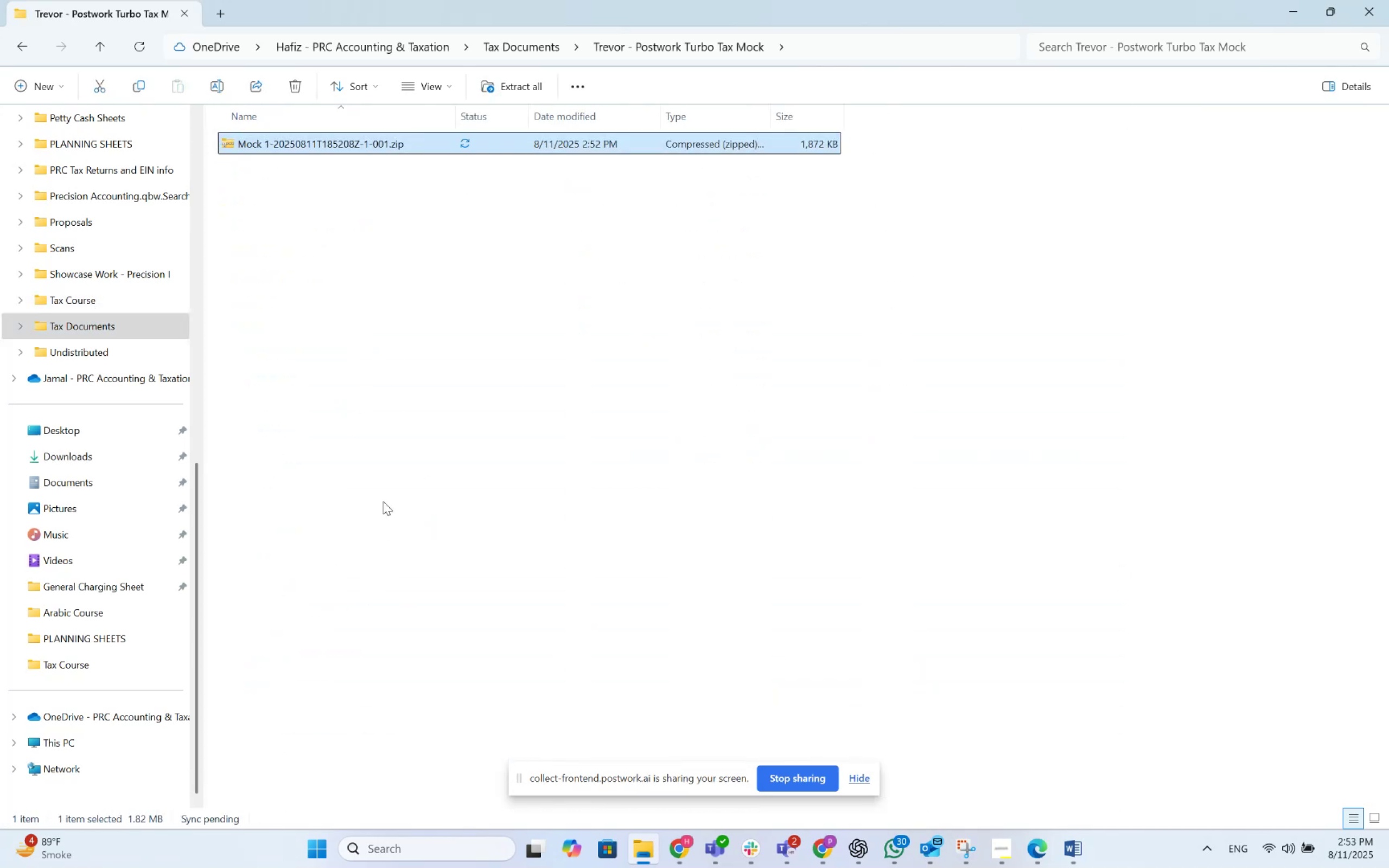 
left_click([369, 451])
 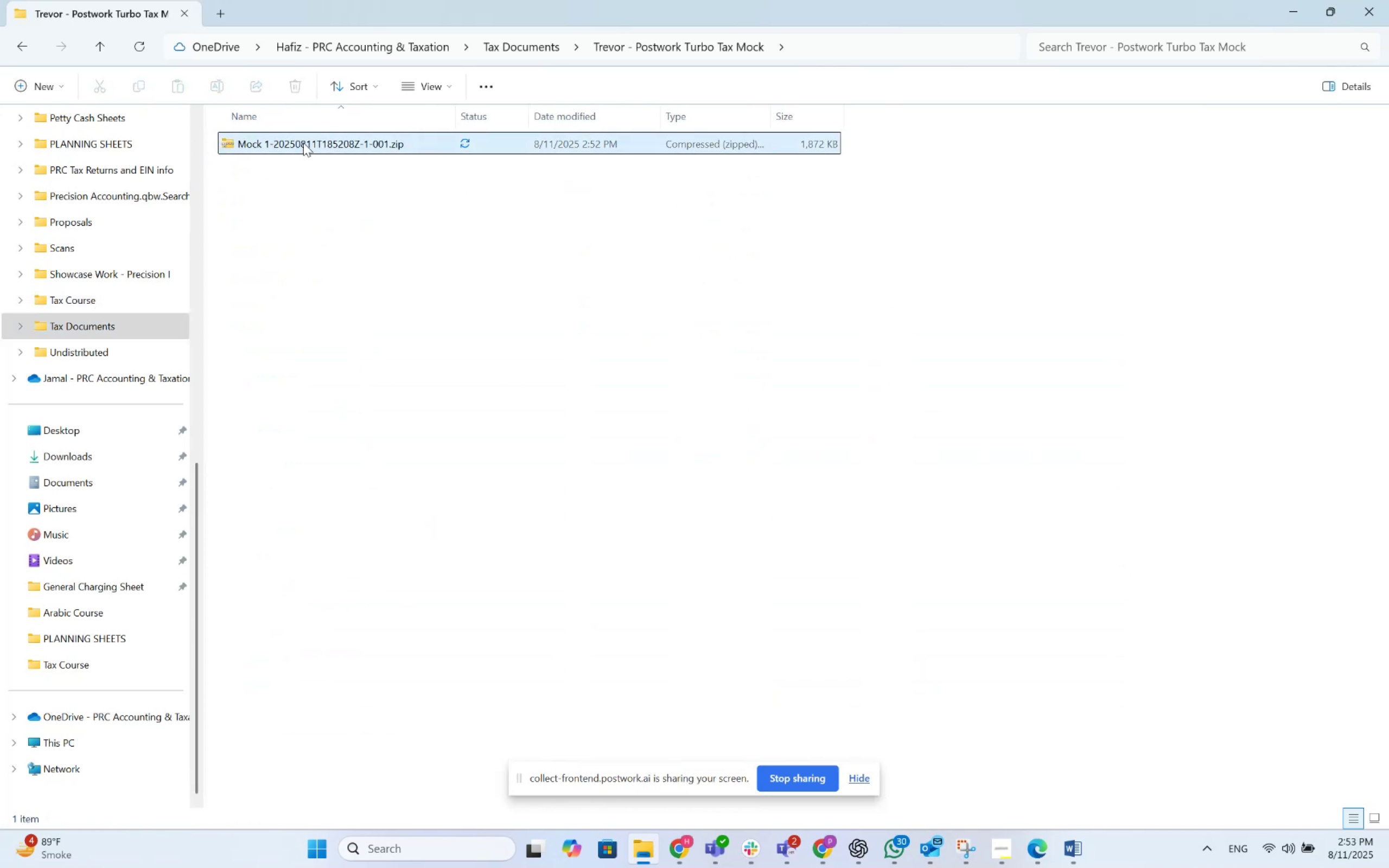 
double_click([303, 143])
 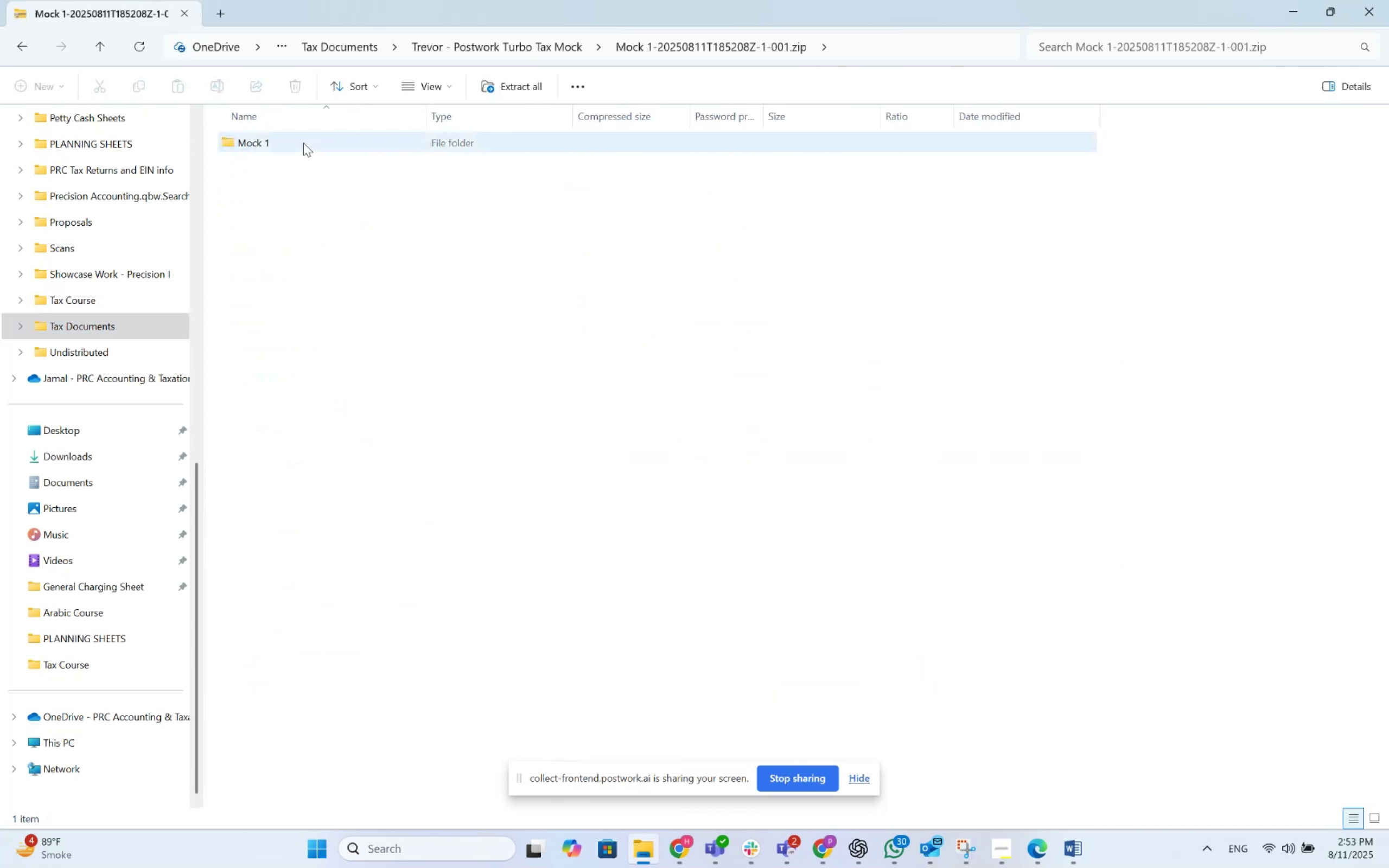 
double_click([303, 143])
 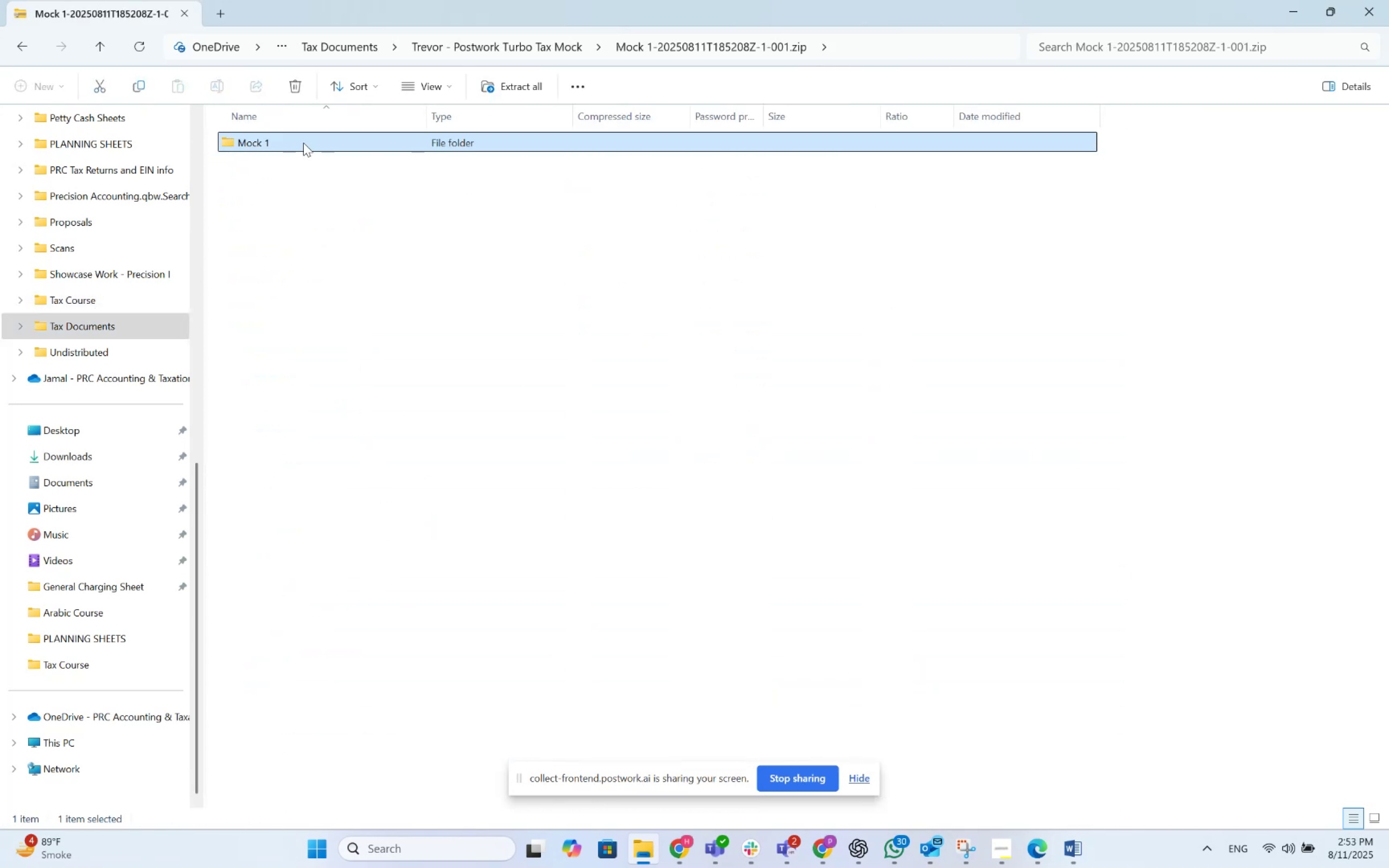 
left_click([303, 143])
 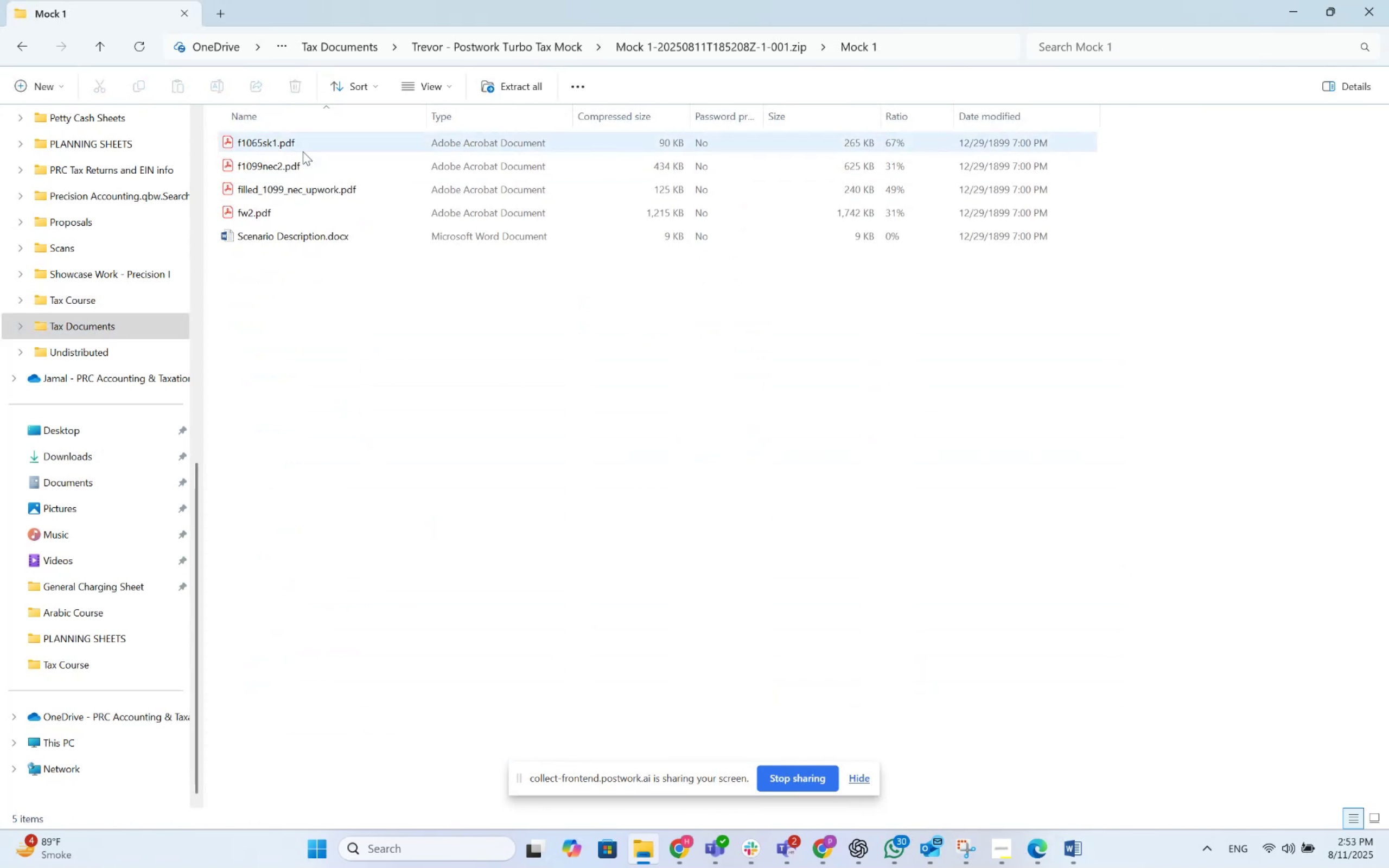 
double_click([303, 151])
 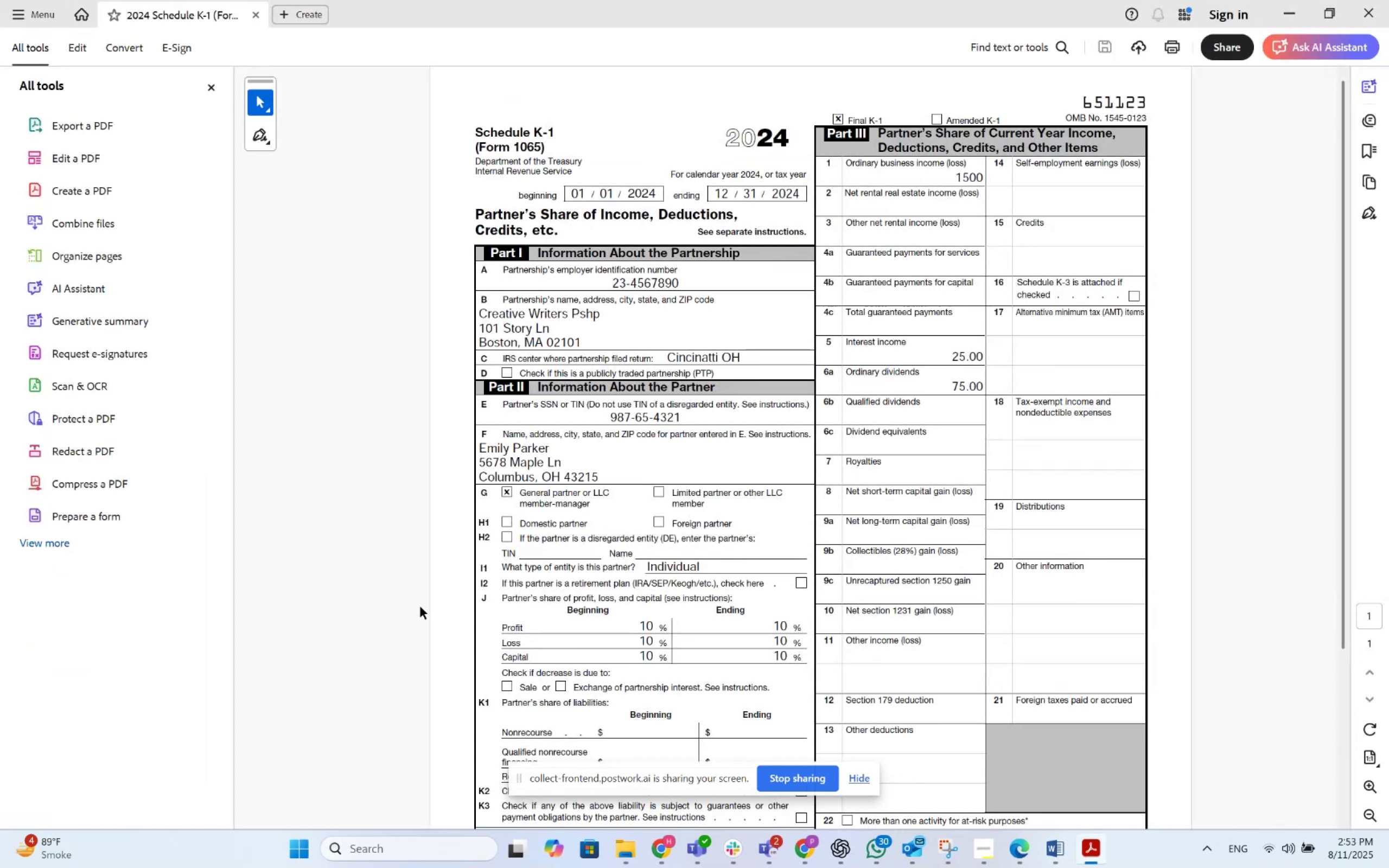 
left_click([618, 854])
 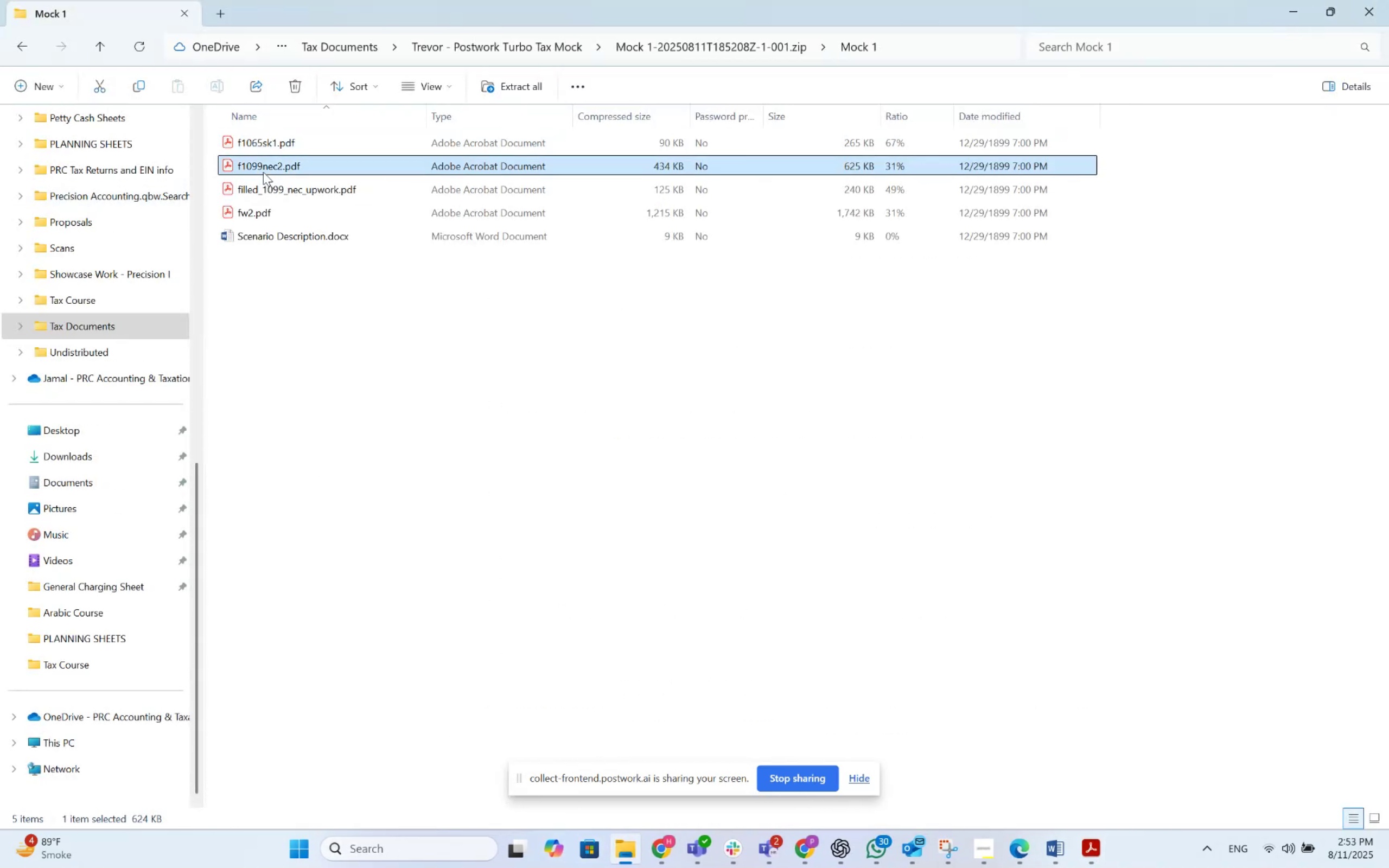 
double_click([263, 172])
 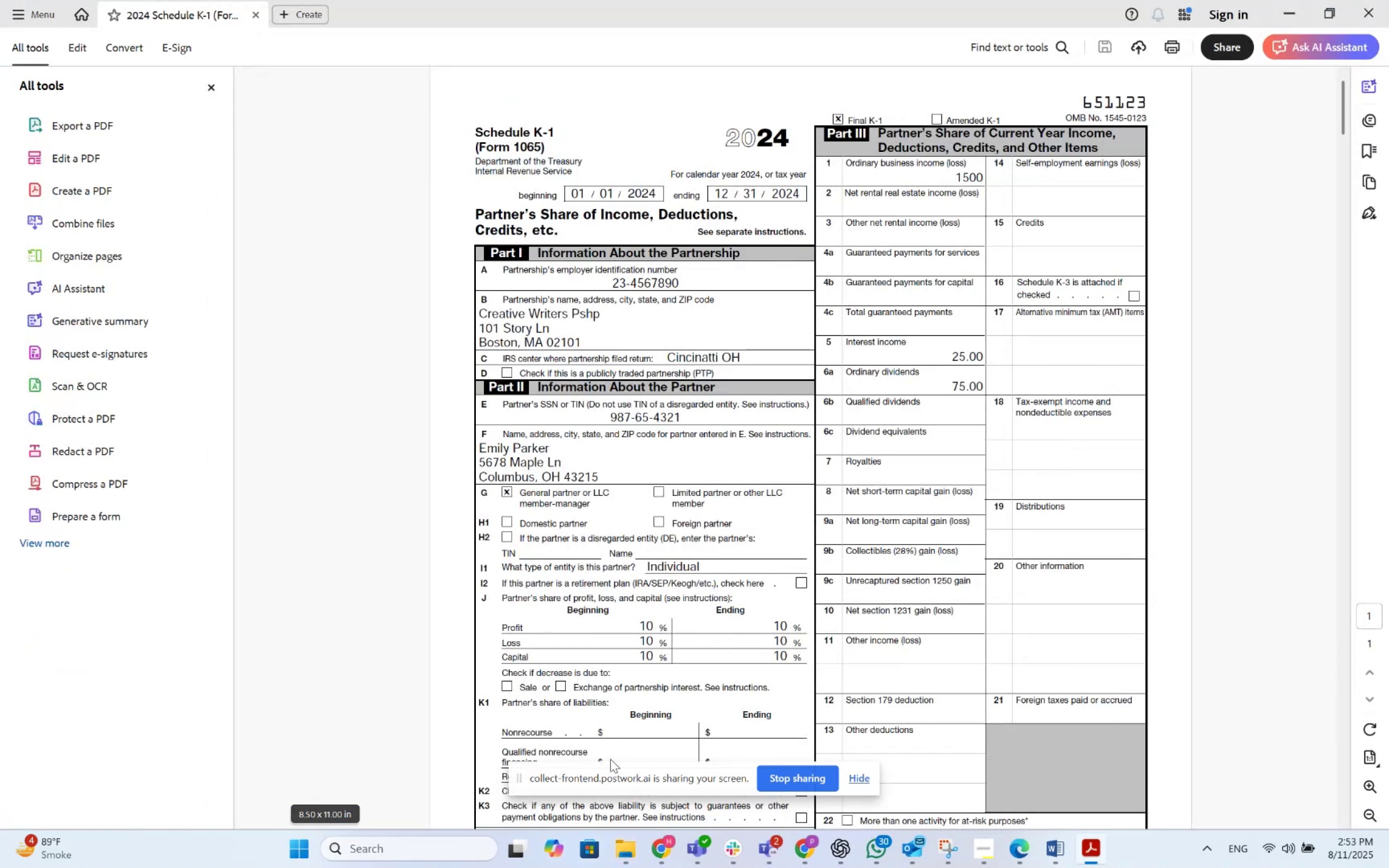 
left_click([611, 852])
 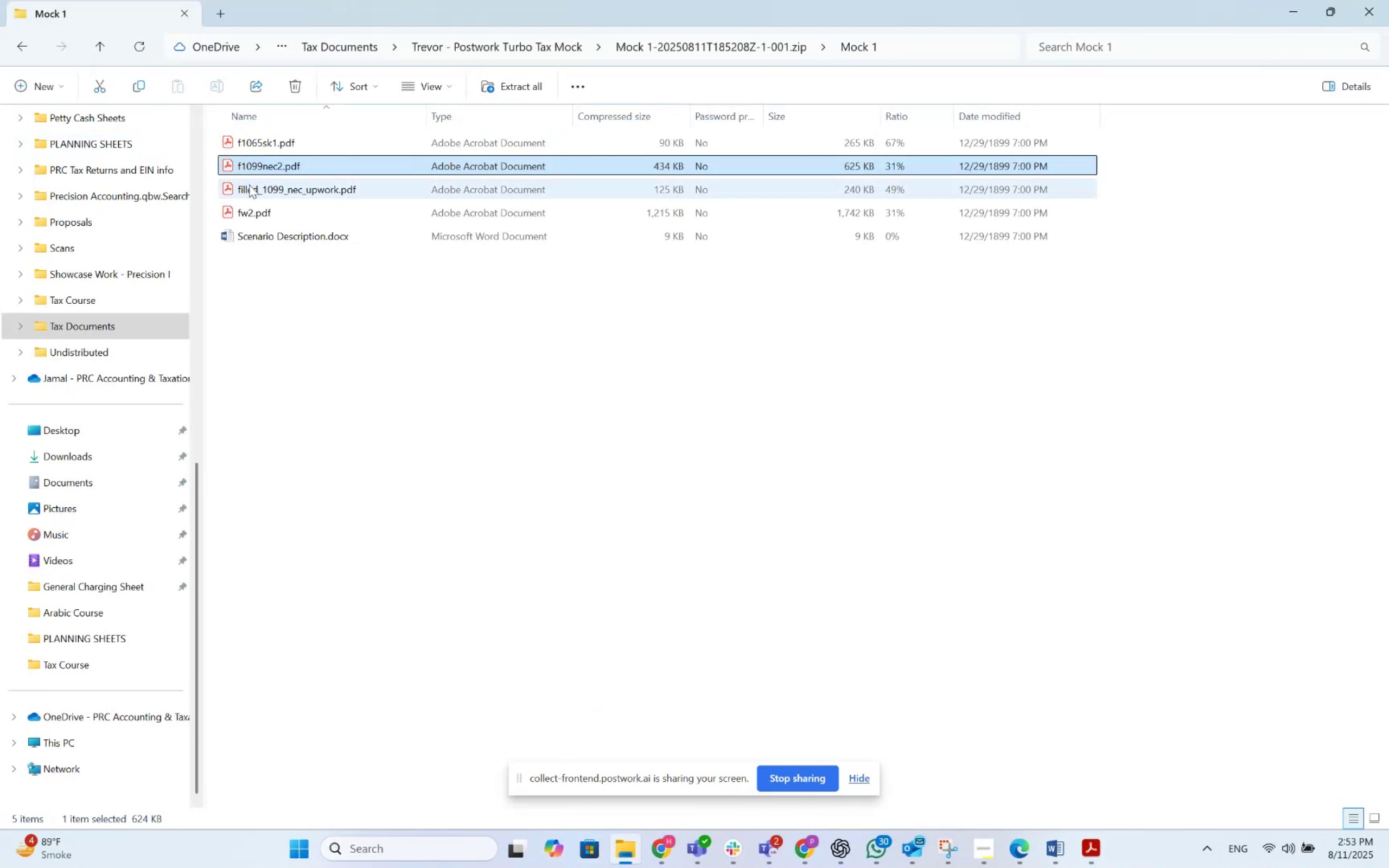 
double_click([249, 184])
 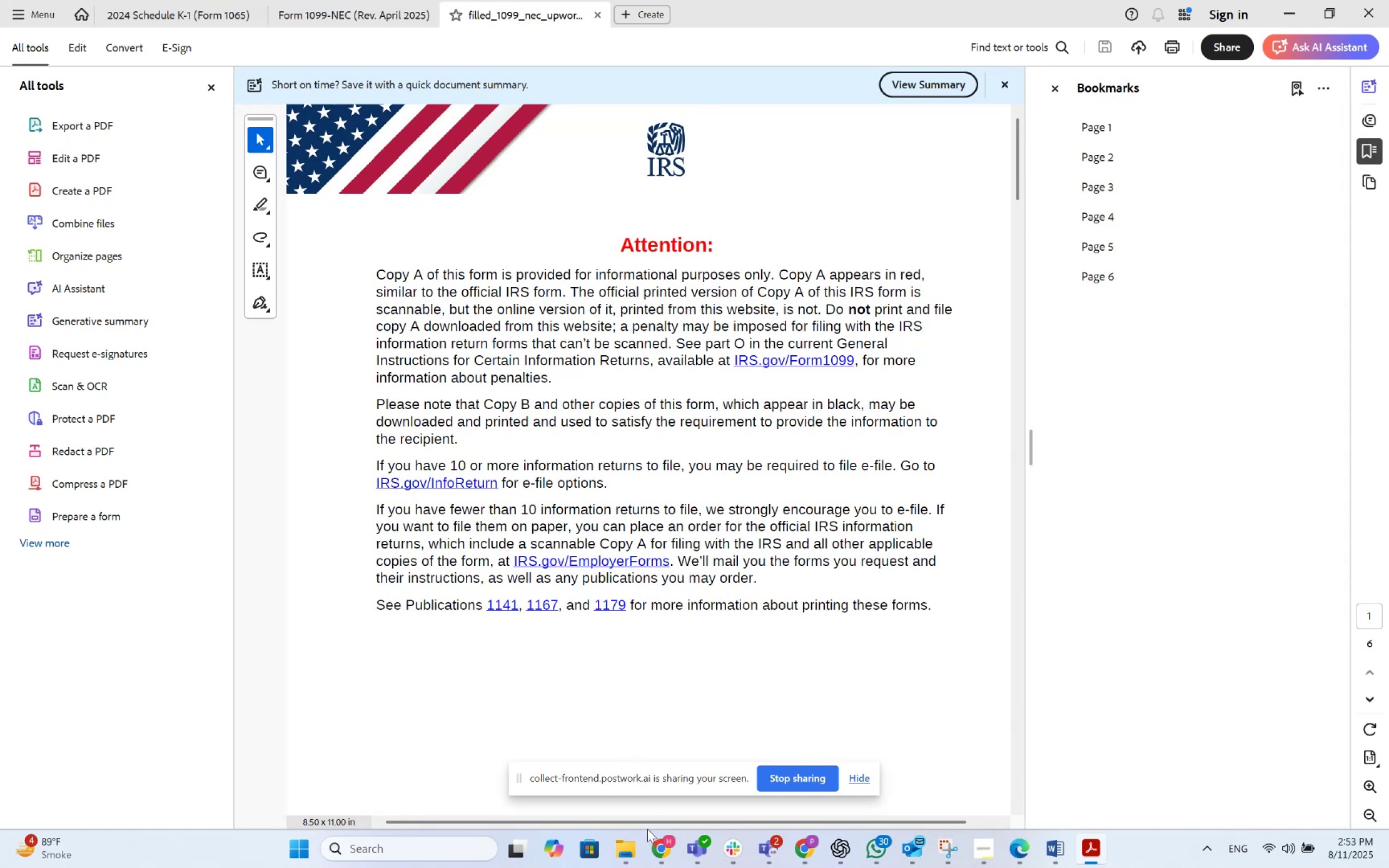 
left_click([637, 852])
 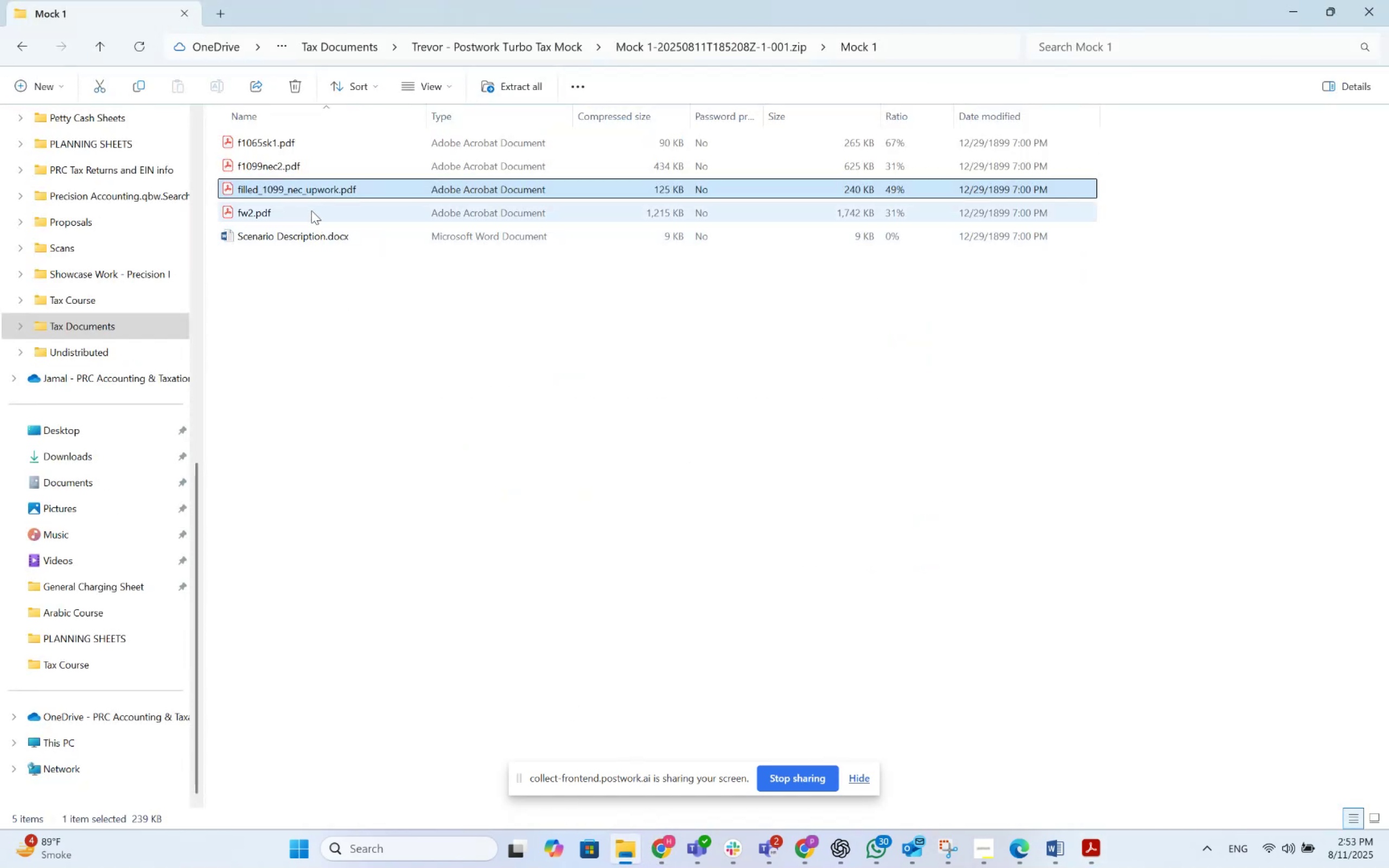 
double_click([311, 210])
 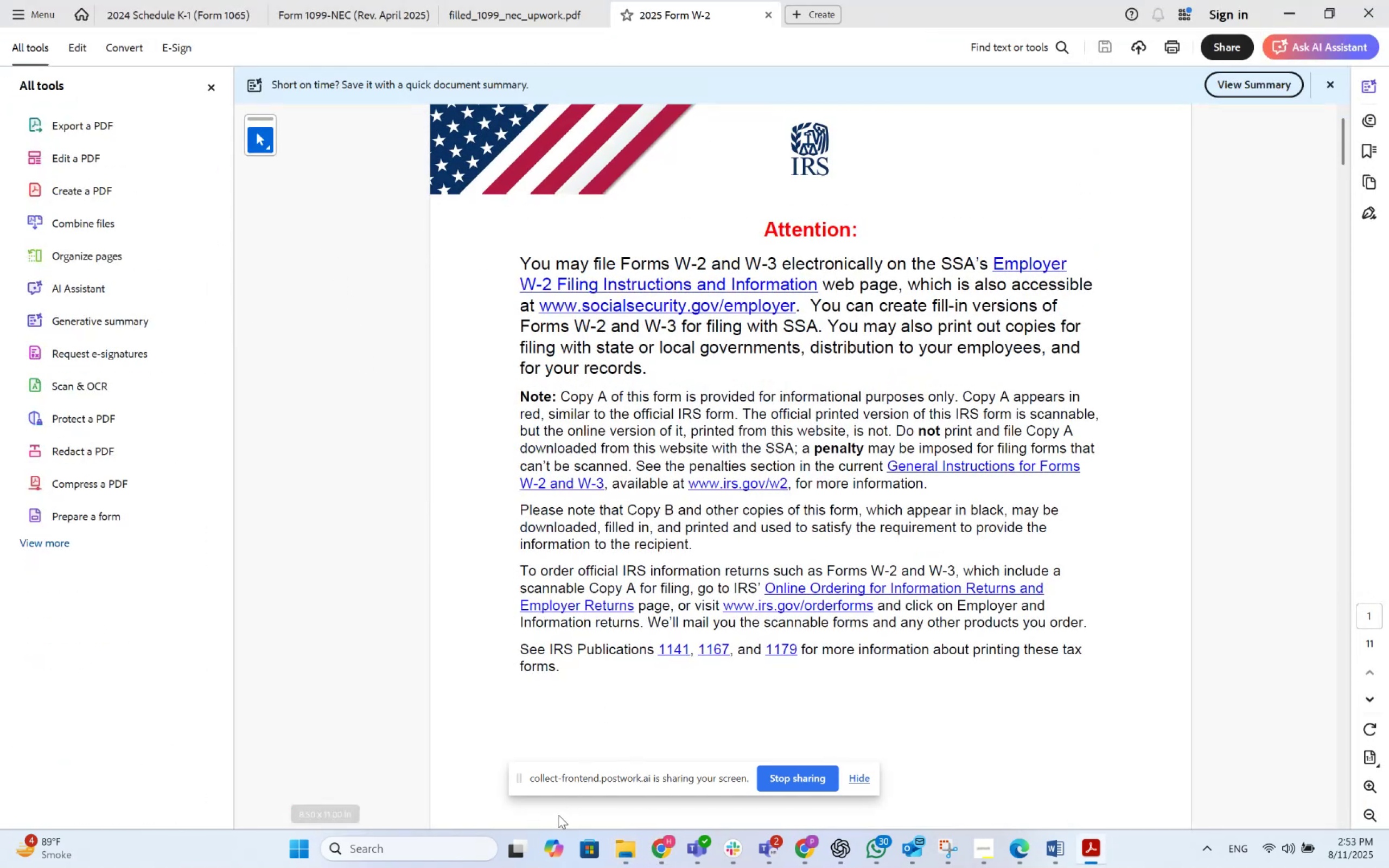 
left_click([618, 843])
 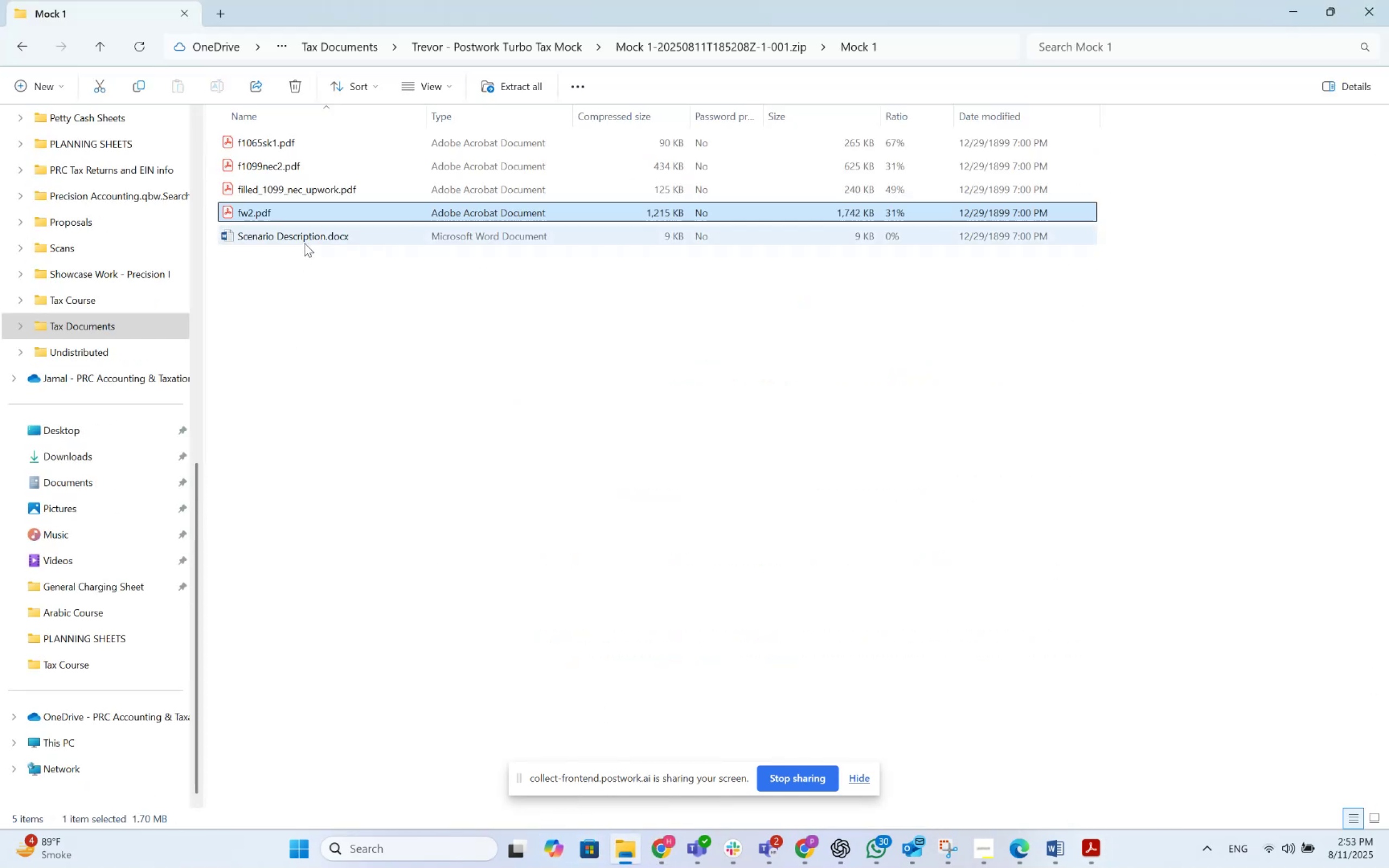 
double_click([305, 242])
 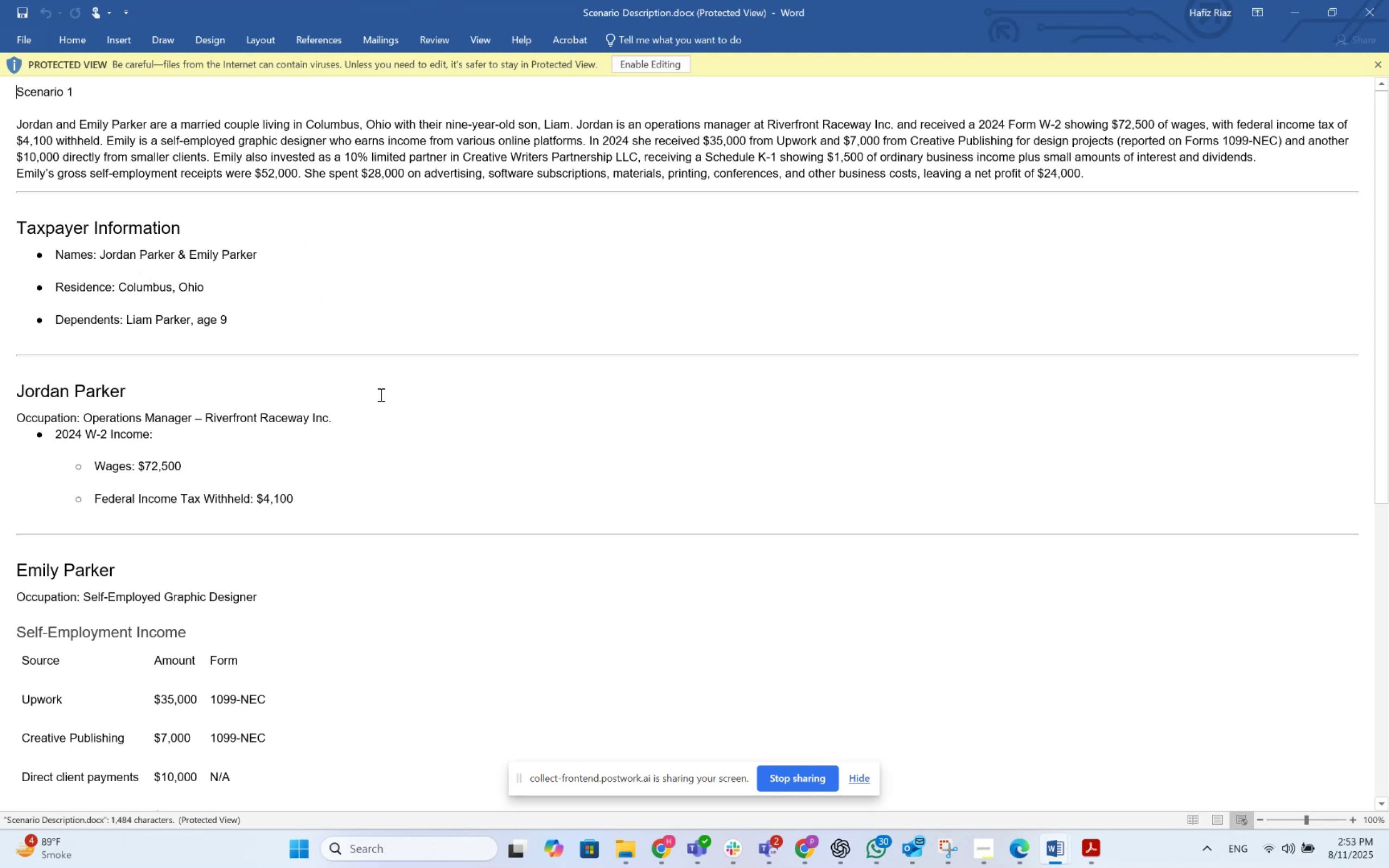 
wait(5.61)
 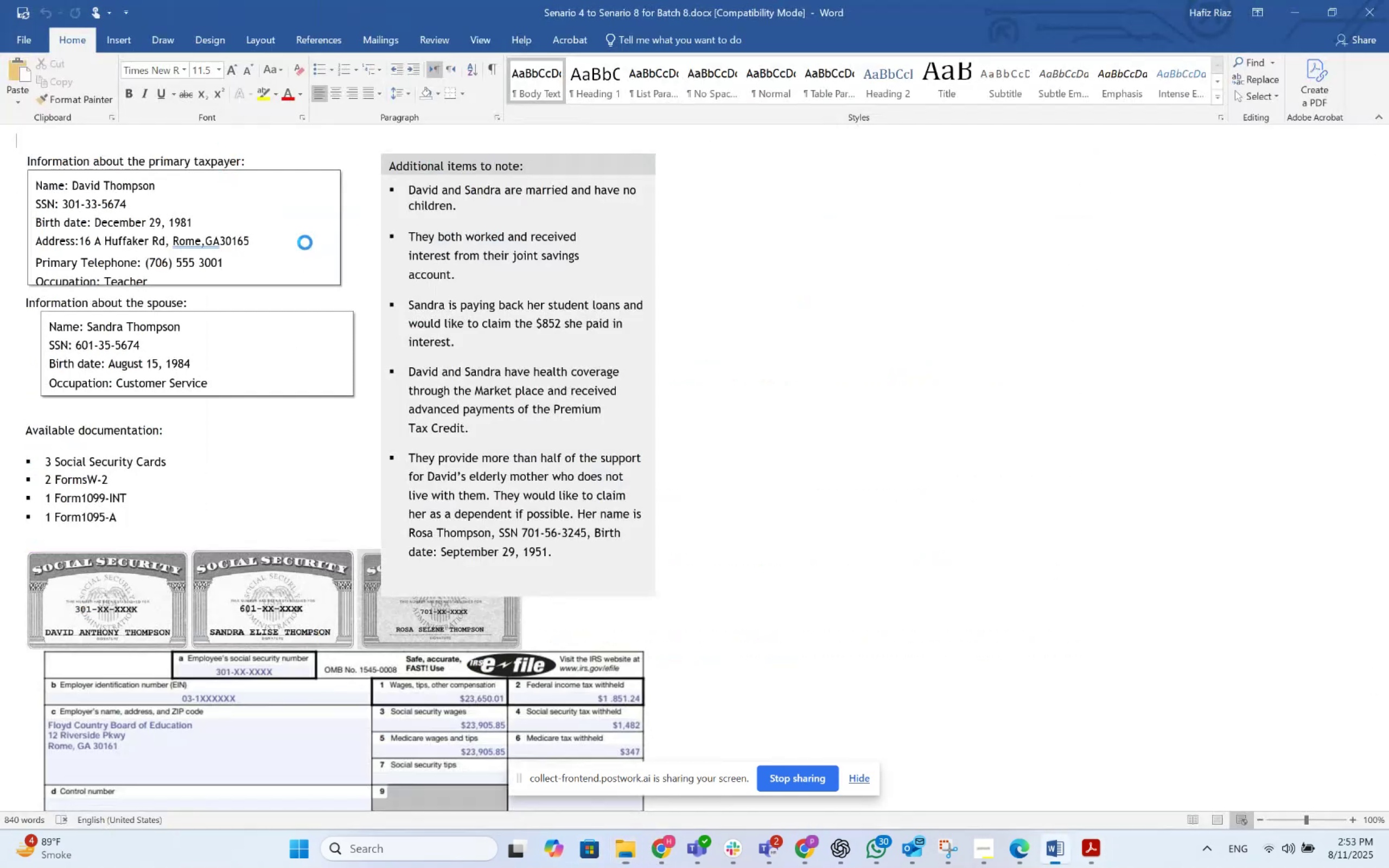 
key(Alt+AltLeft)
 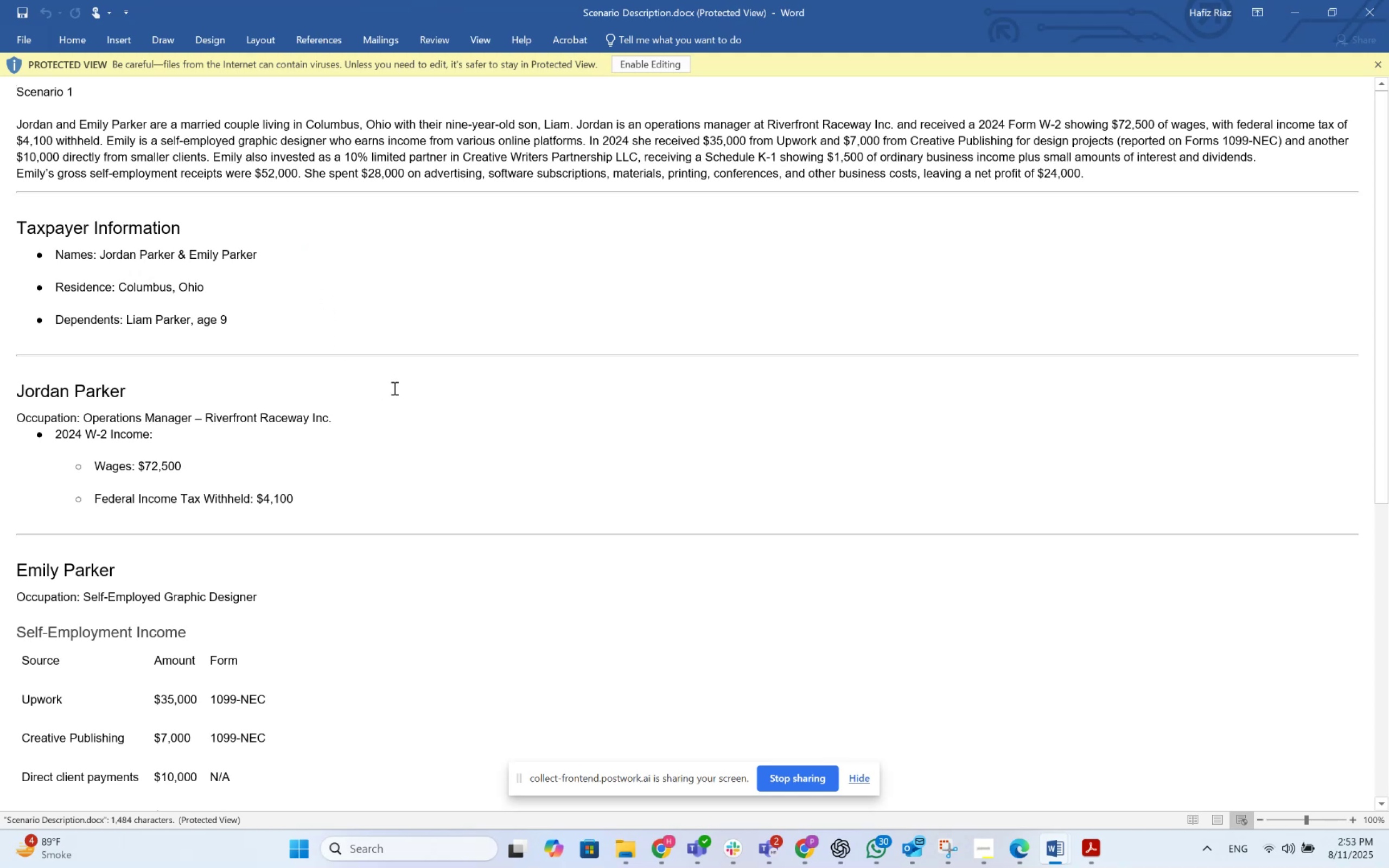 
key(Alt+Tab)
 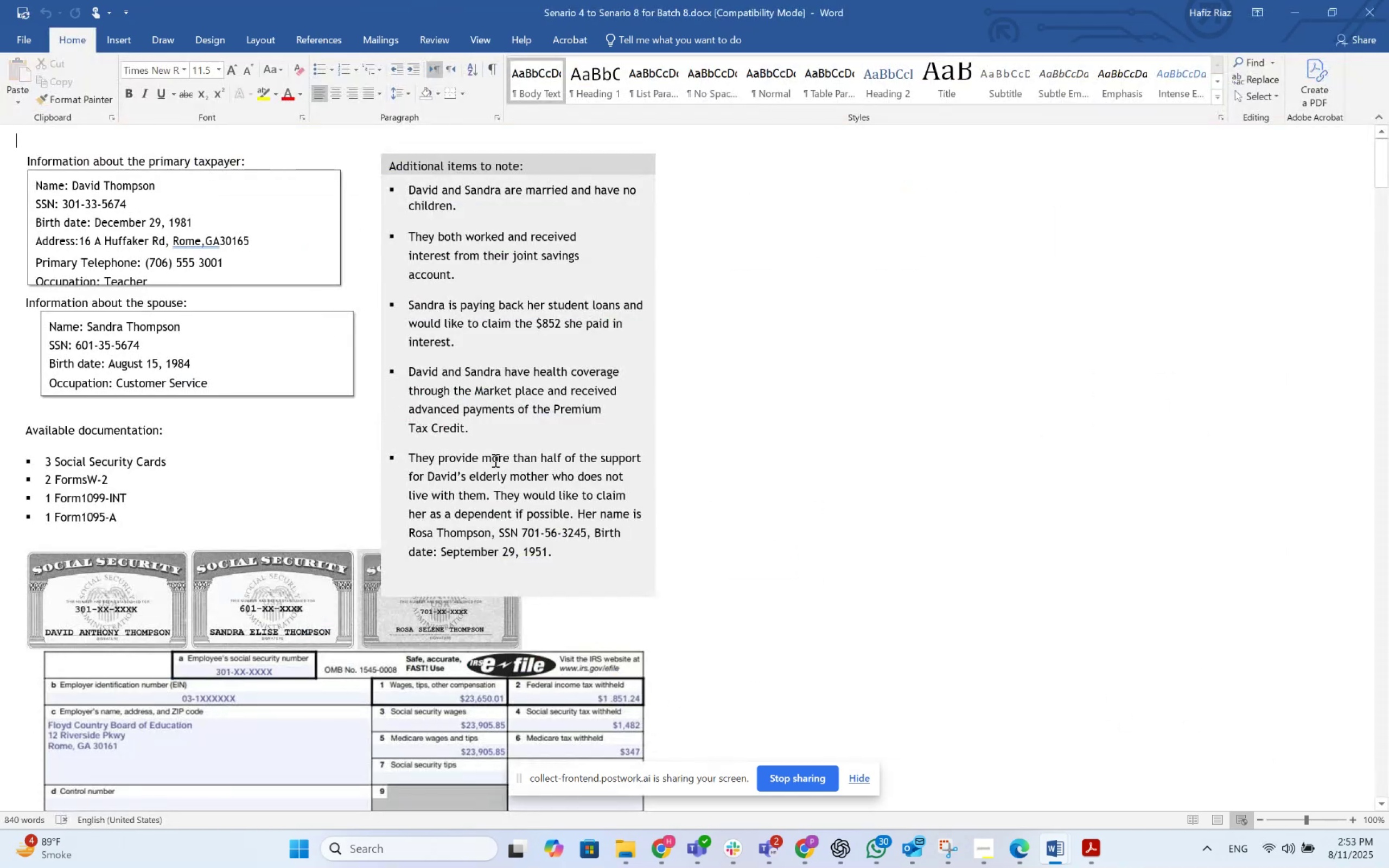 
key(Alt+AltLeft)
 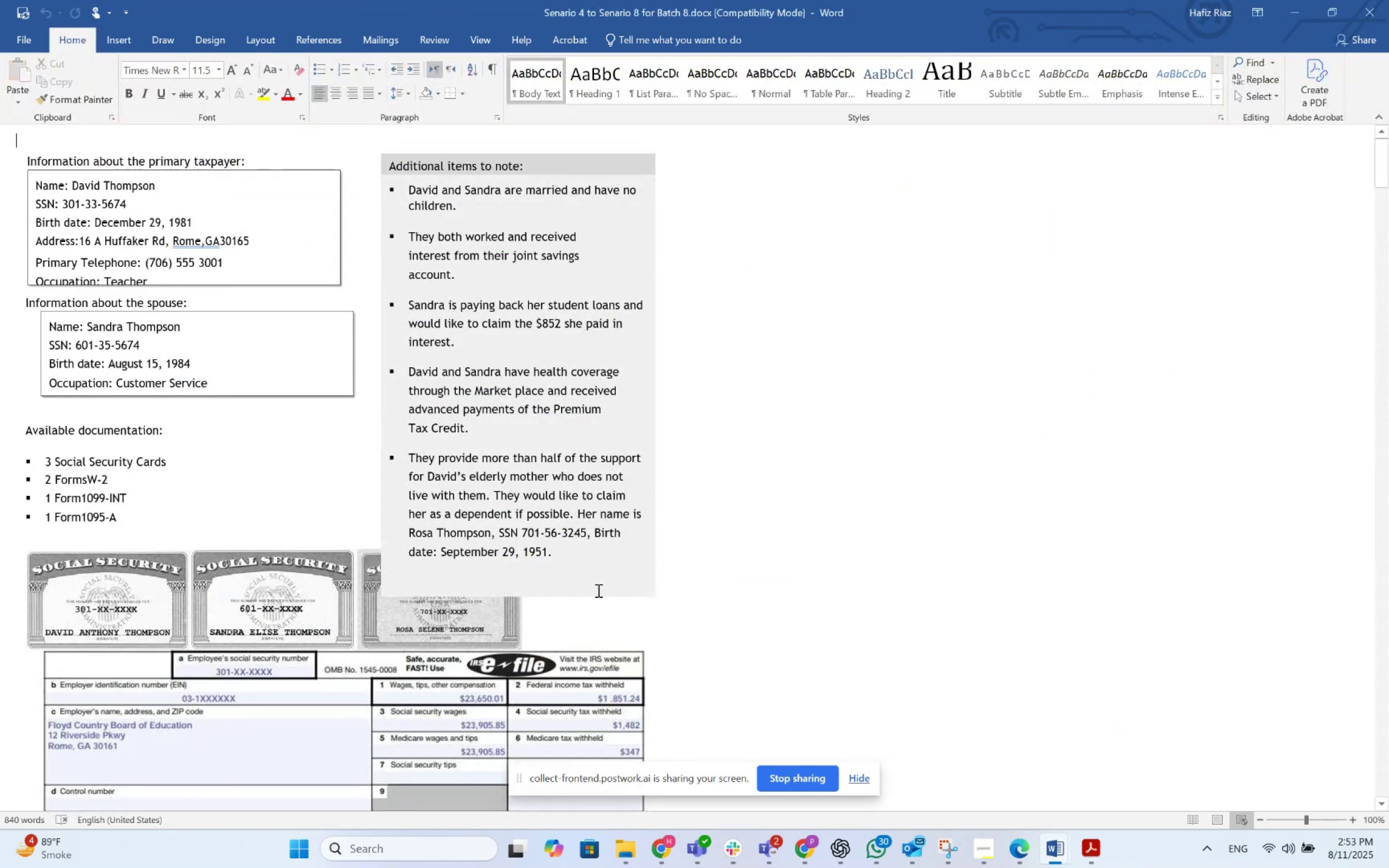 
key(Alt+Tab)
 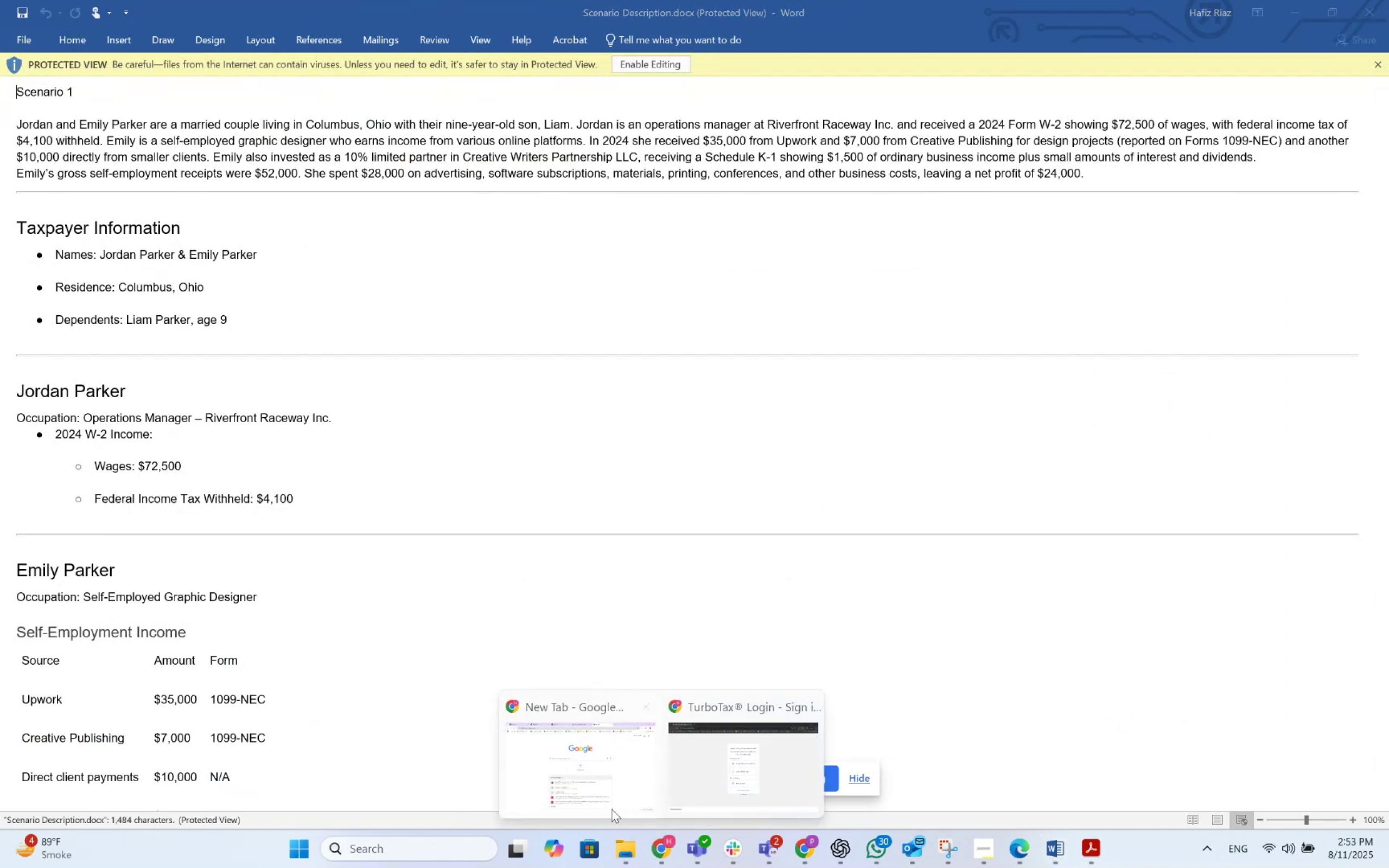 
left_click([594, 760])
 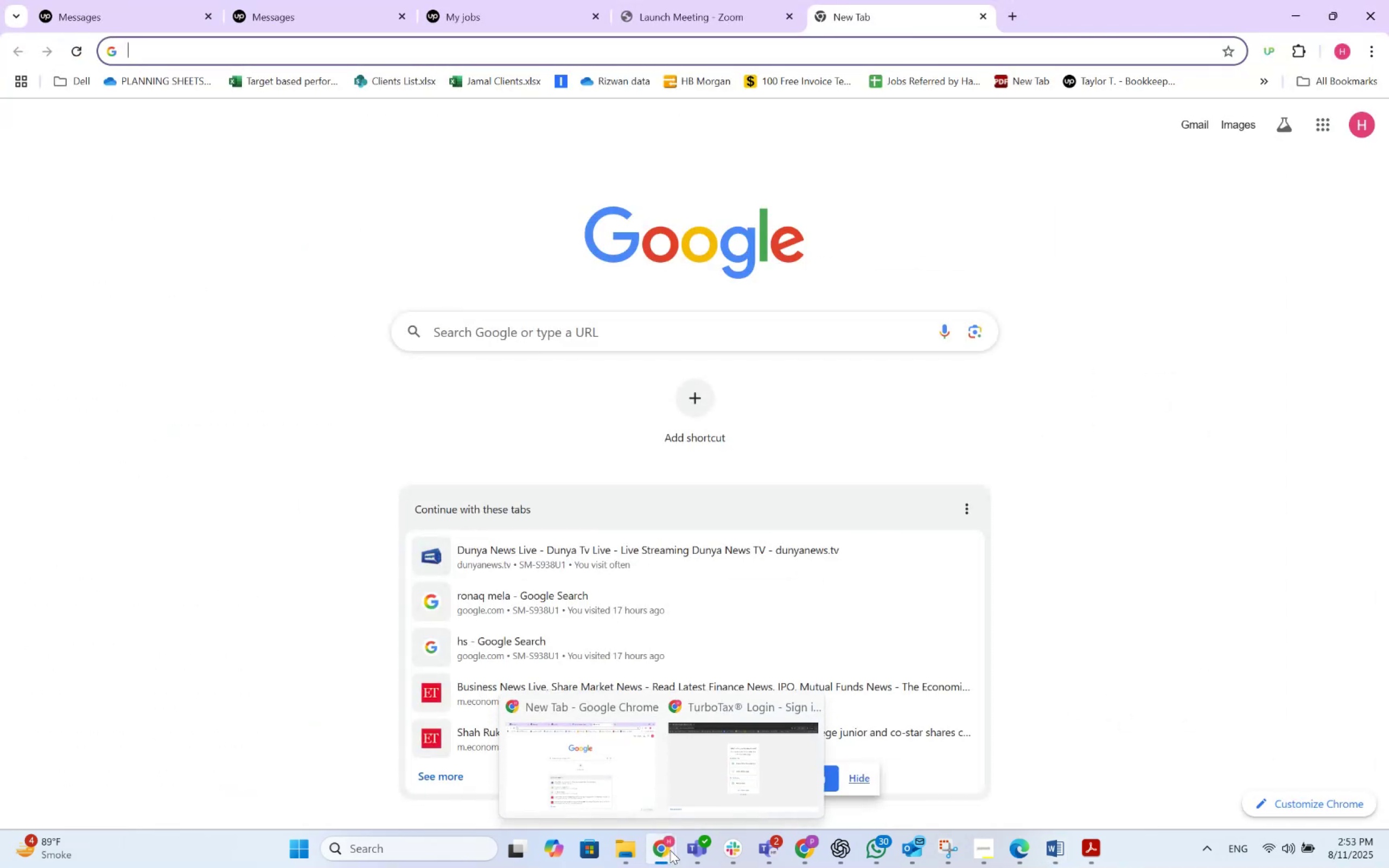 
double_click([722, 774])
 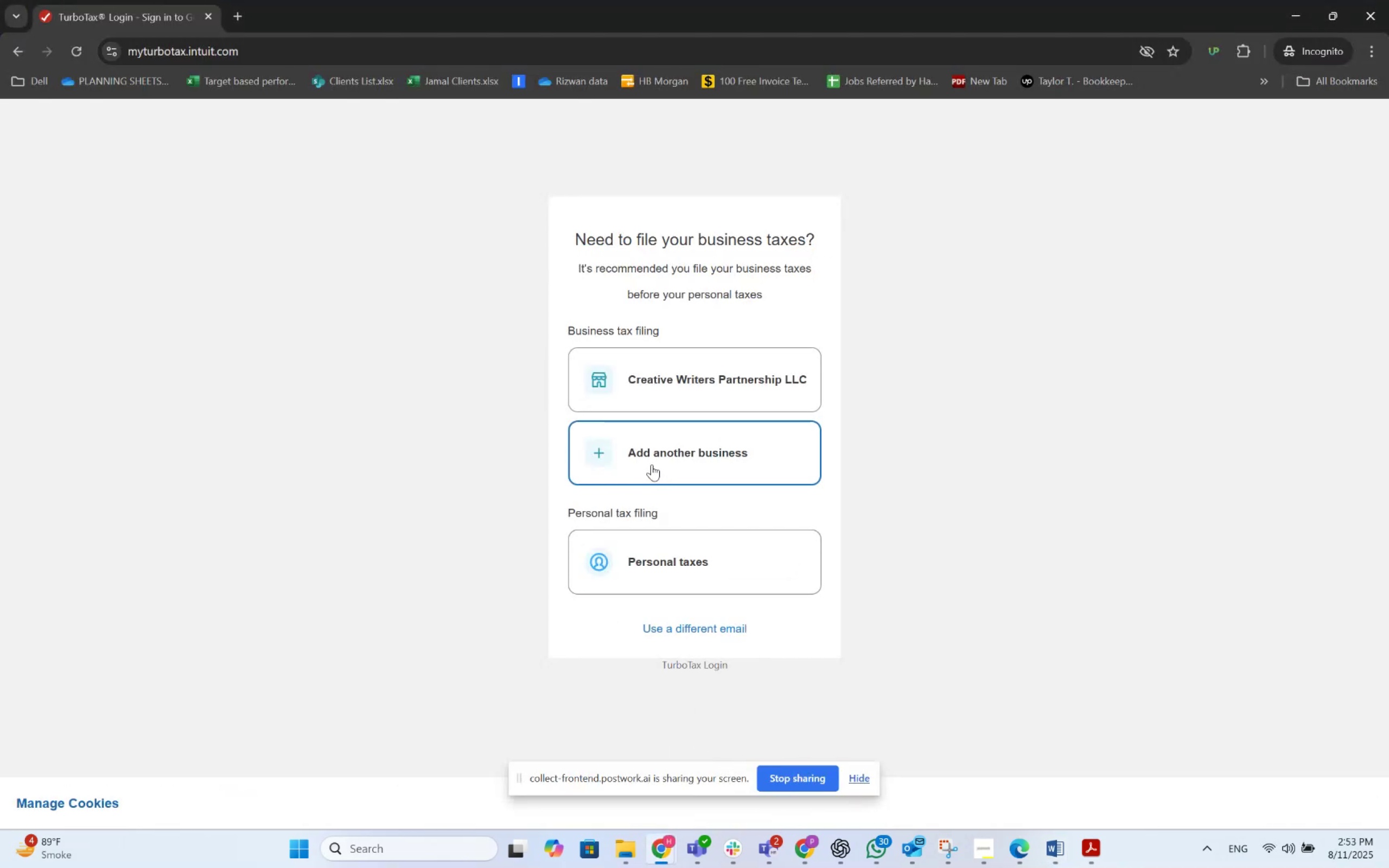 
key(Alt+AltLeft)
 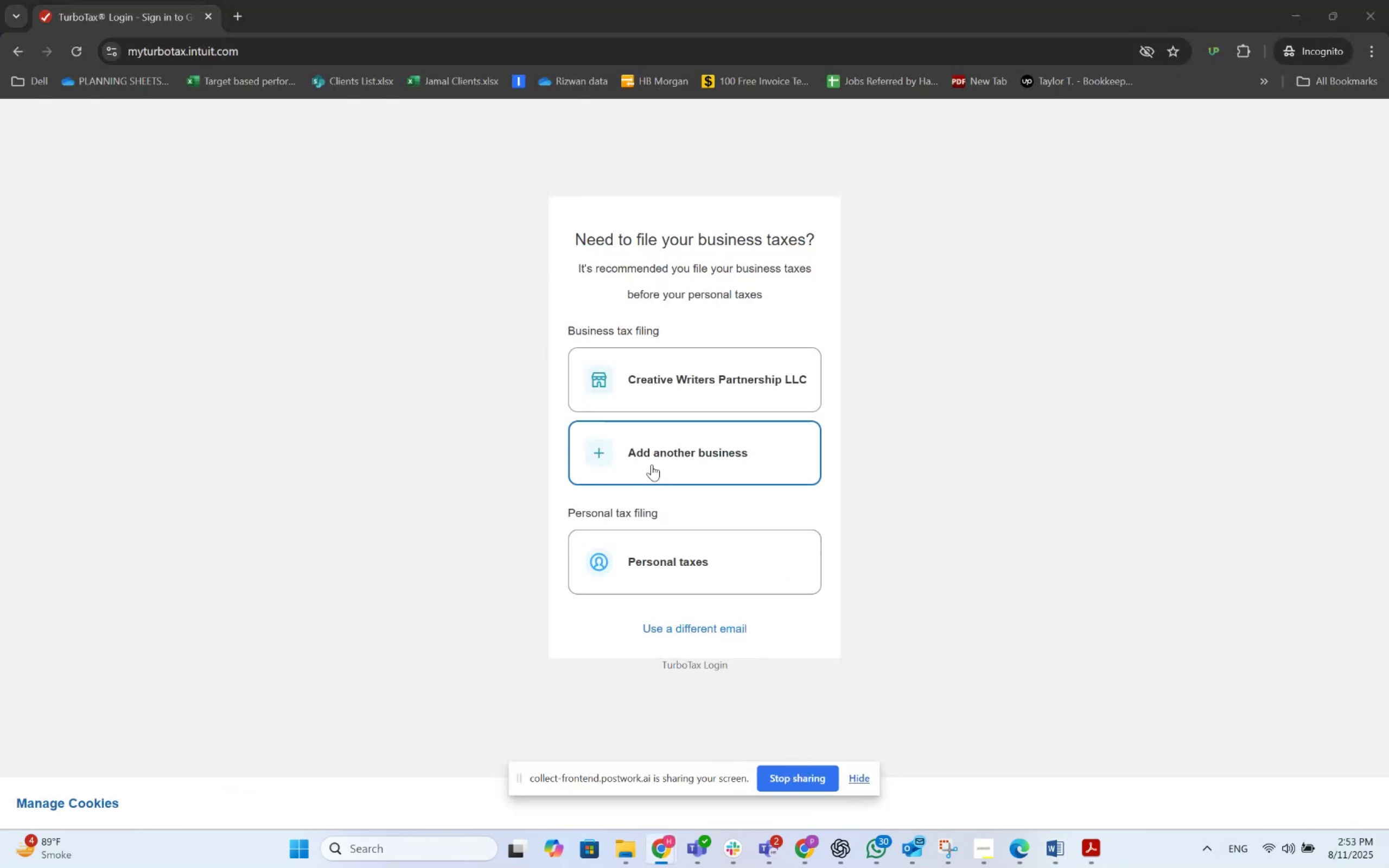 
key(Alt+Tab)
 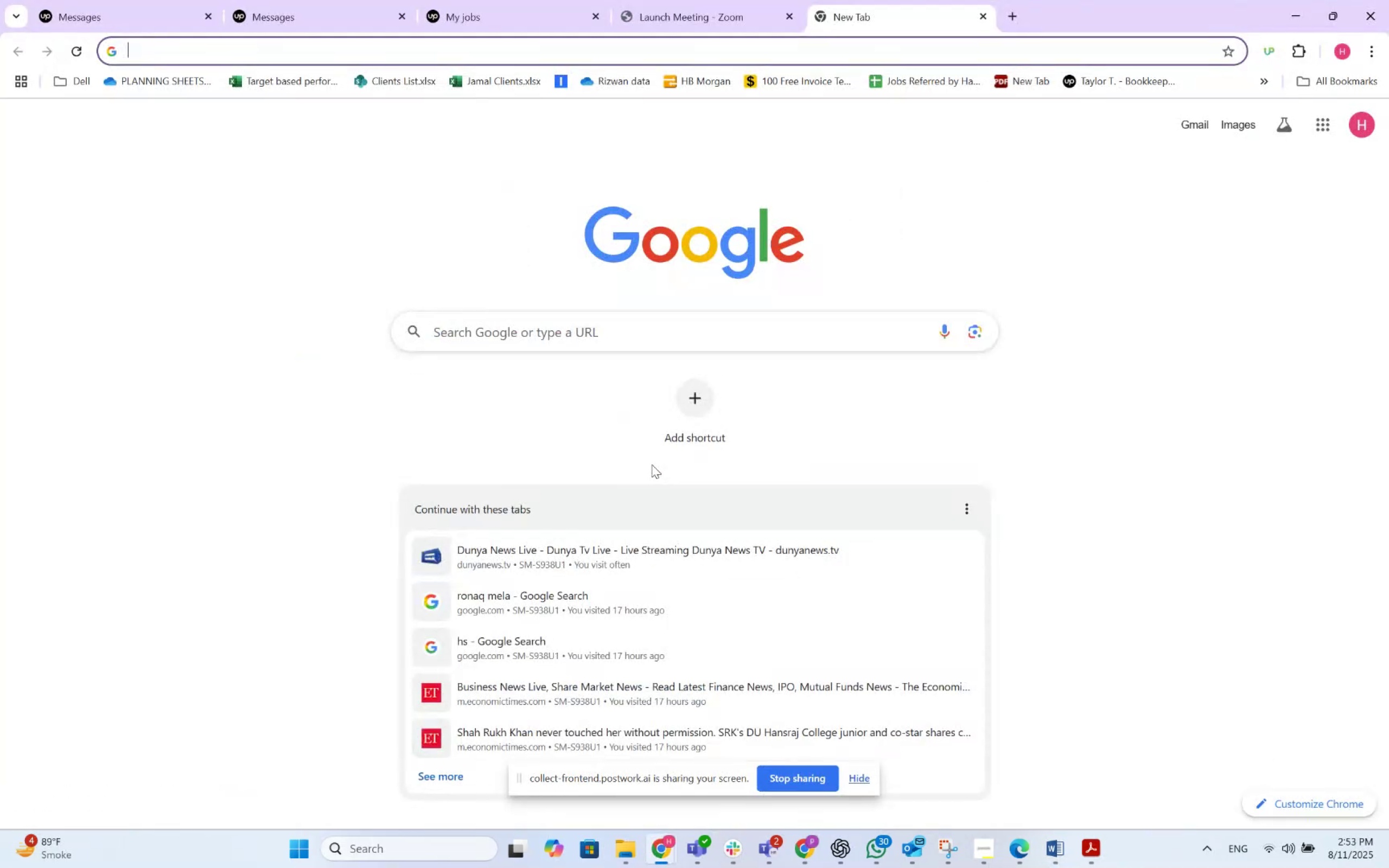 
key(Alt+AltLeft)
 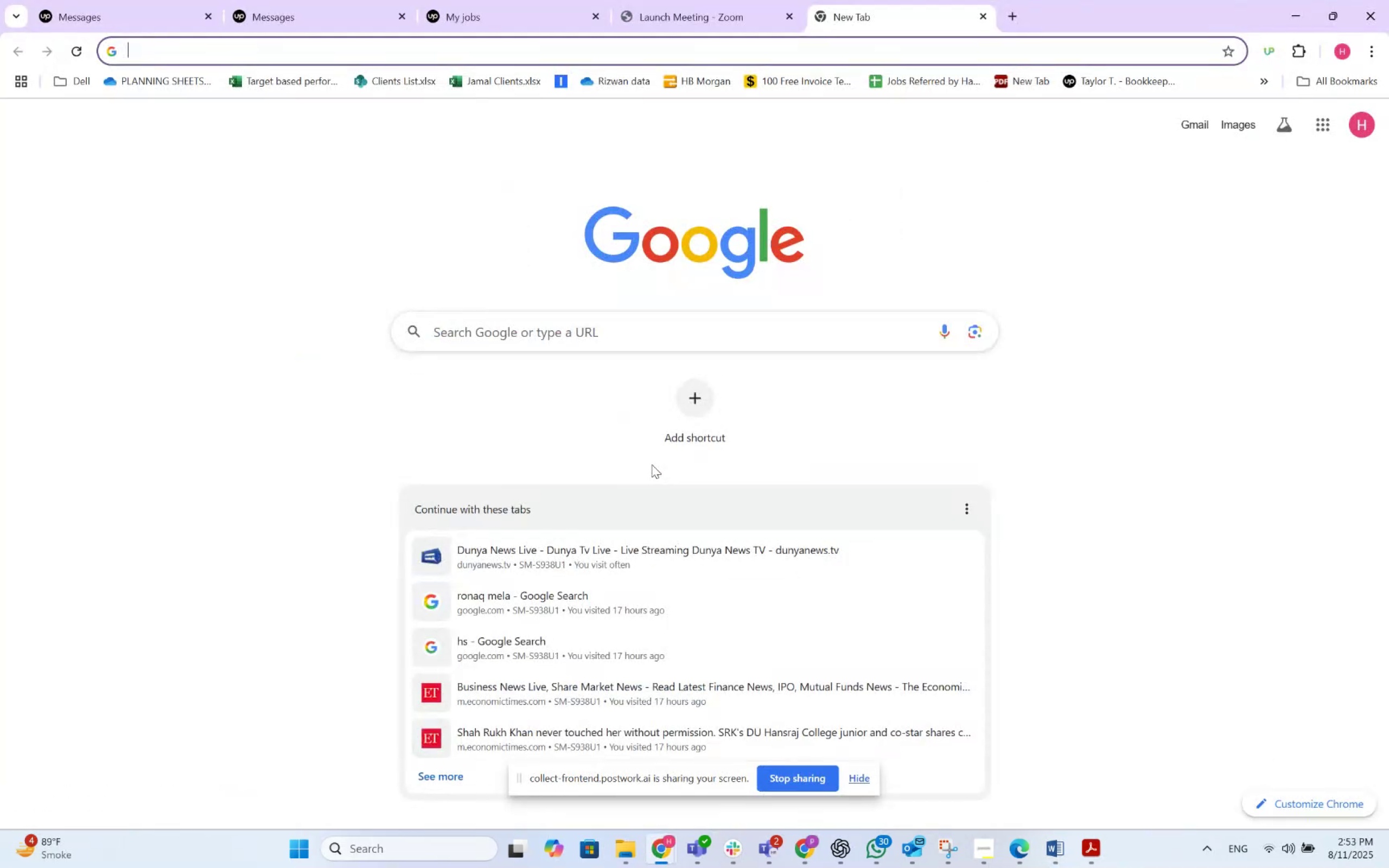 
key(Alt+Tab)
 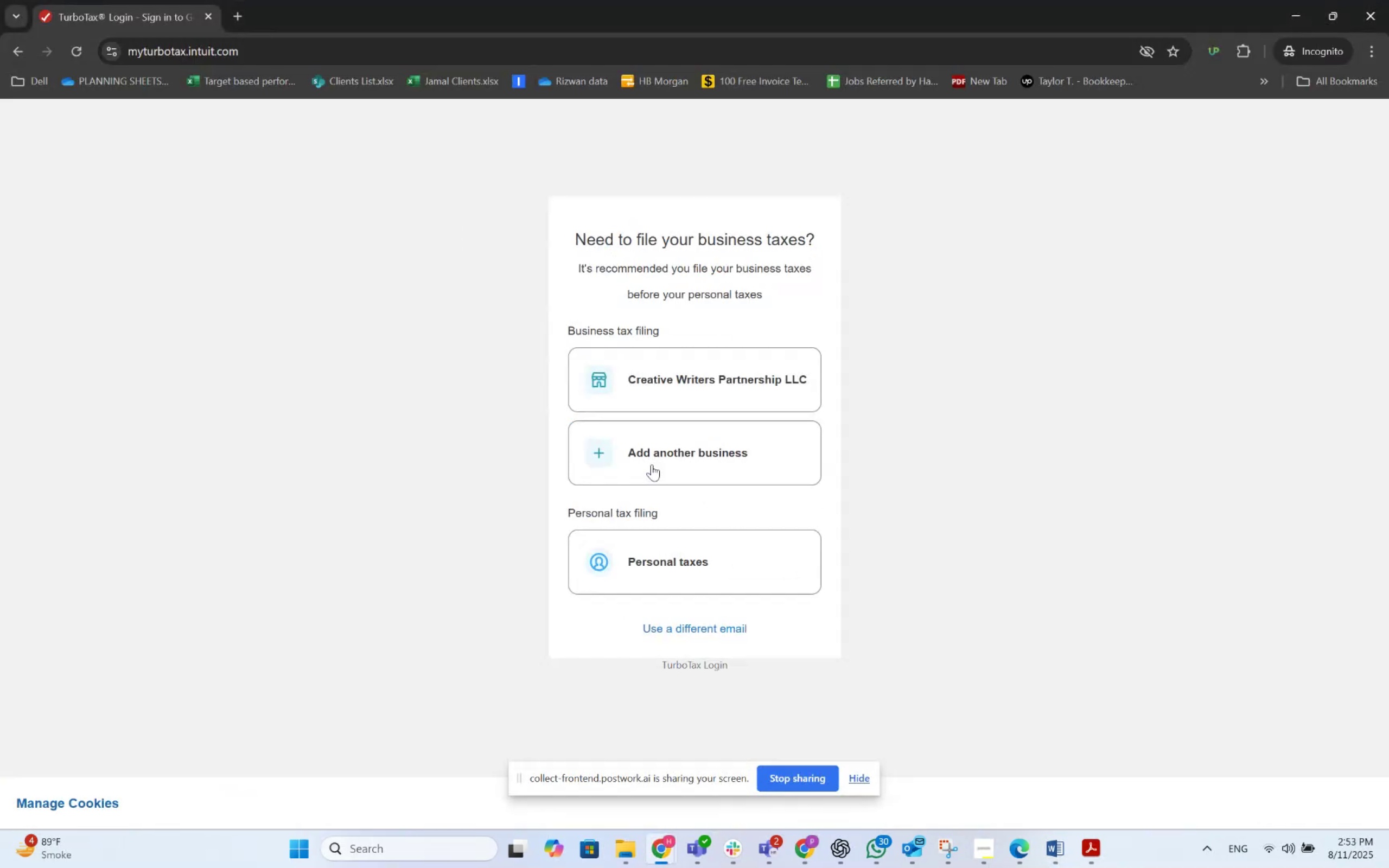 
key(Alt+Tab)
 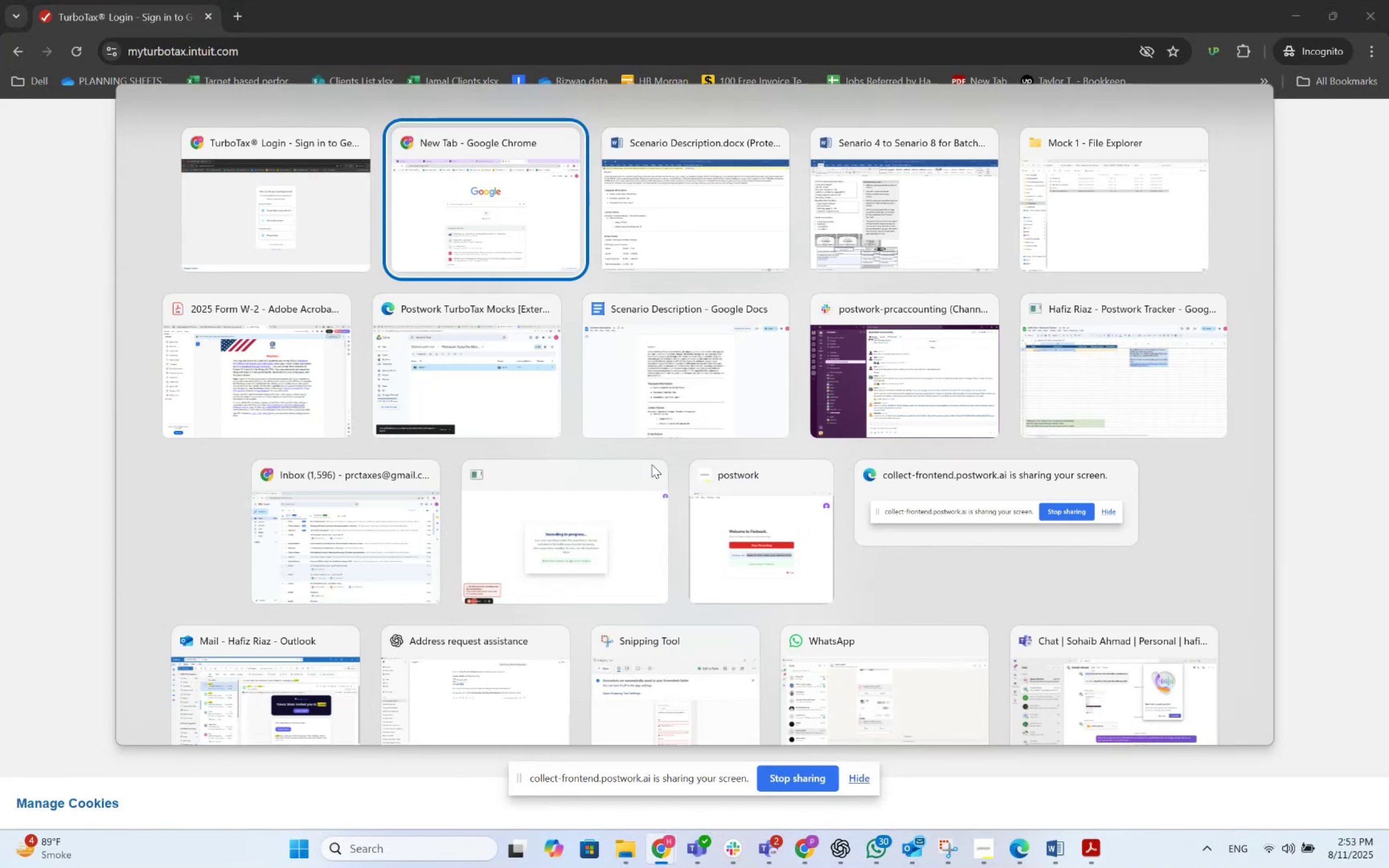 
key(Alt+Tab)
 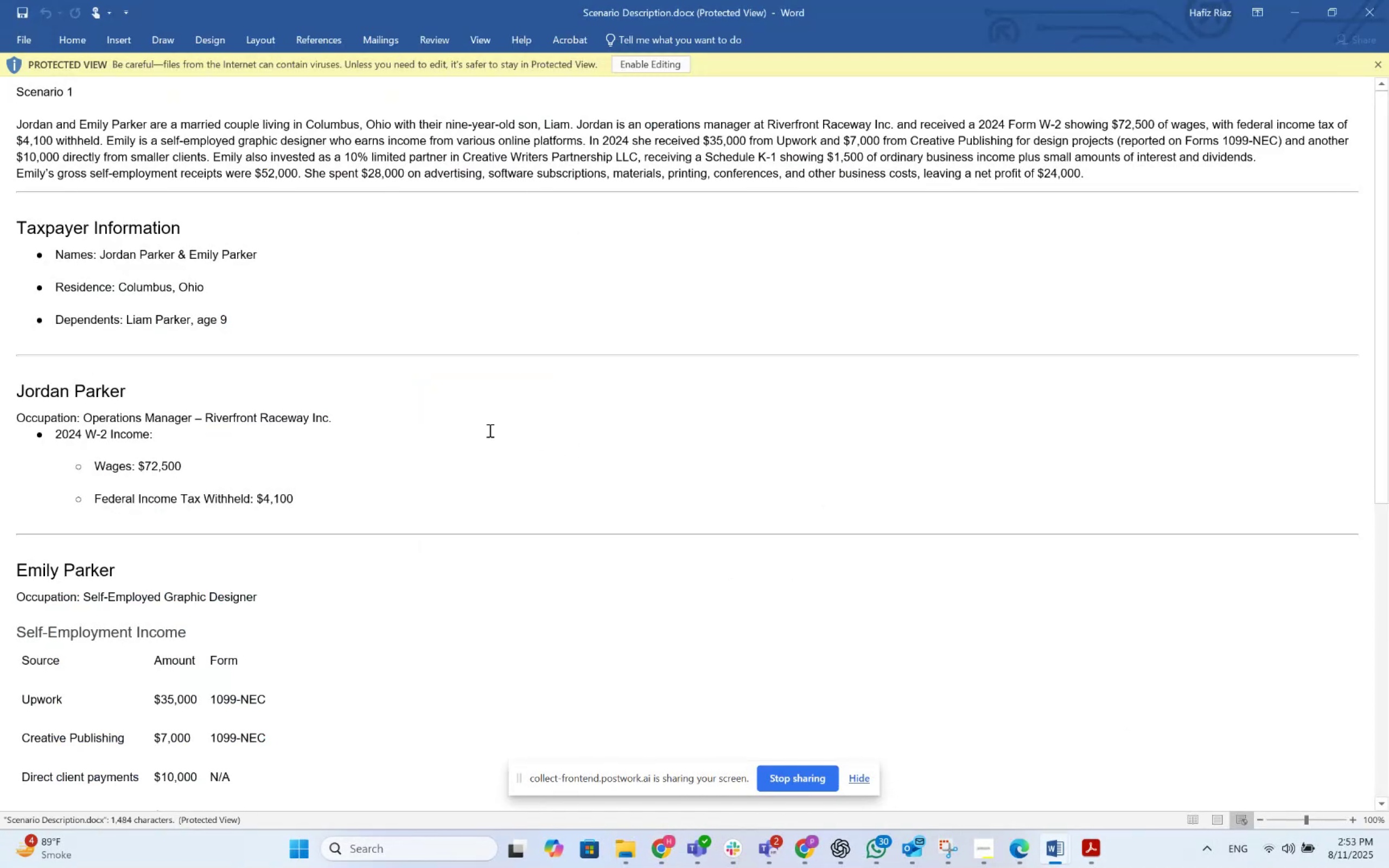 
scroll: coordinate [393, 410], scroll_direction: down, amount: 7.0
 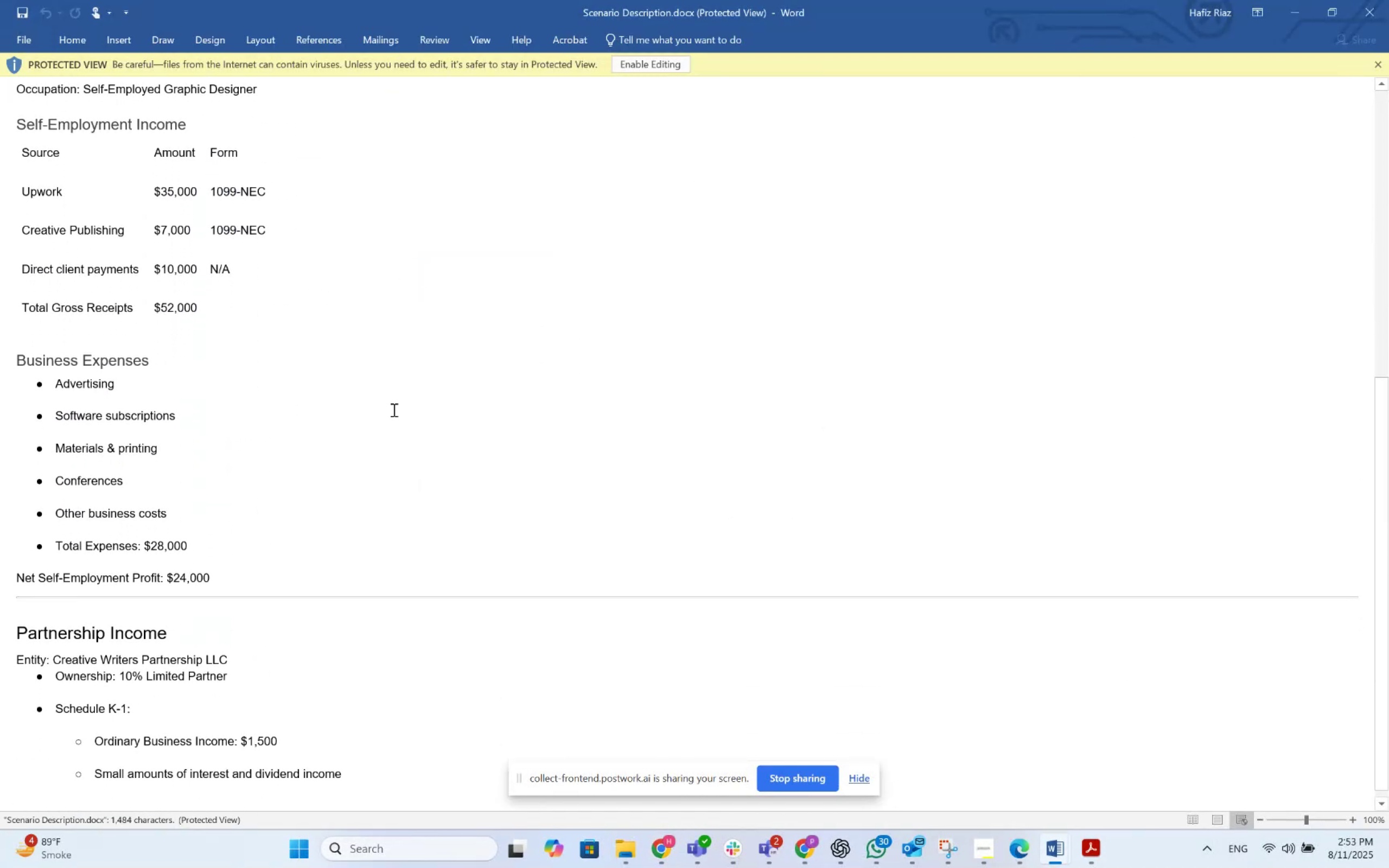 
scroll: coordinate [393, 410], scroll_direction: none, amount: 0.0
 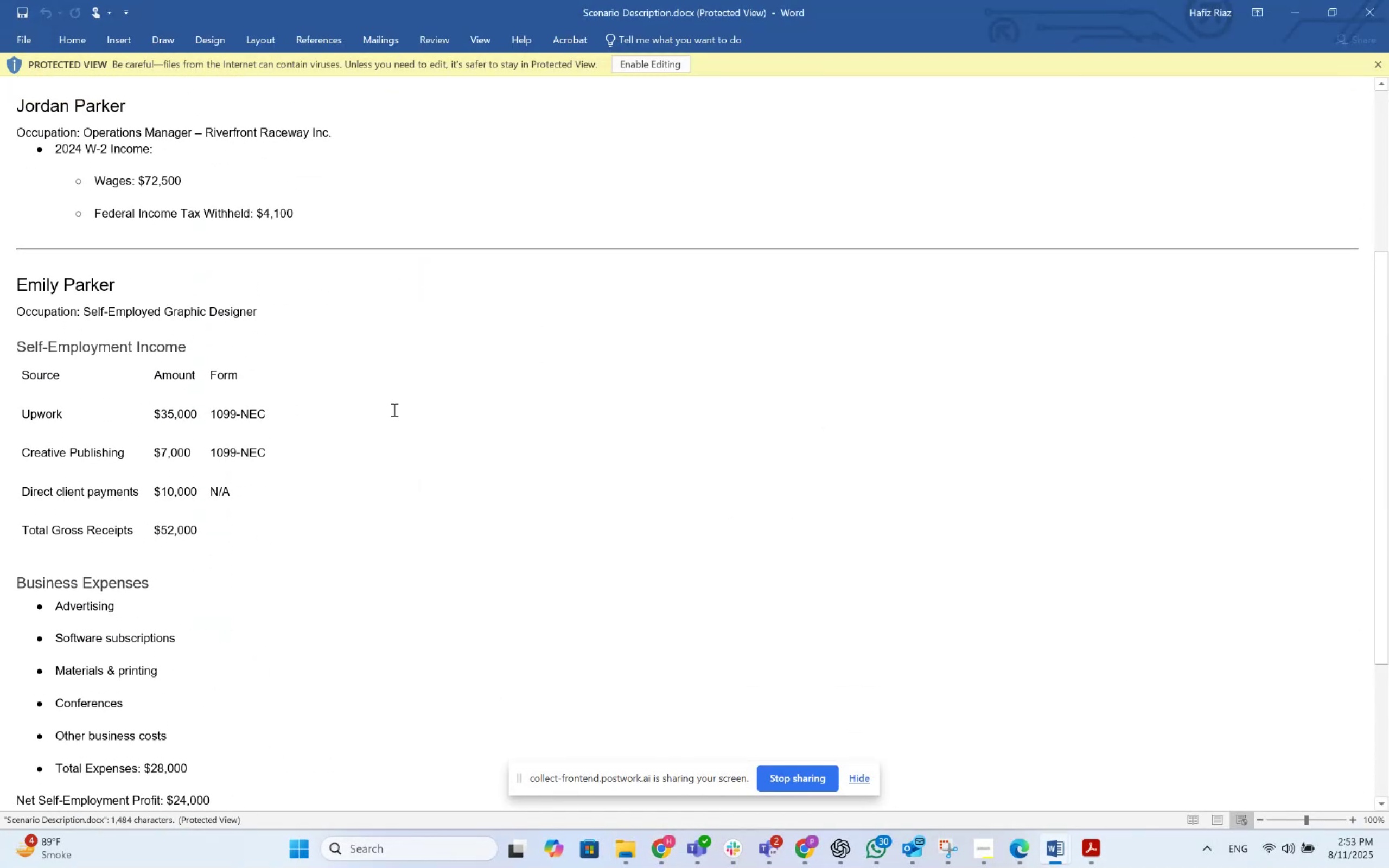 
scroll: coordinate [393, 410], scroll_direction: down, amount: 7.0
 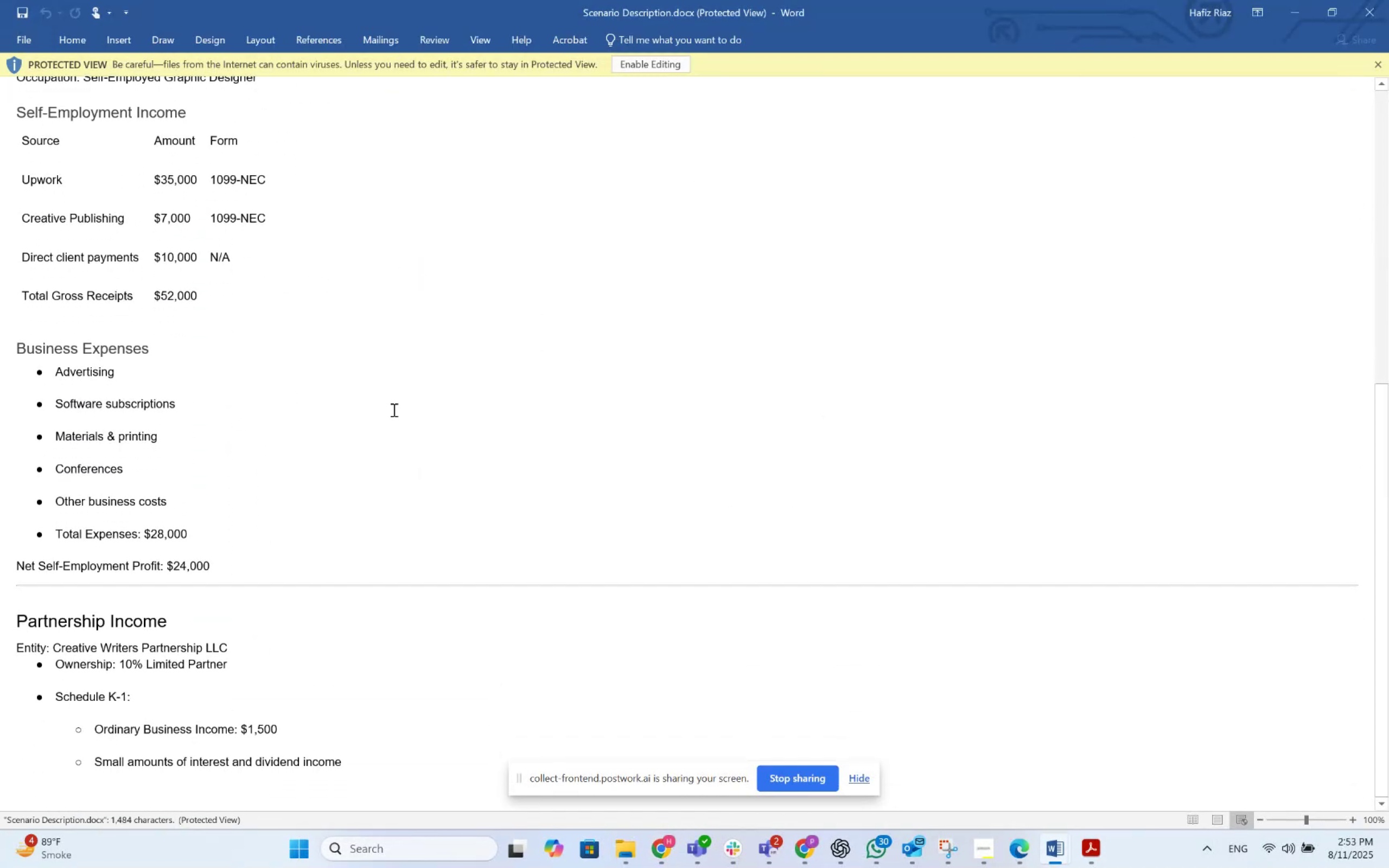 
key(Alt+AltLeft)
 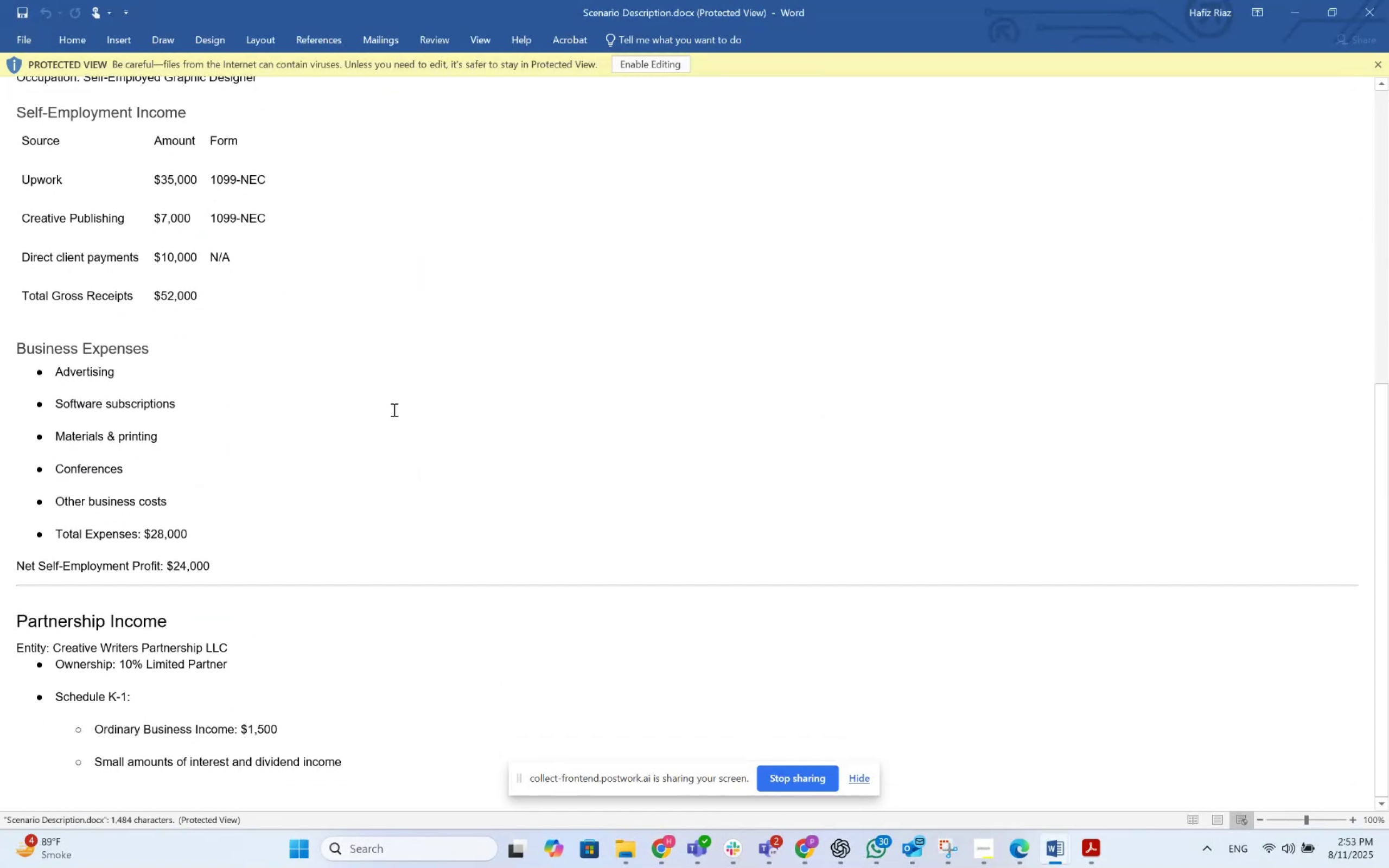 
key(Alt+Tab)
 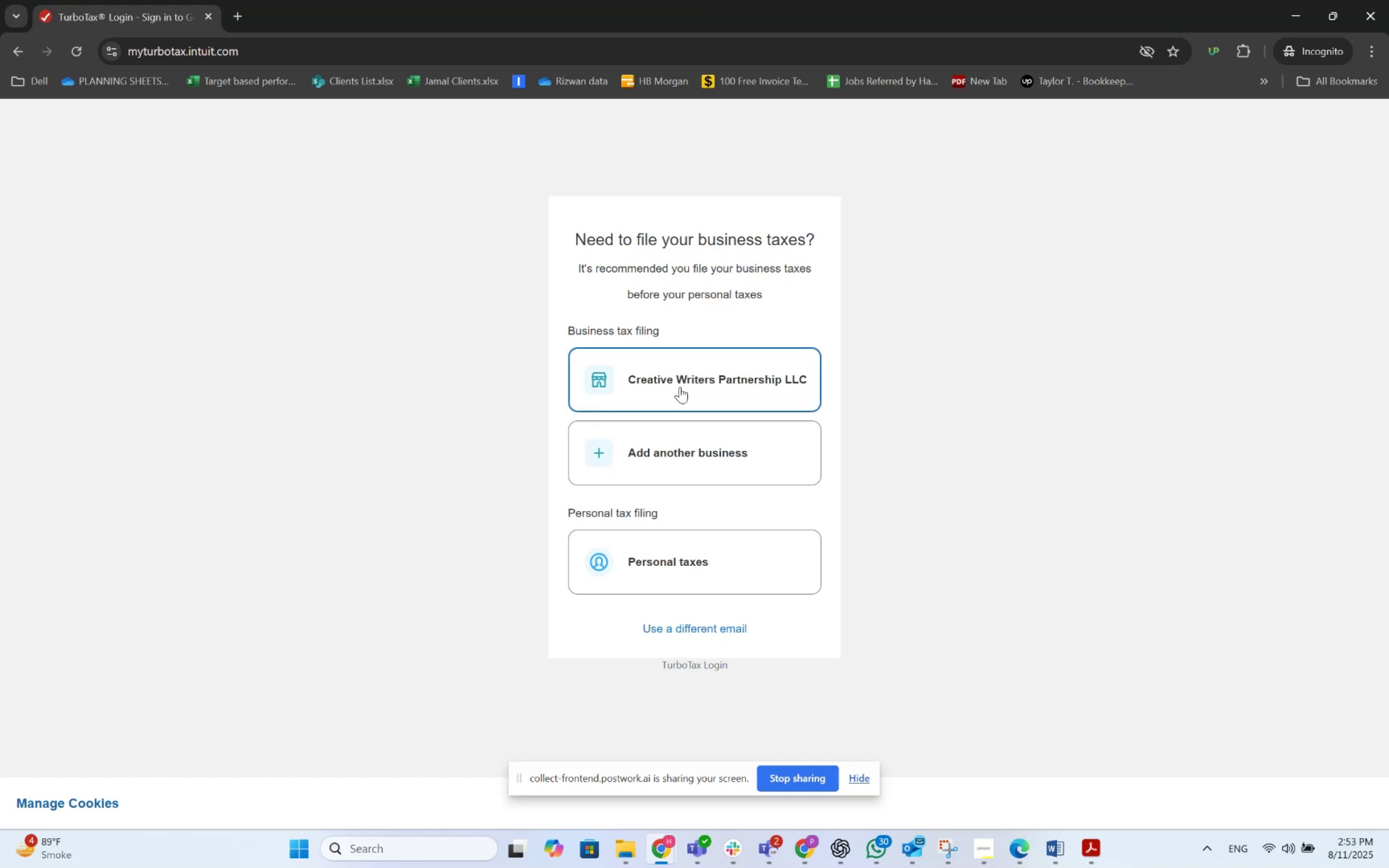 
left_click([663, 448])
 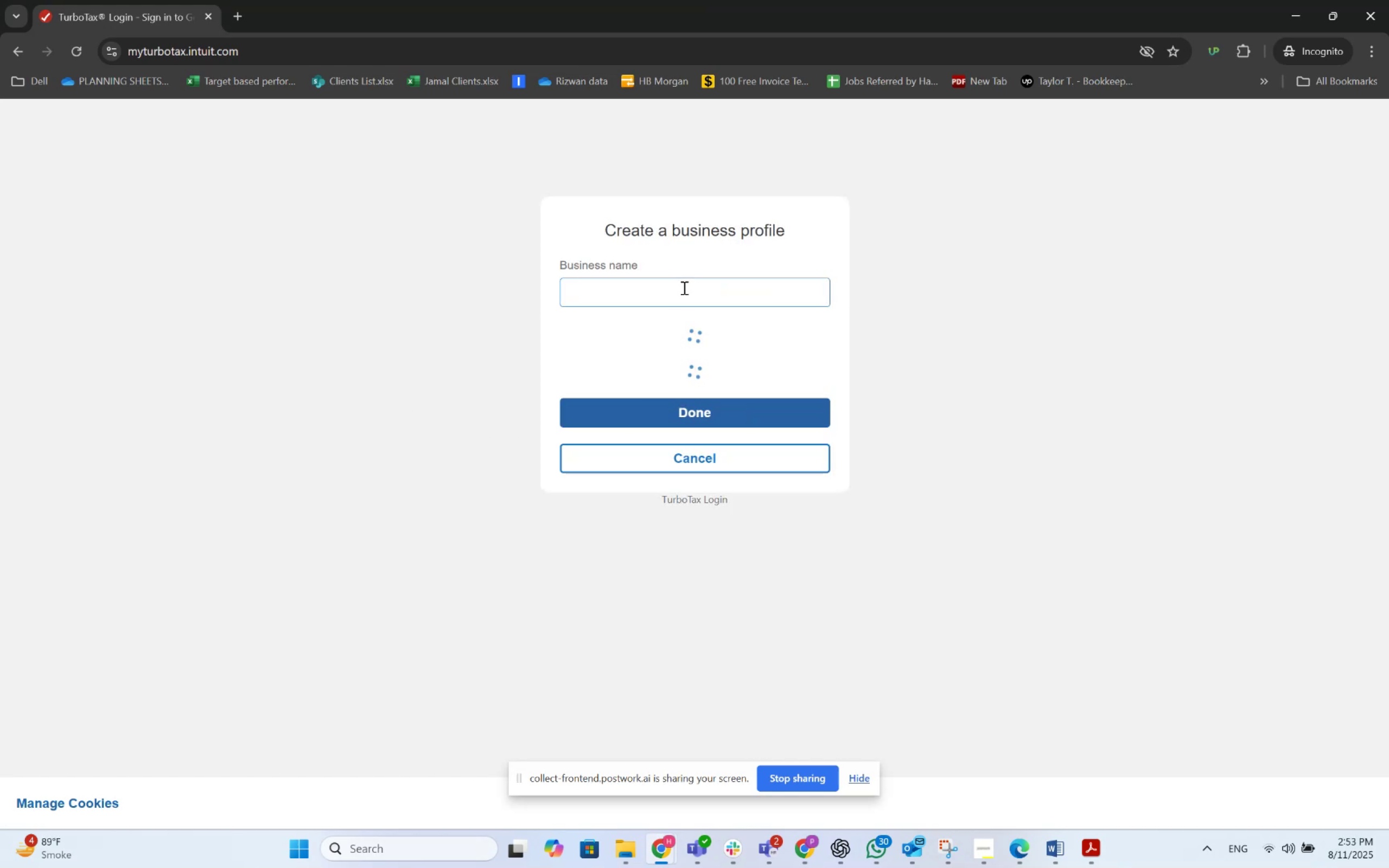 
key(Alt+AltLeft)
 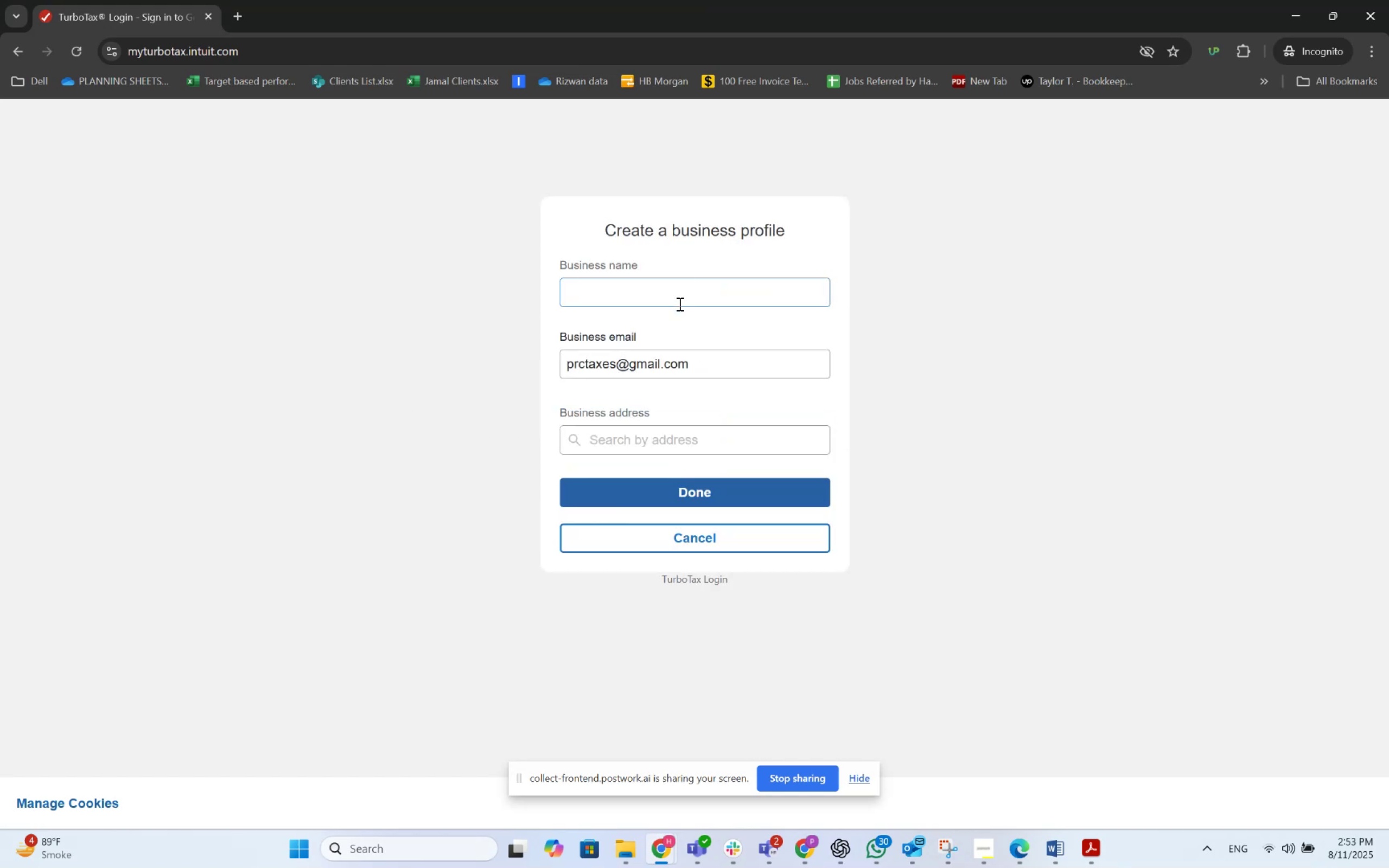 
key(Alt+Tab)
 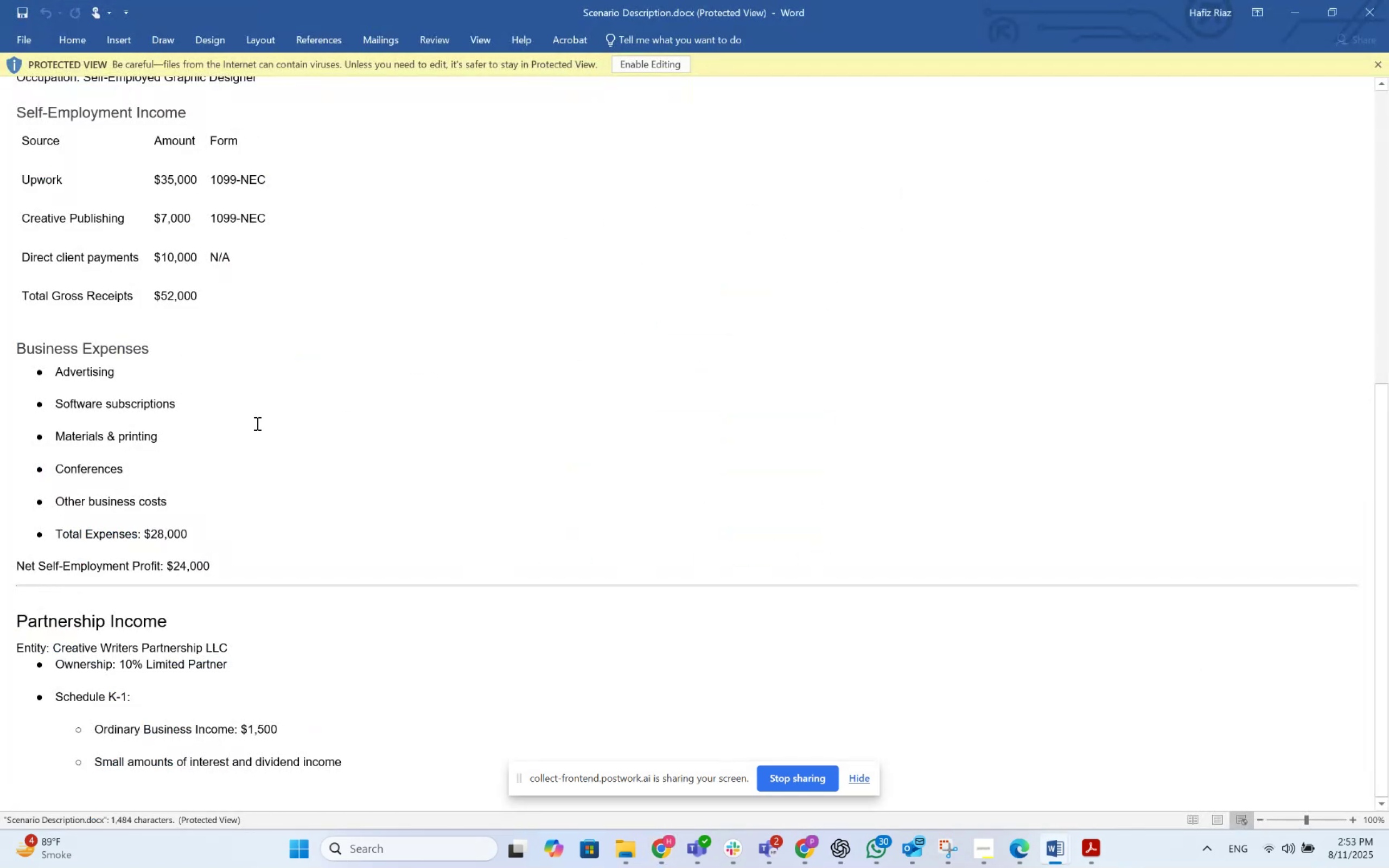 
scroll: coordinate [256, 423], scroll_direction: up, amount: 17.0
 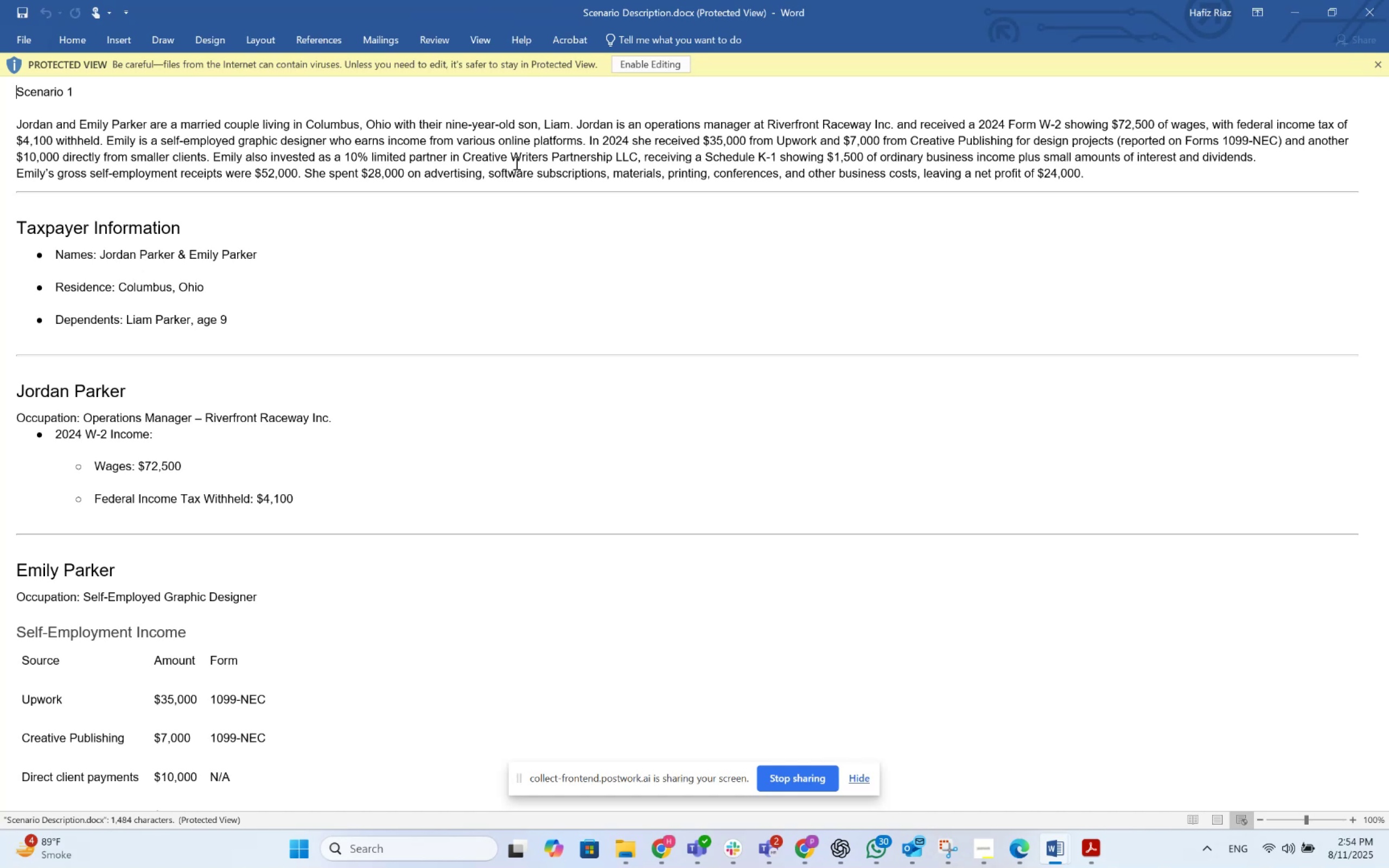 
wait(57.84)
 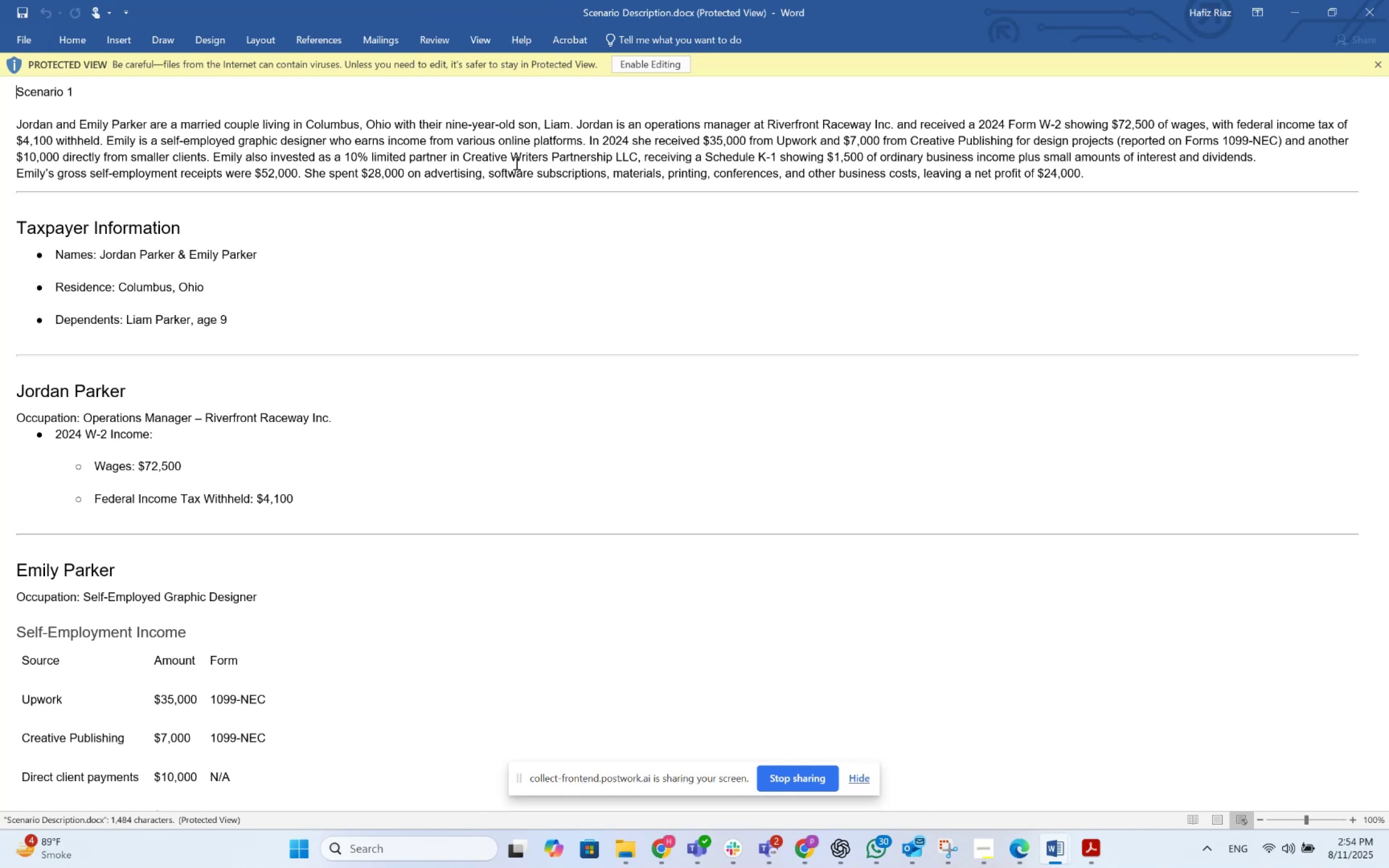 
left_click([619, 856])
 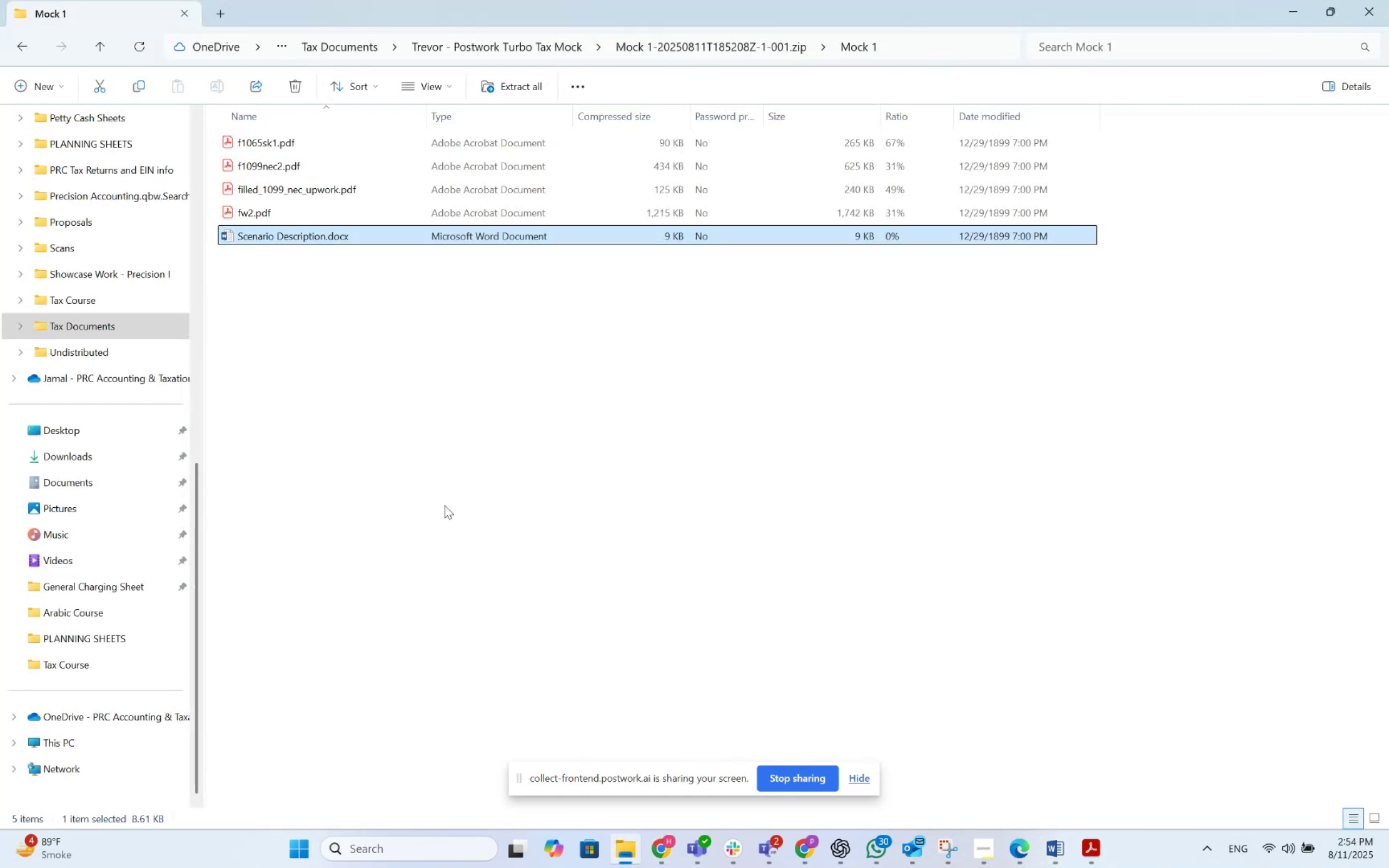 
right_click([428, 481])
 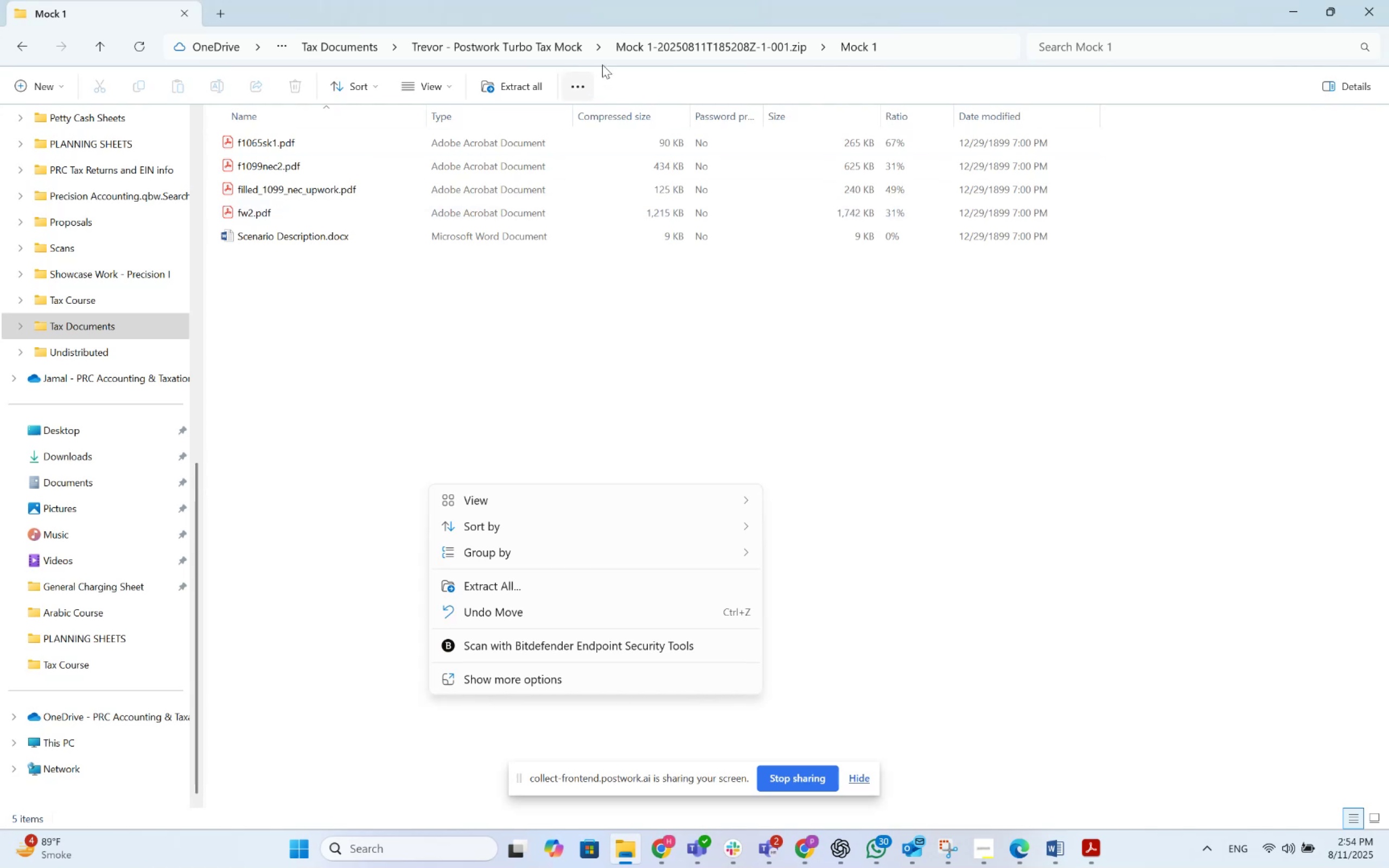 
left_click([640, 47])
 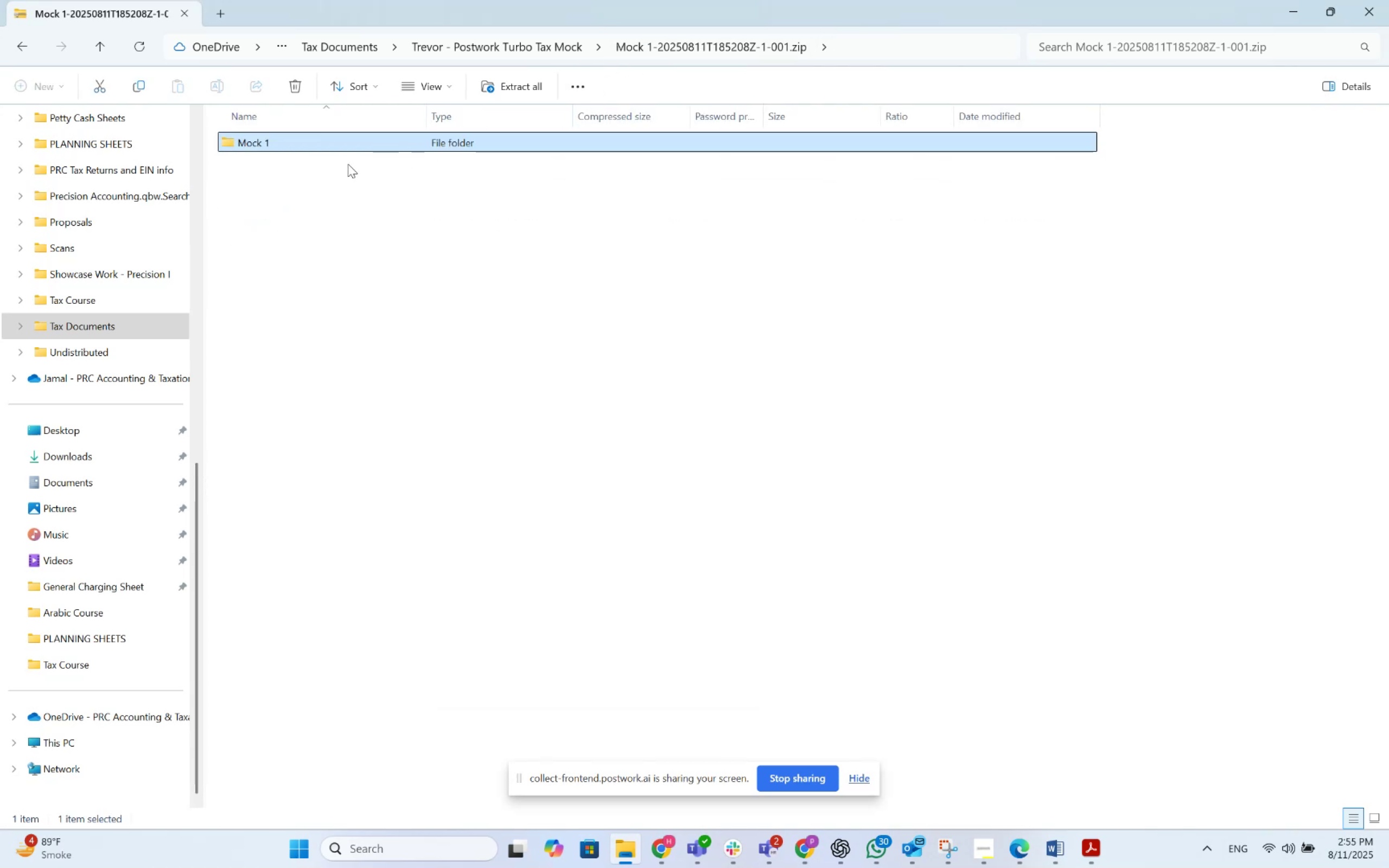 
right_click([302, 149])
 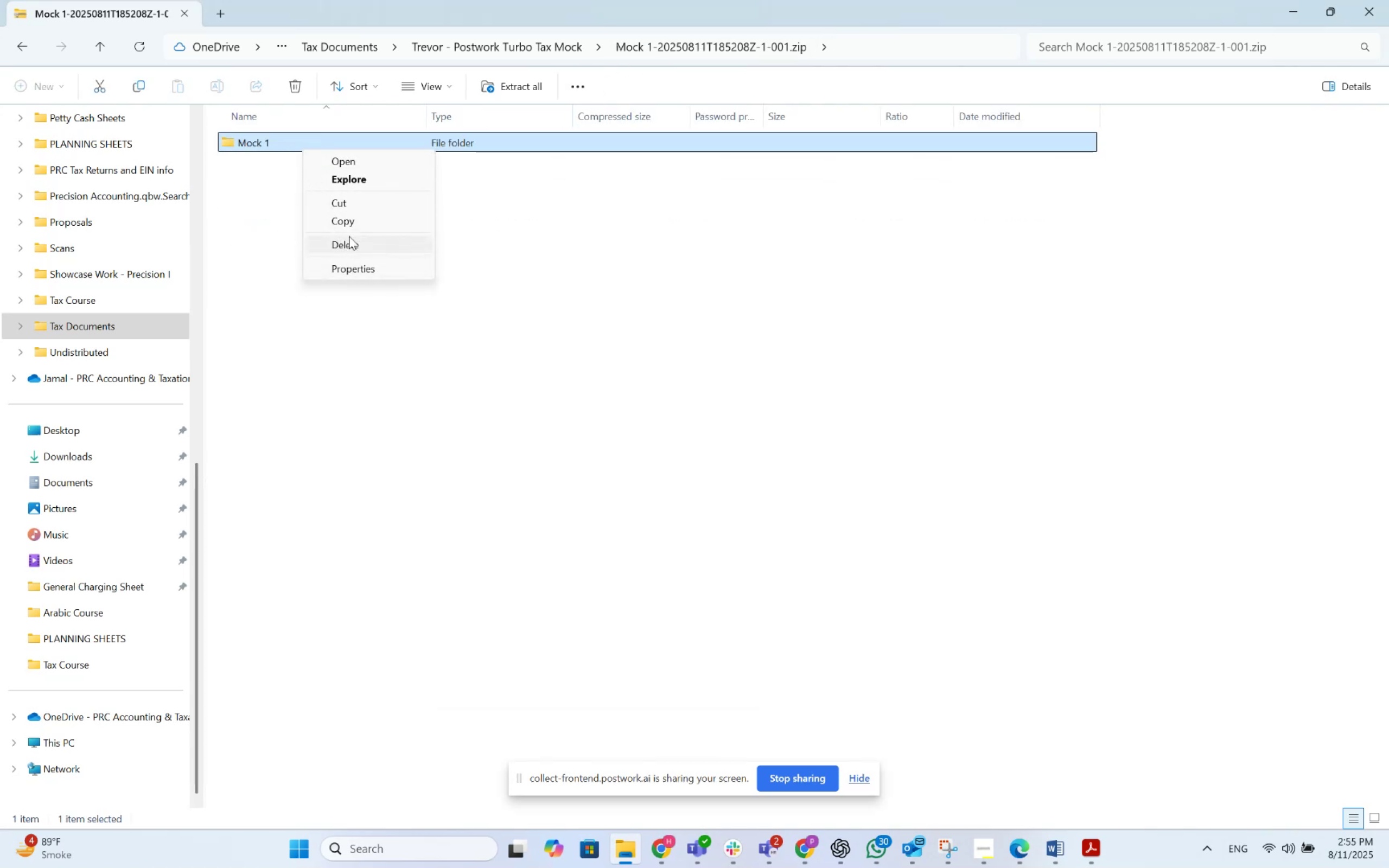 
left_click([274, 207])
 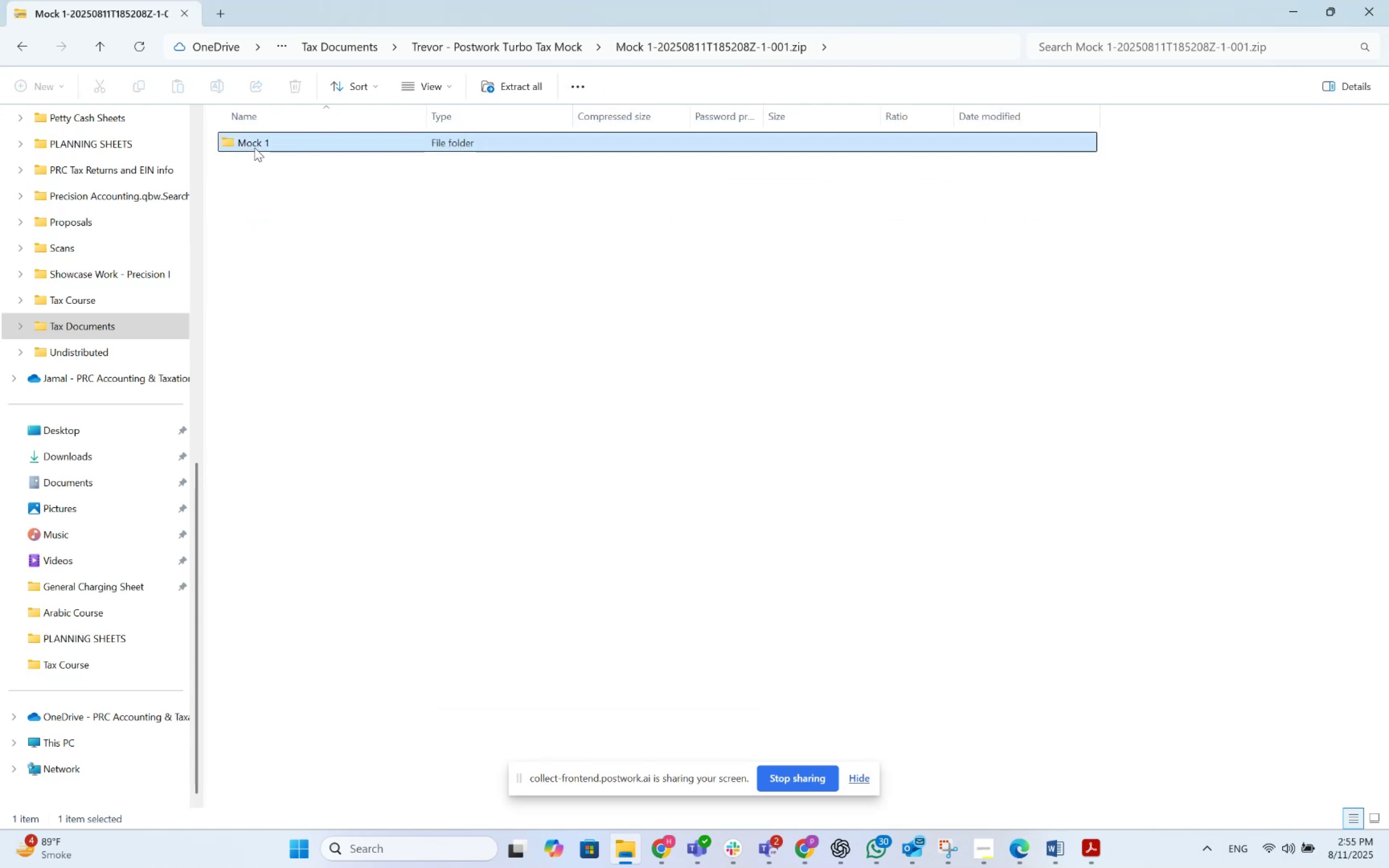 
right_click([254, 148])
 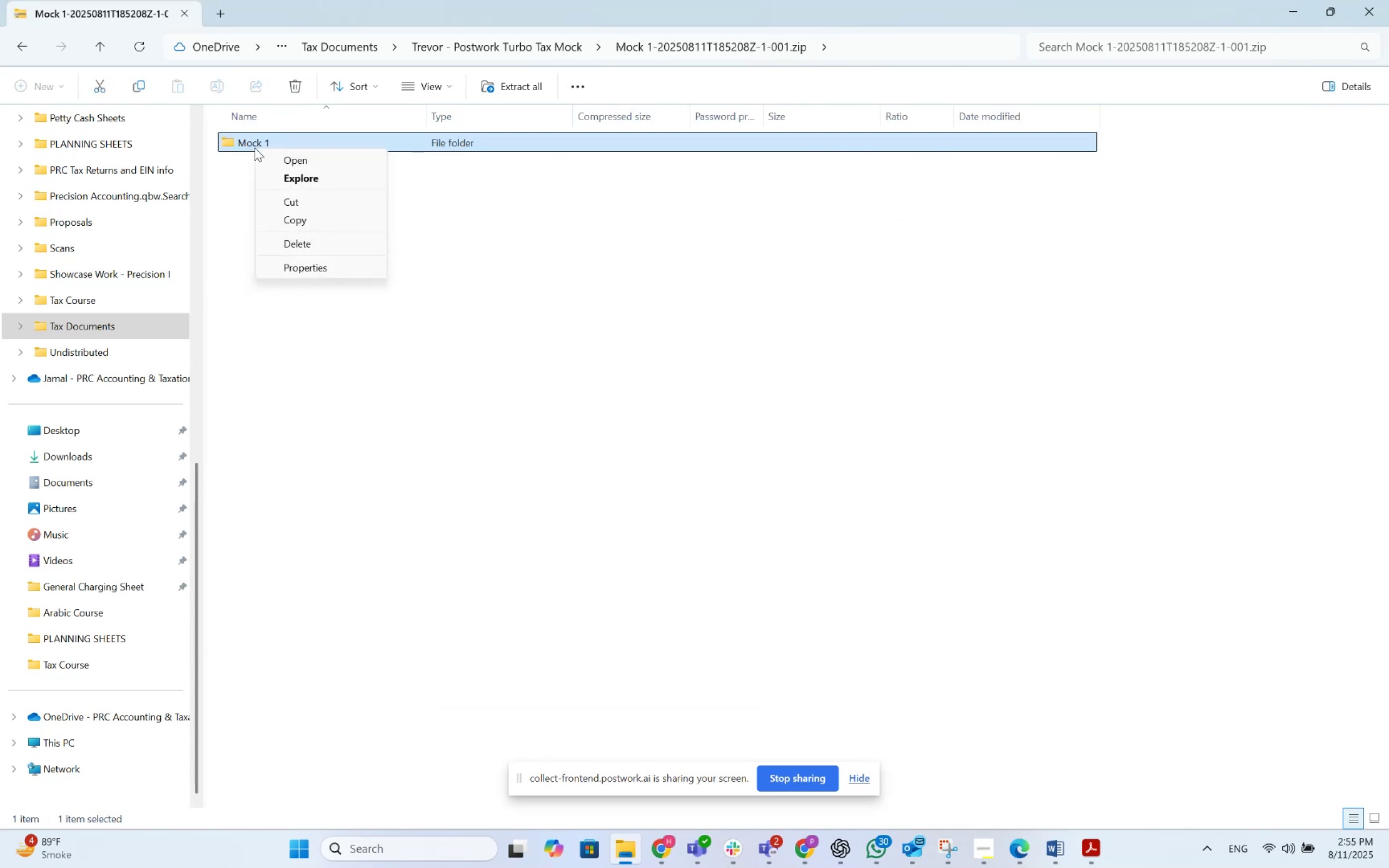 
key(F2)
 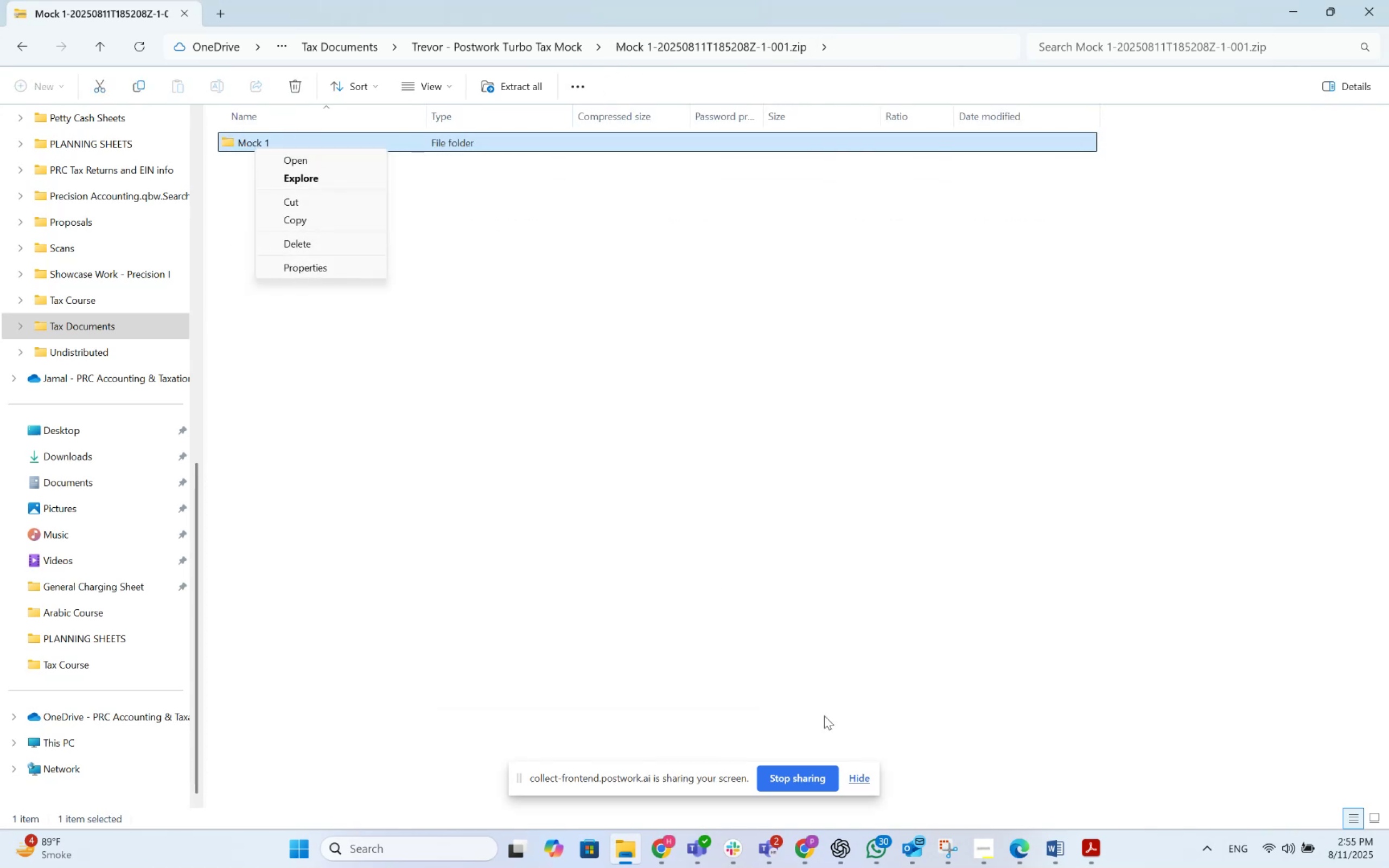 
left_click([817, 724])
 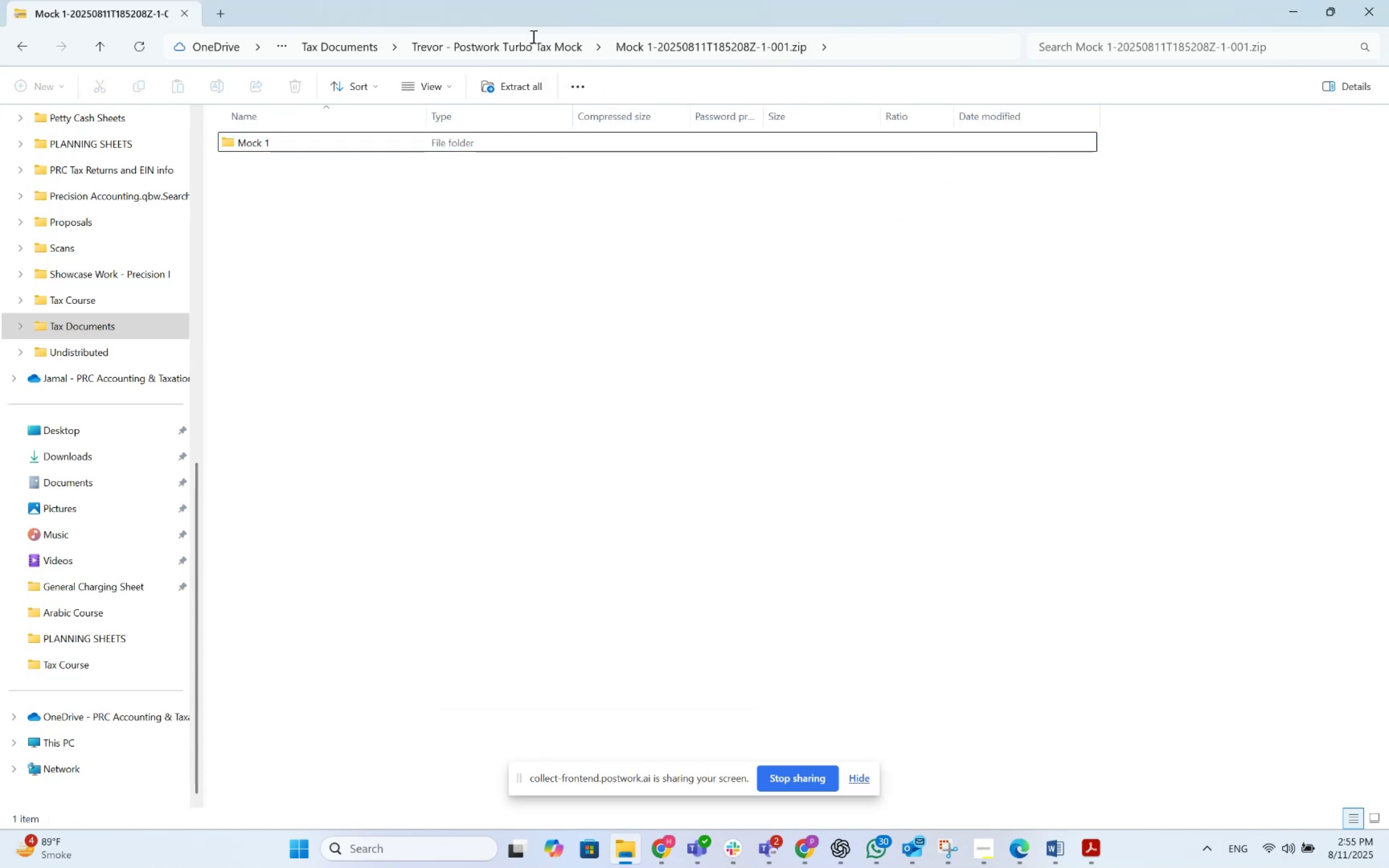 
left_click([531, 39])
 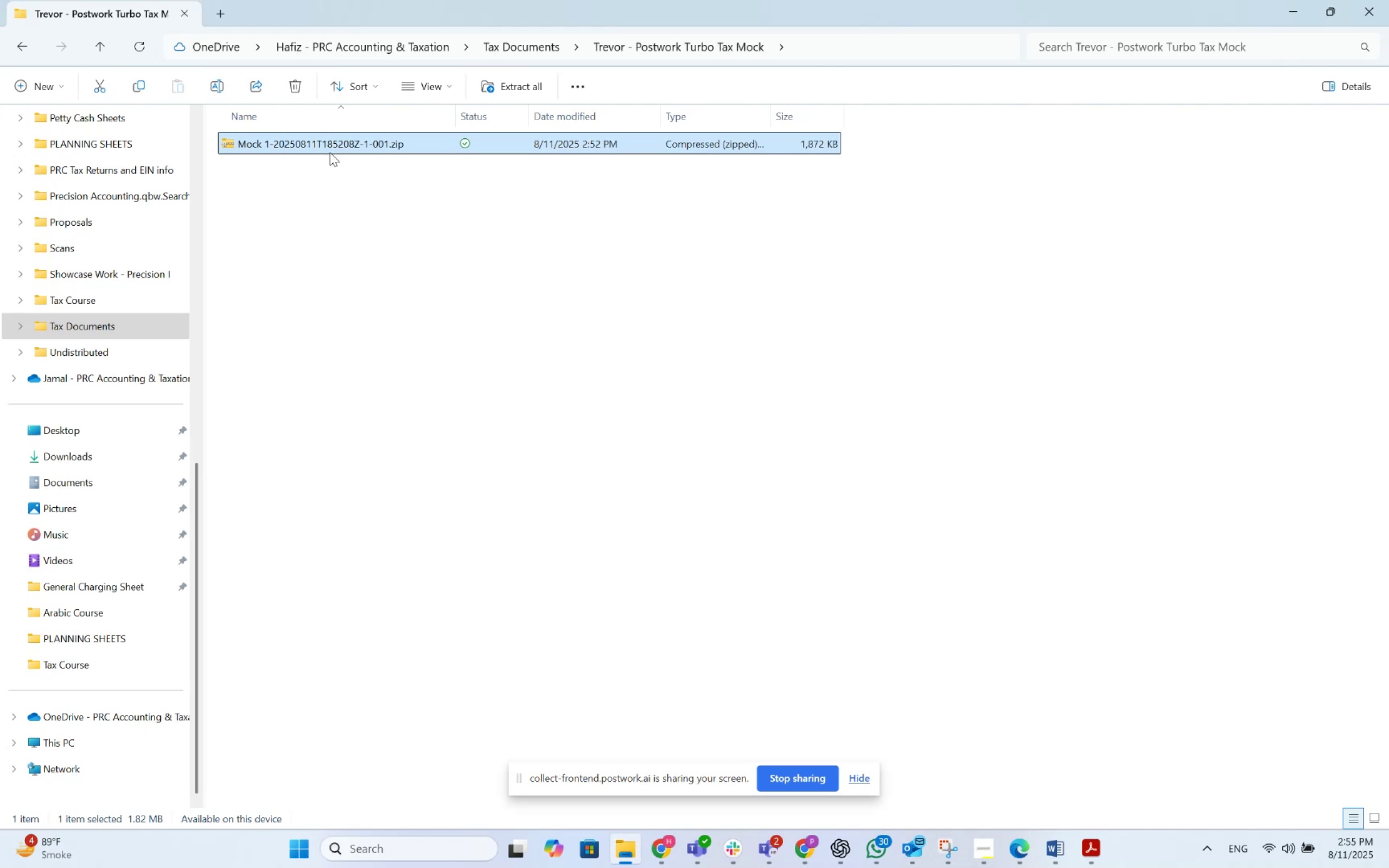 
right_click([319, 146])
 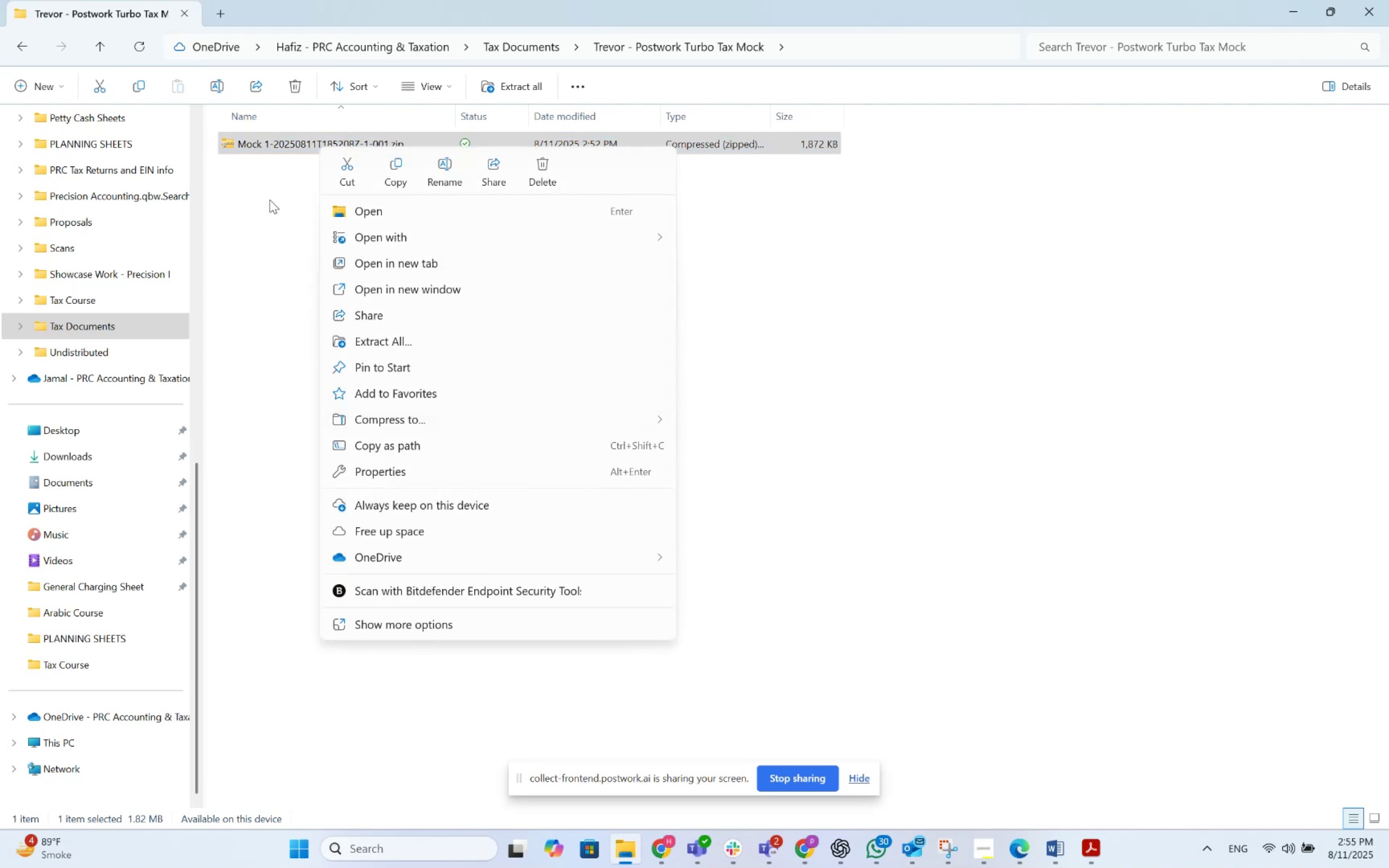 
double_click([265, 144])
 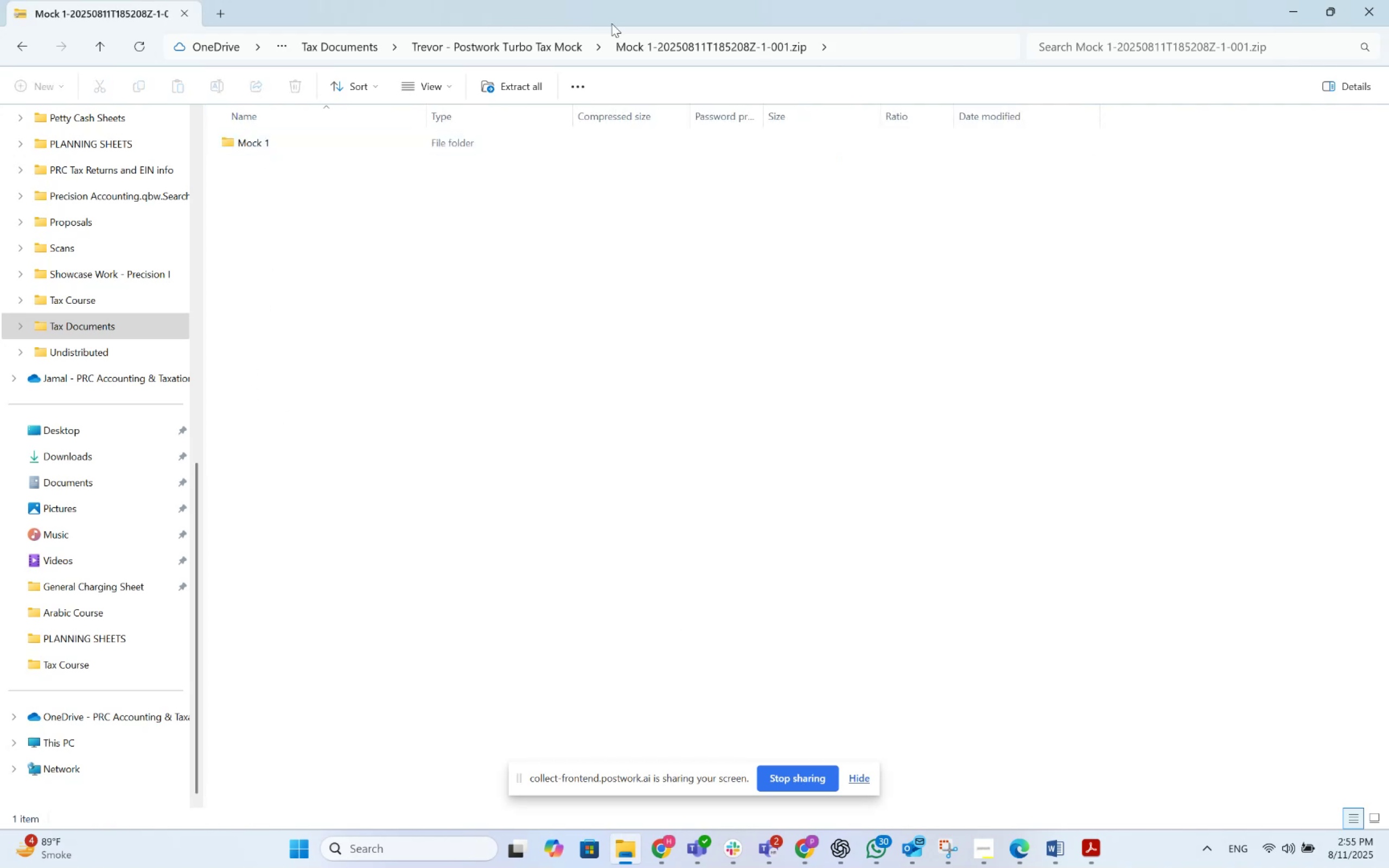 
left_click([564, 46])
 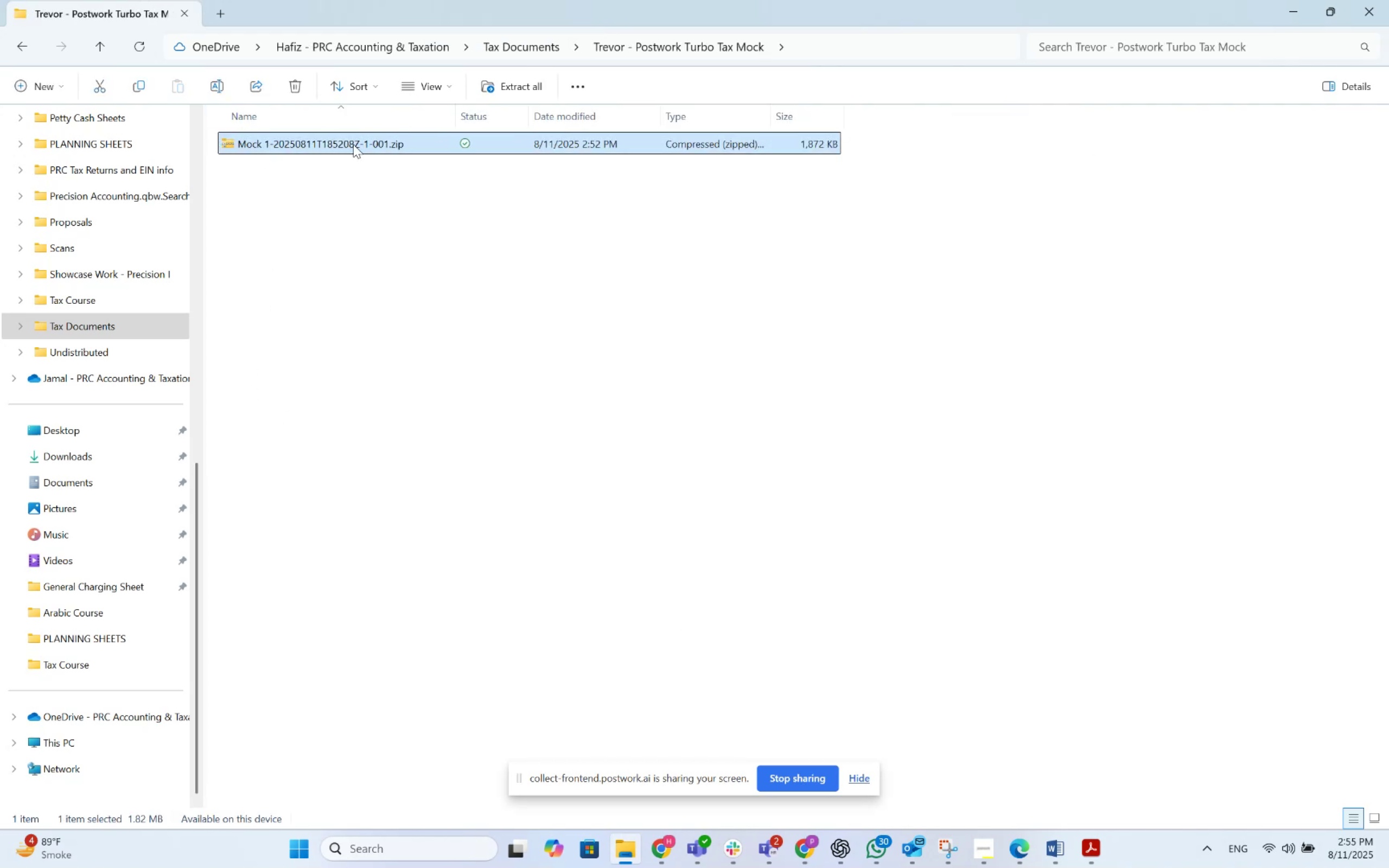 
right_click([353, 144])
 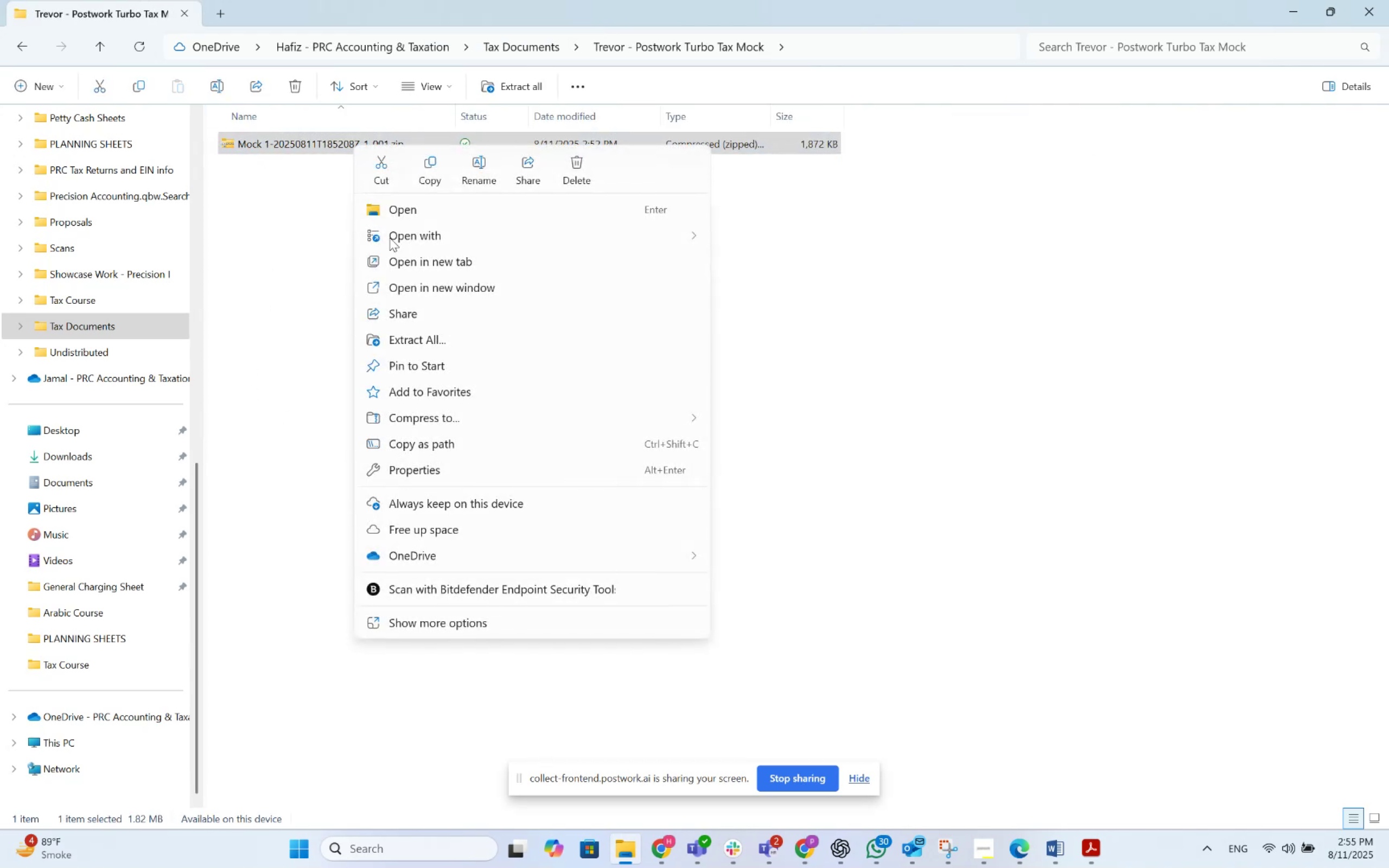 
left_click([445, 340])
 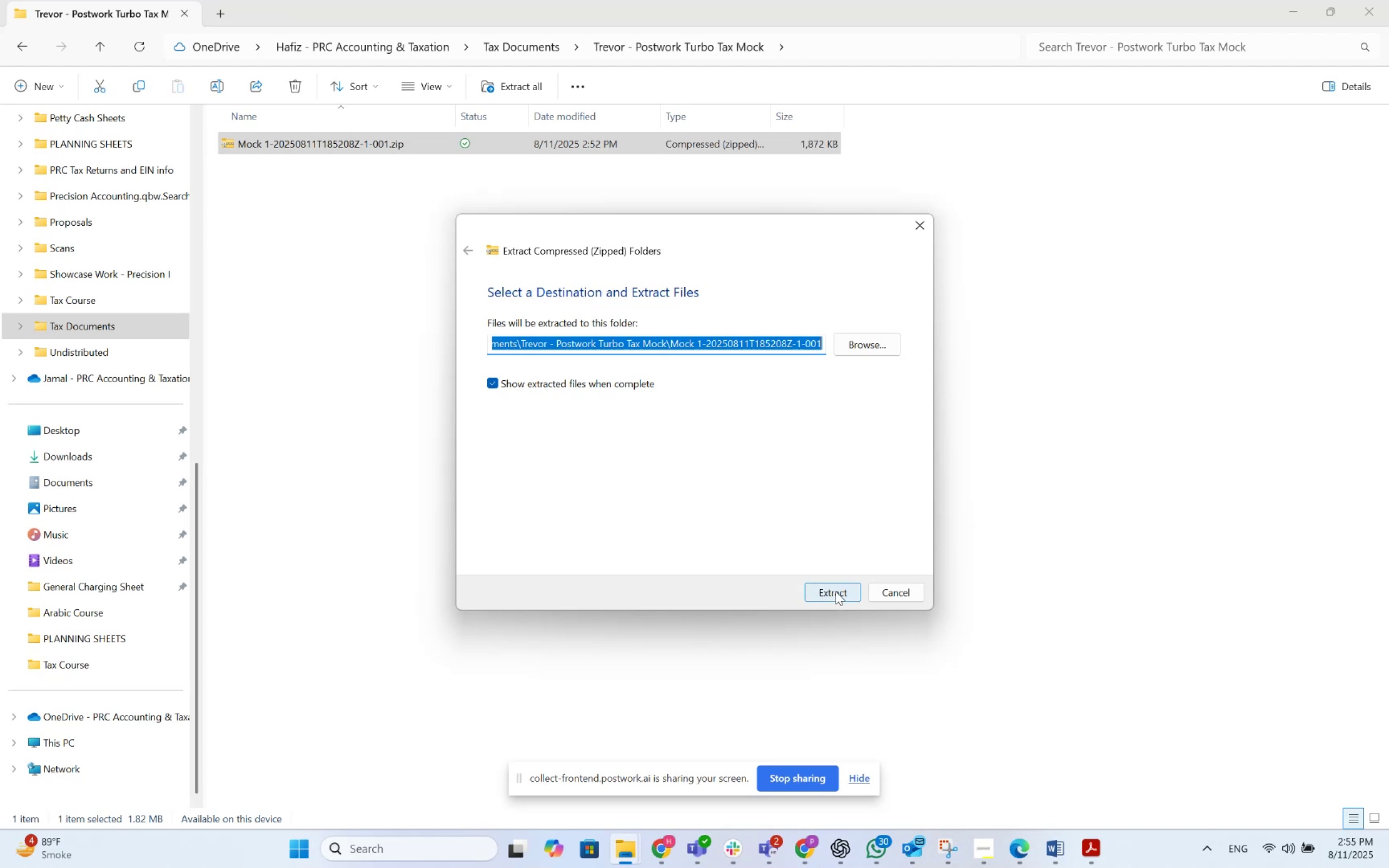 
left_click([836, 591])
 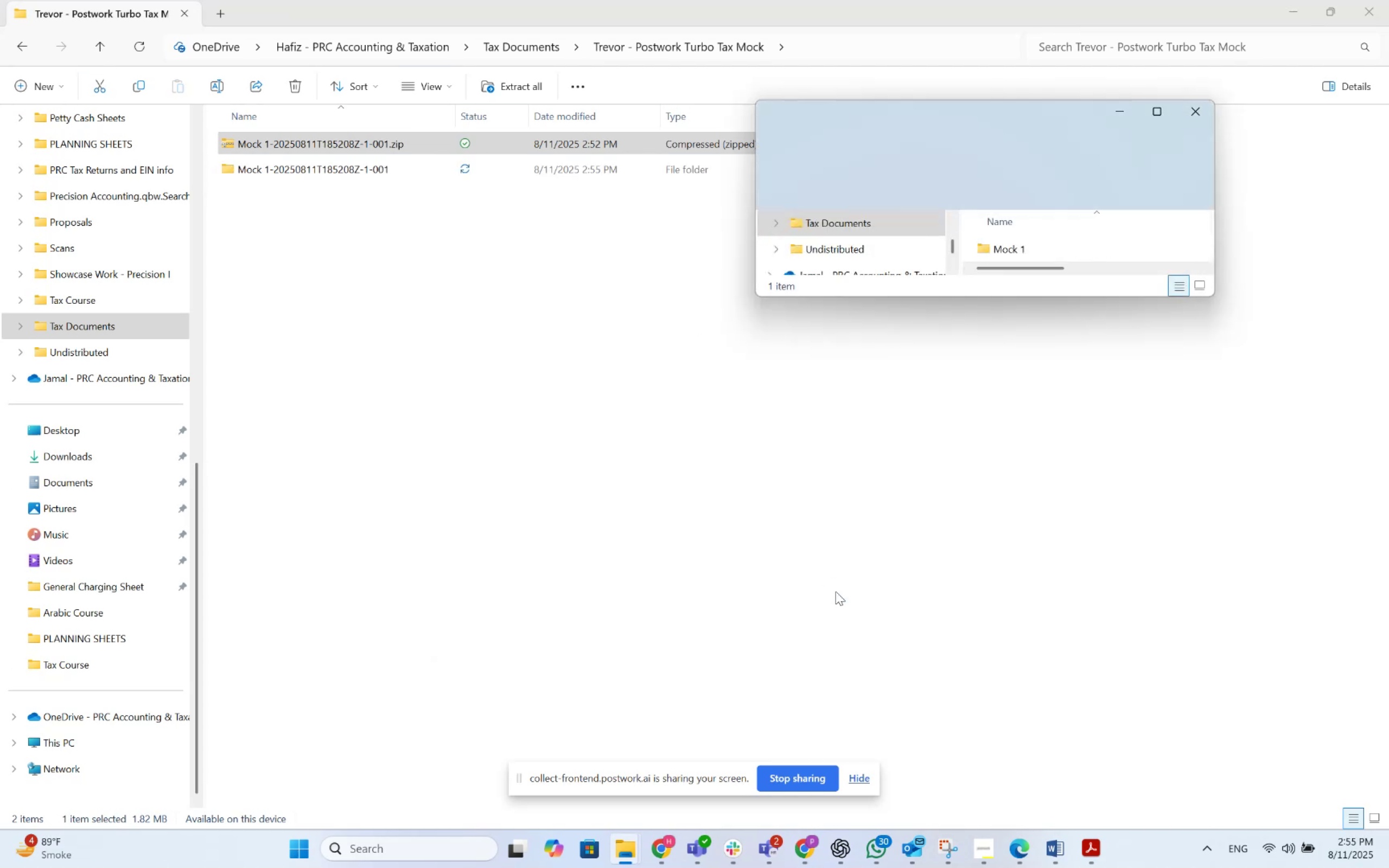 
left_click([737, 520])
 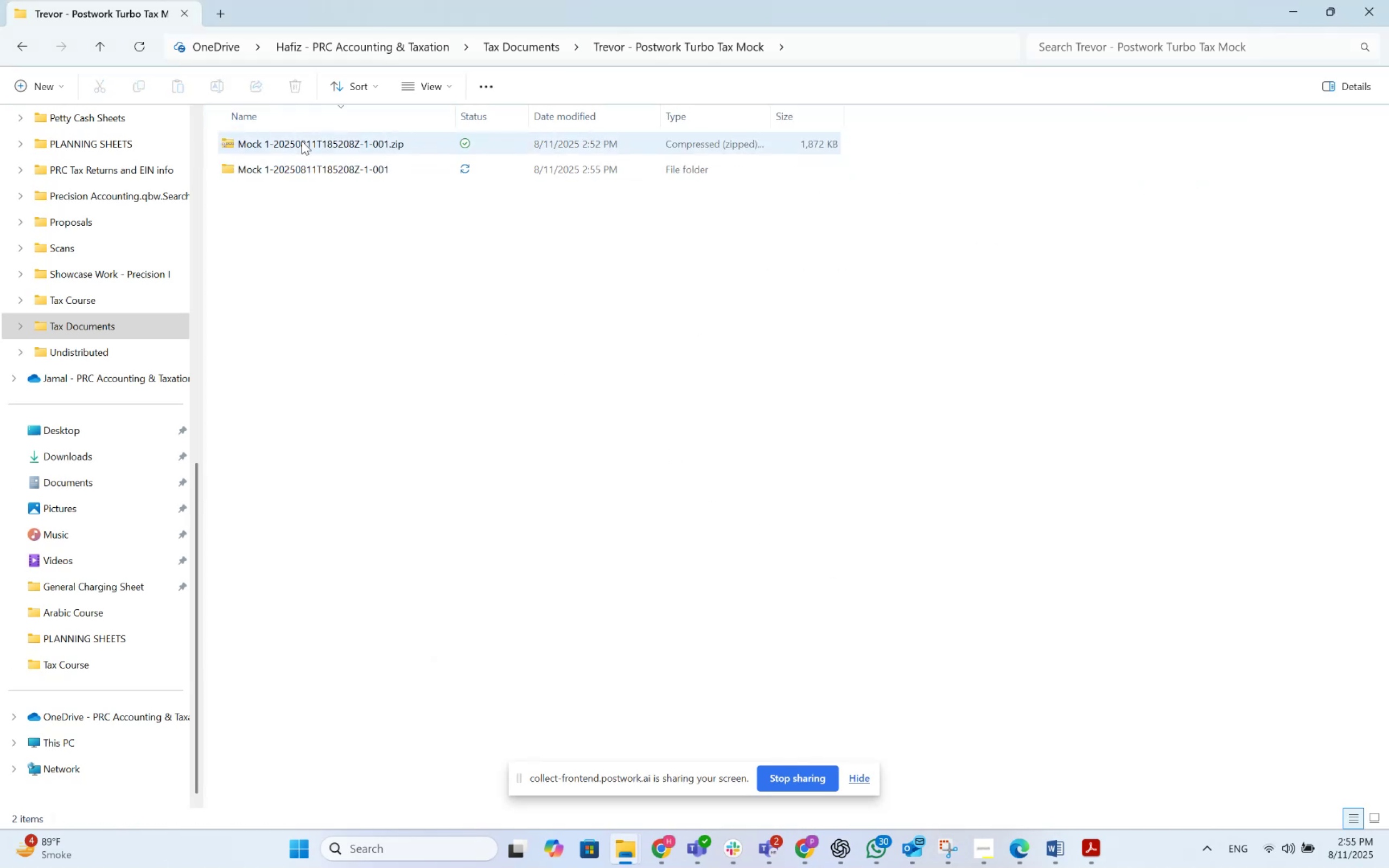 
double_click([302, 141])
 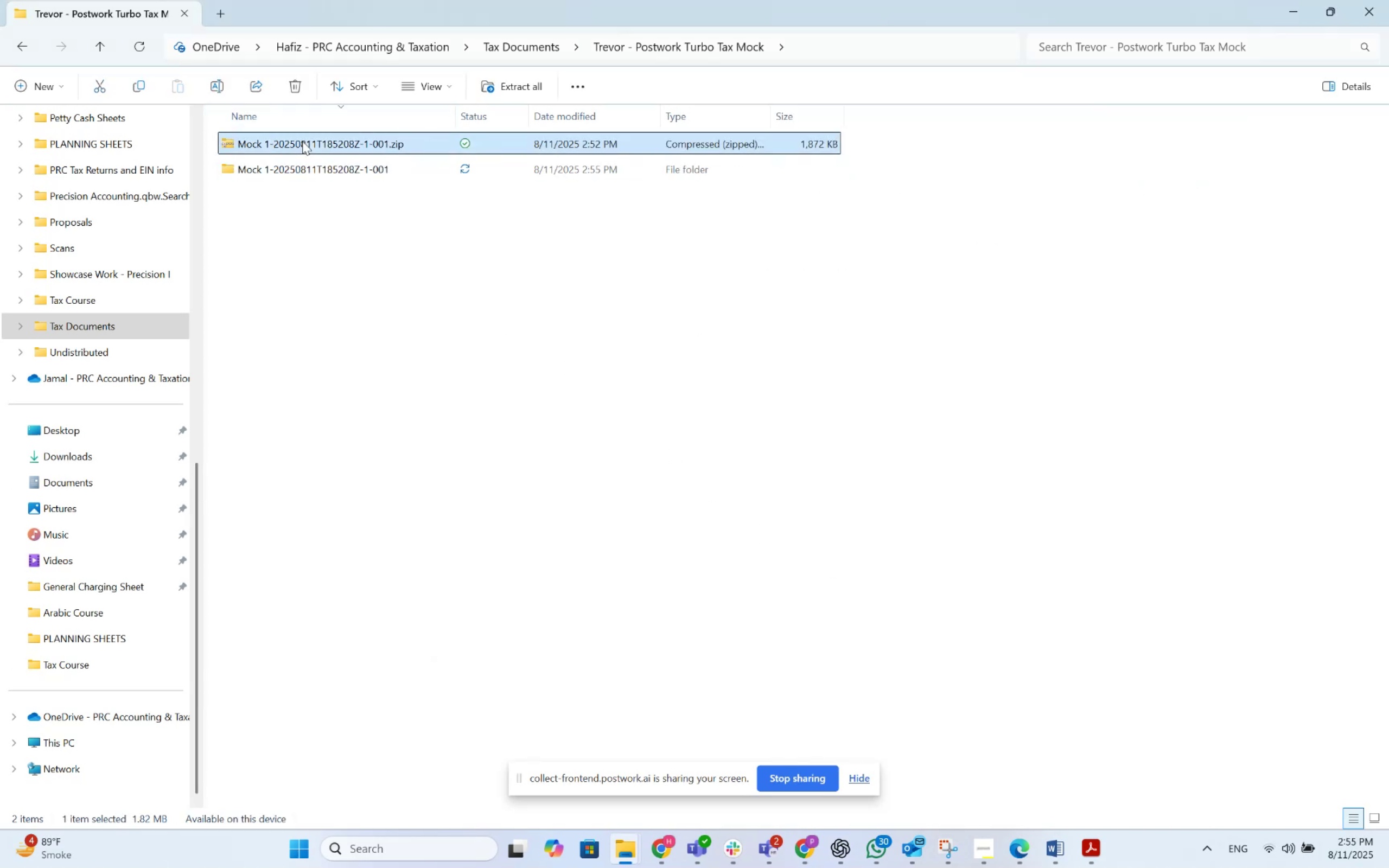 
key(F2)
 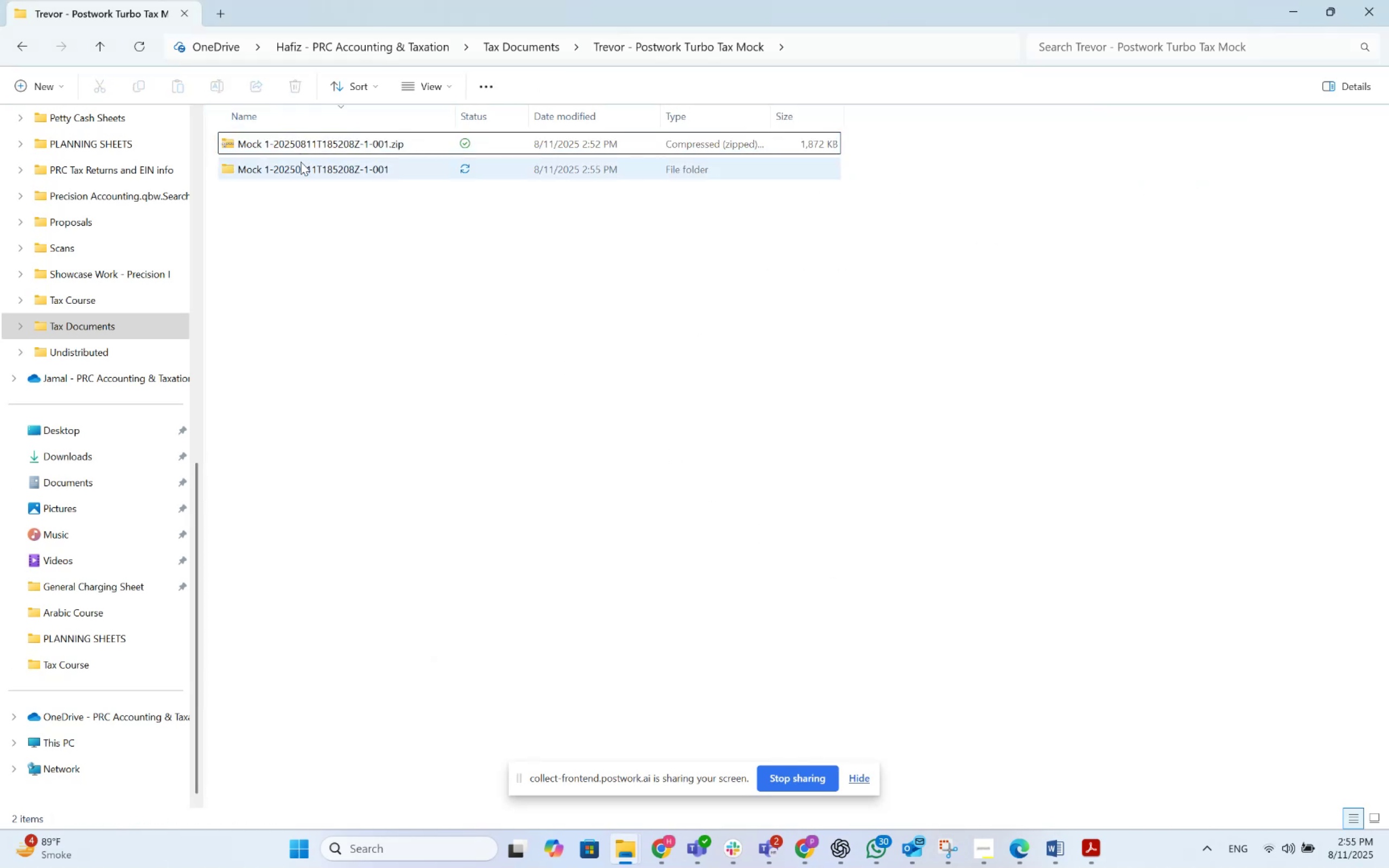 
double_click([301, 165])
 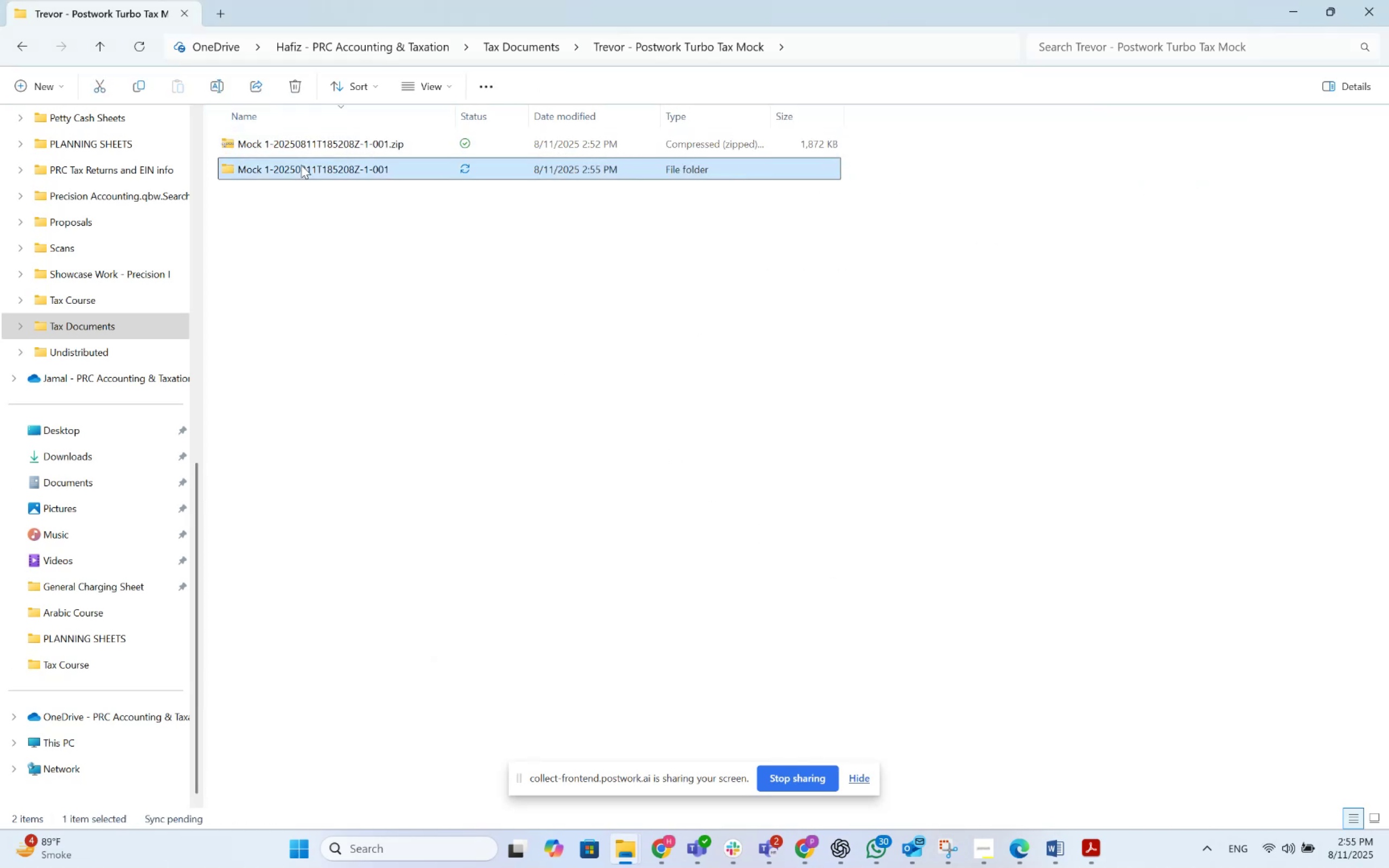 
key(F2)
 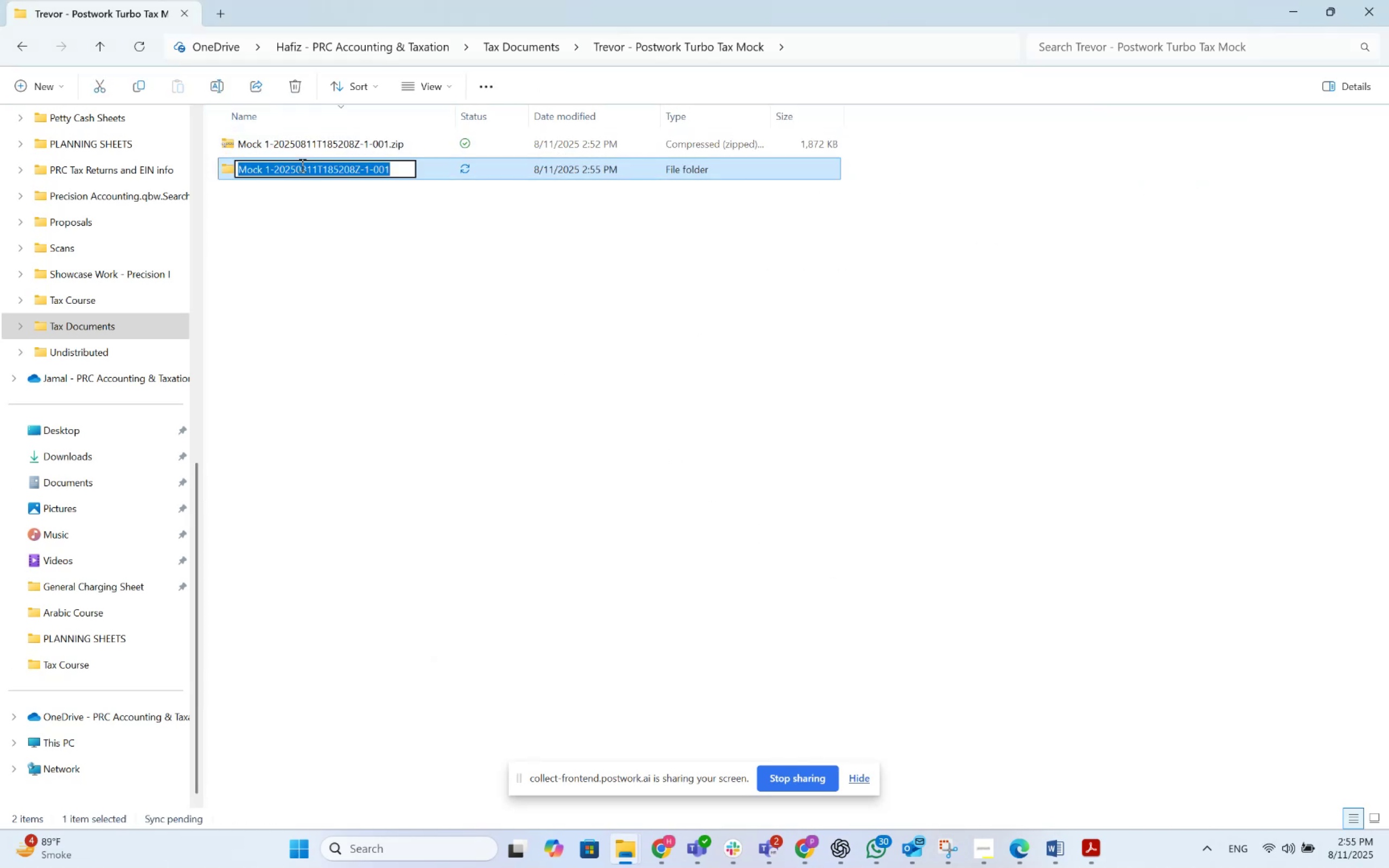 
key(Alt+AltLeft)
 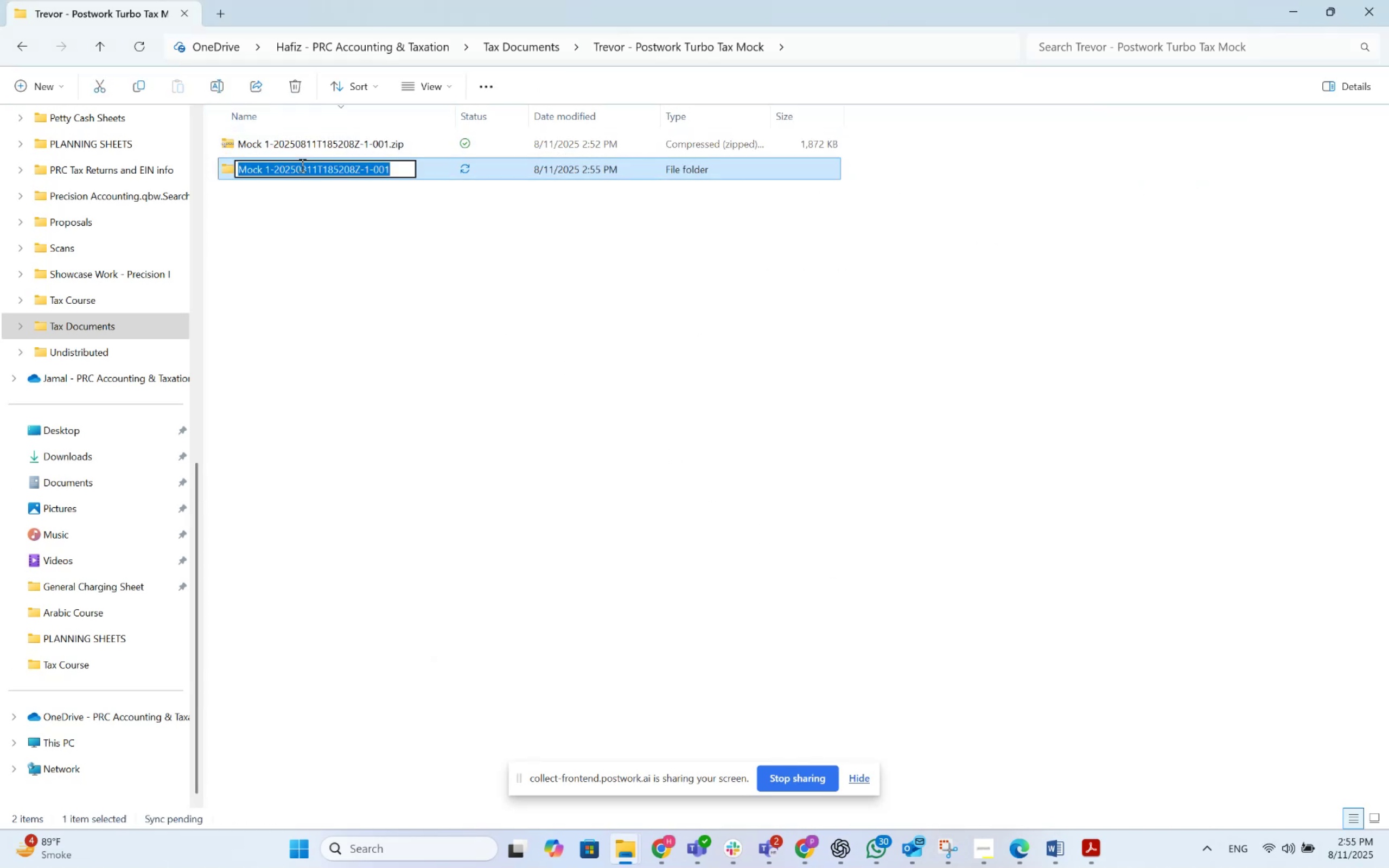 
key(Alt+Tab)
 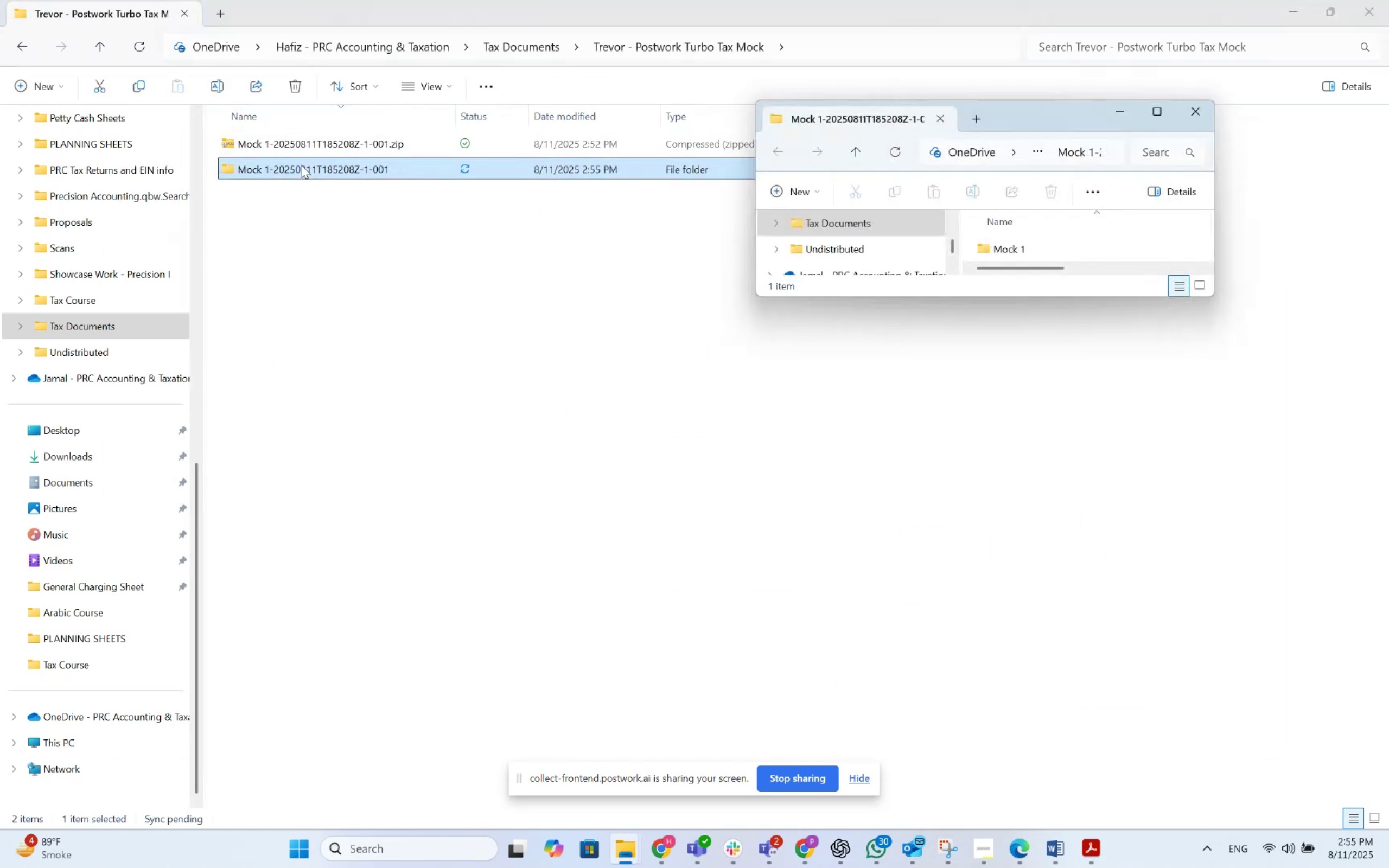 
key(Alt+AltLeft)
 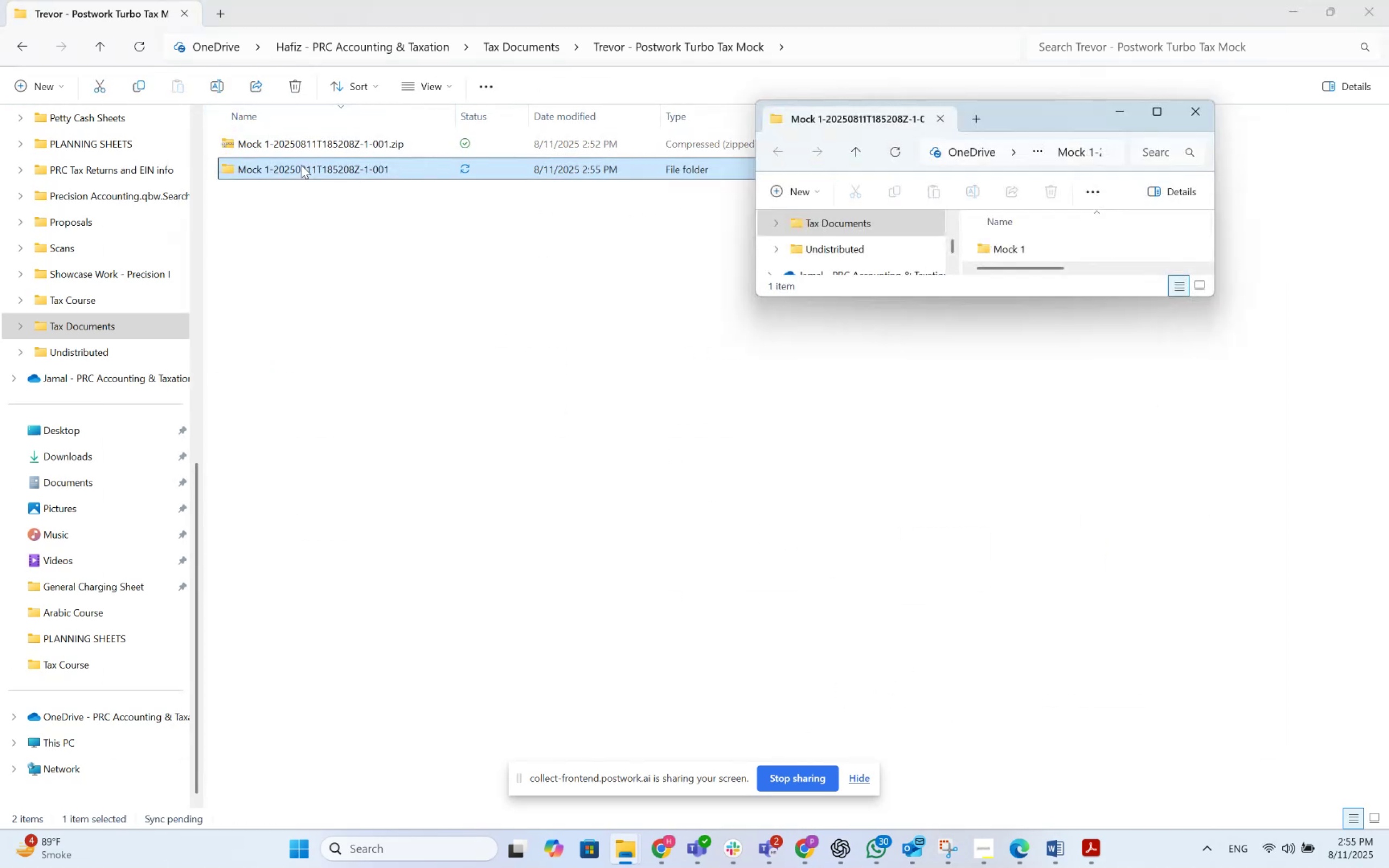 
key(Alt+Tab)
 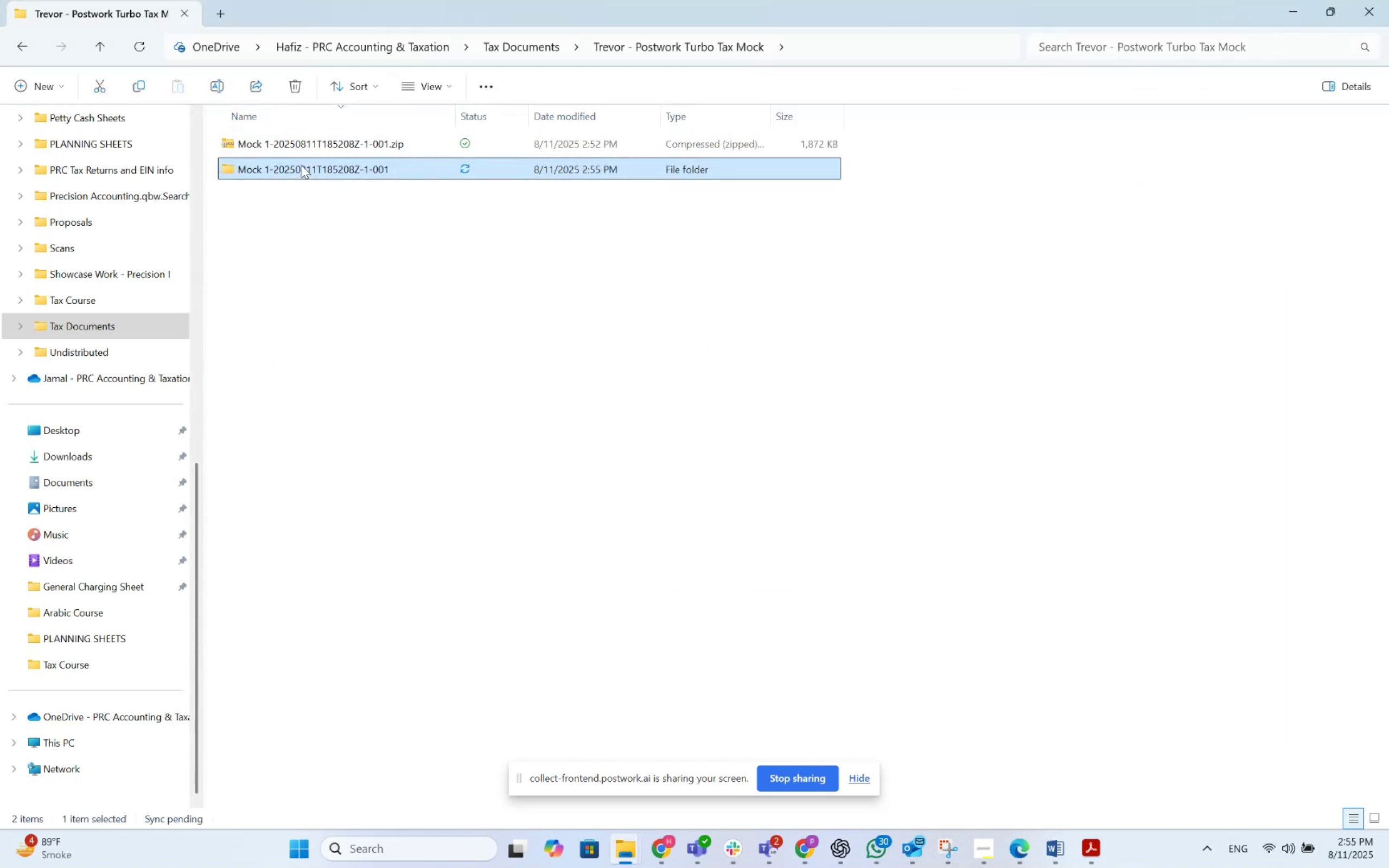 
key(Alt+Tab)
 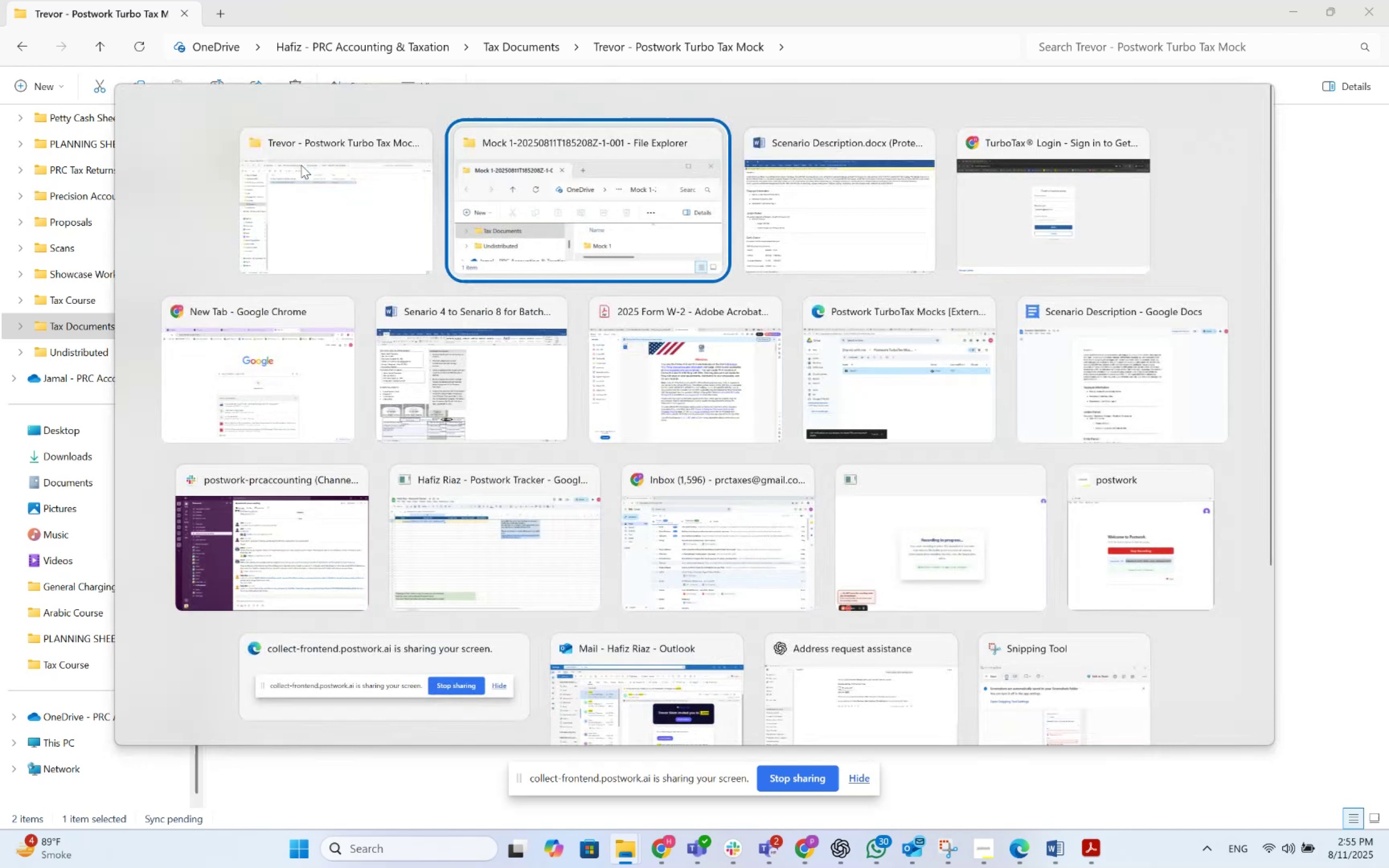 
key(Alt+Tab)
 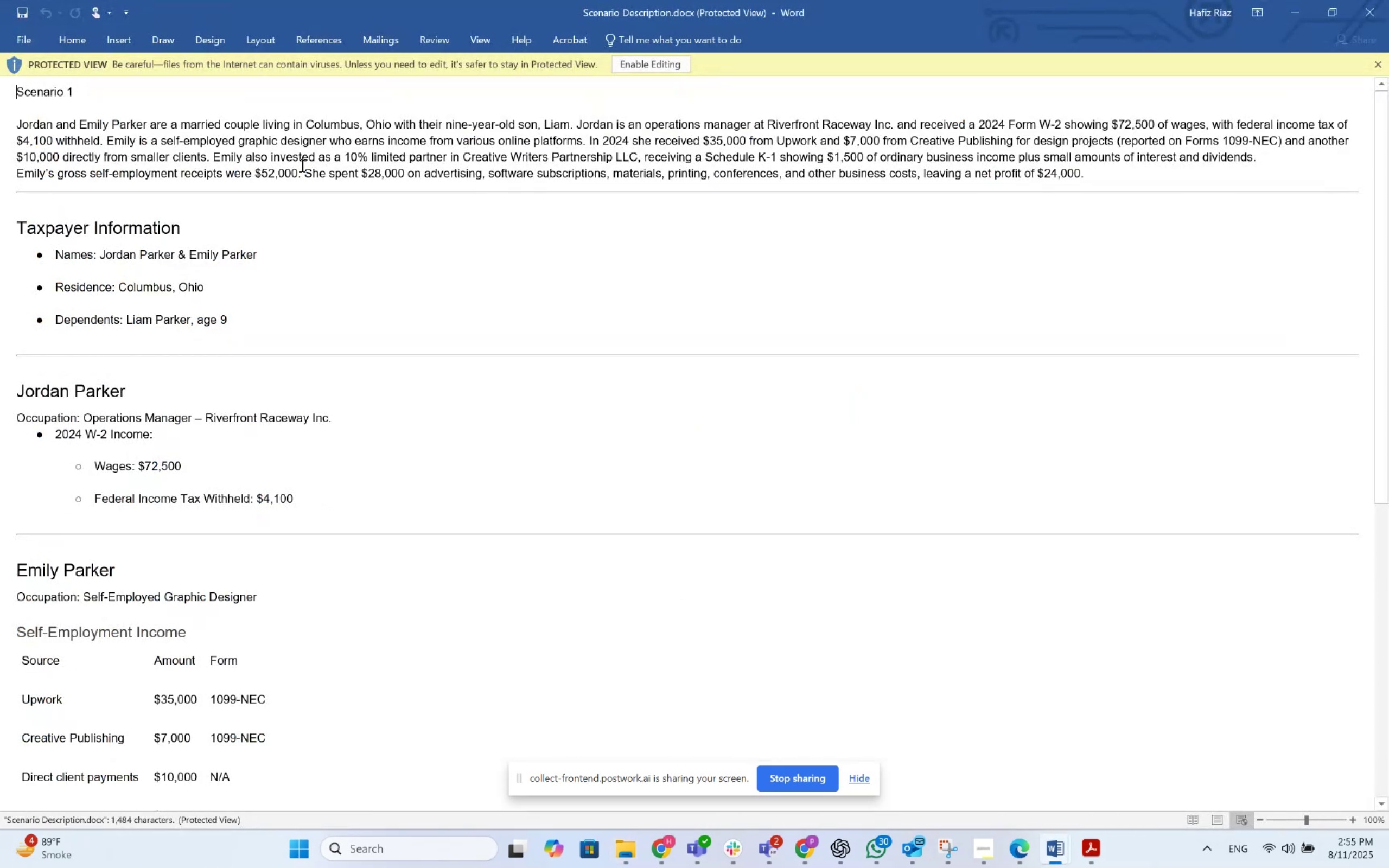 
key(Alt+AltLeft)
 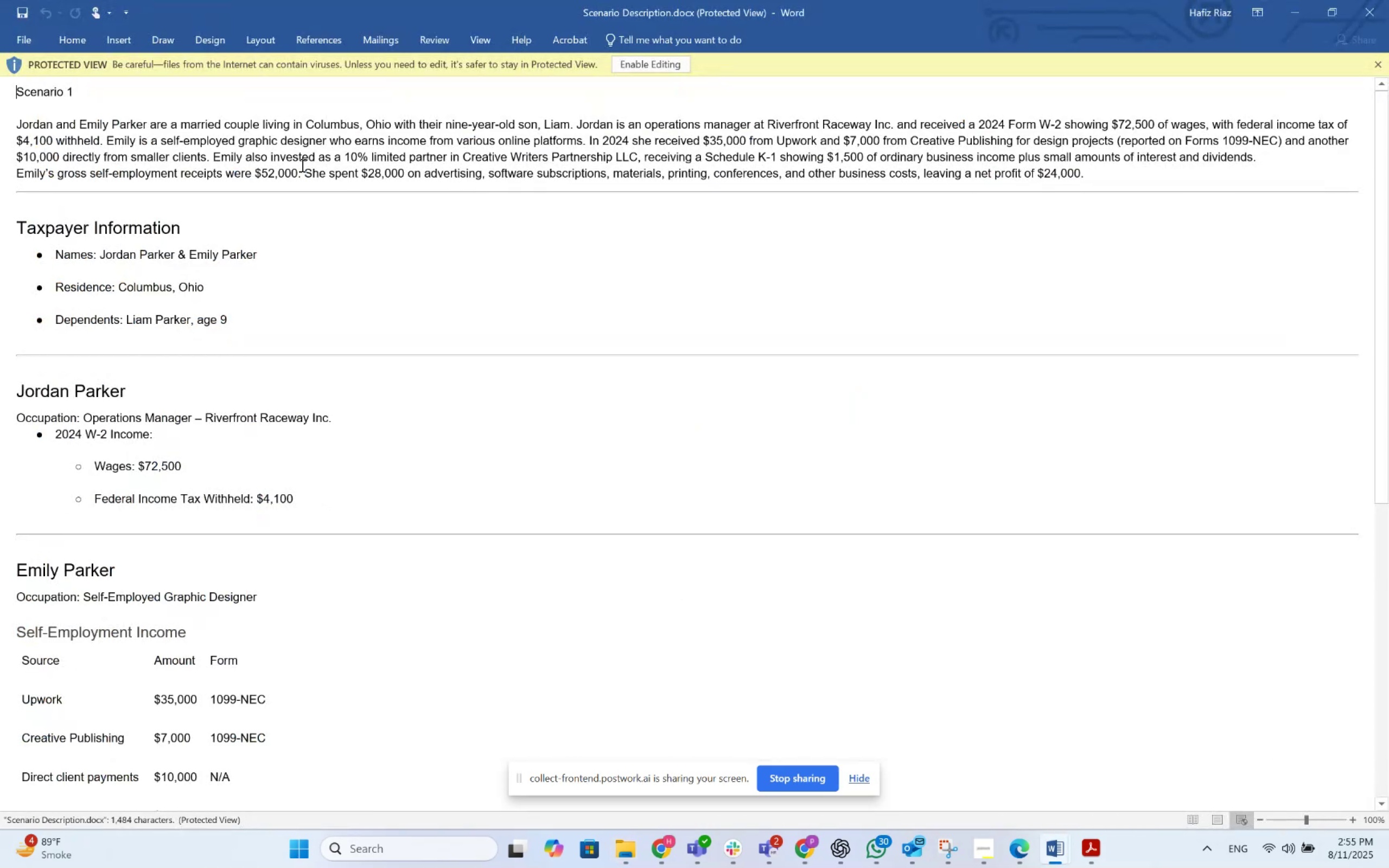 
key(Tab)
type([F2]Jordan and Emily a)
key(Backspace)
type(Parker)
 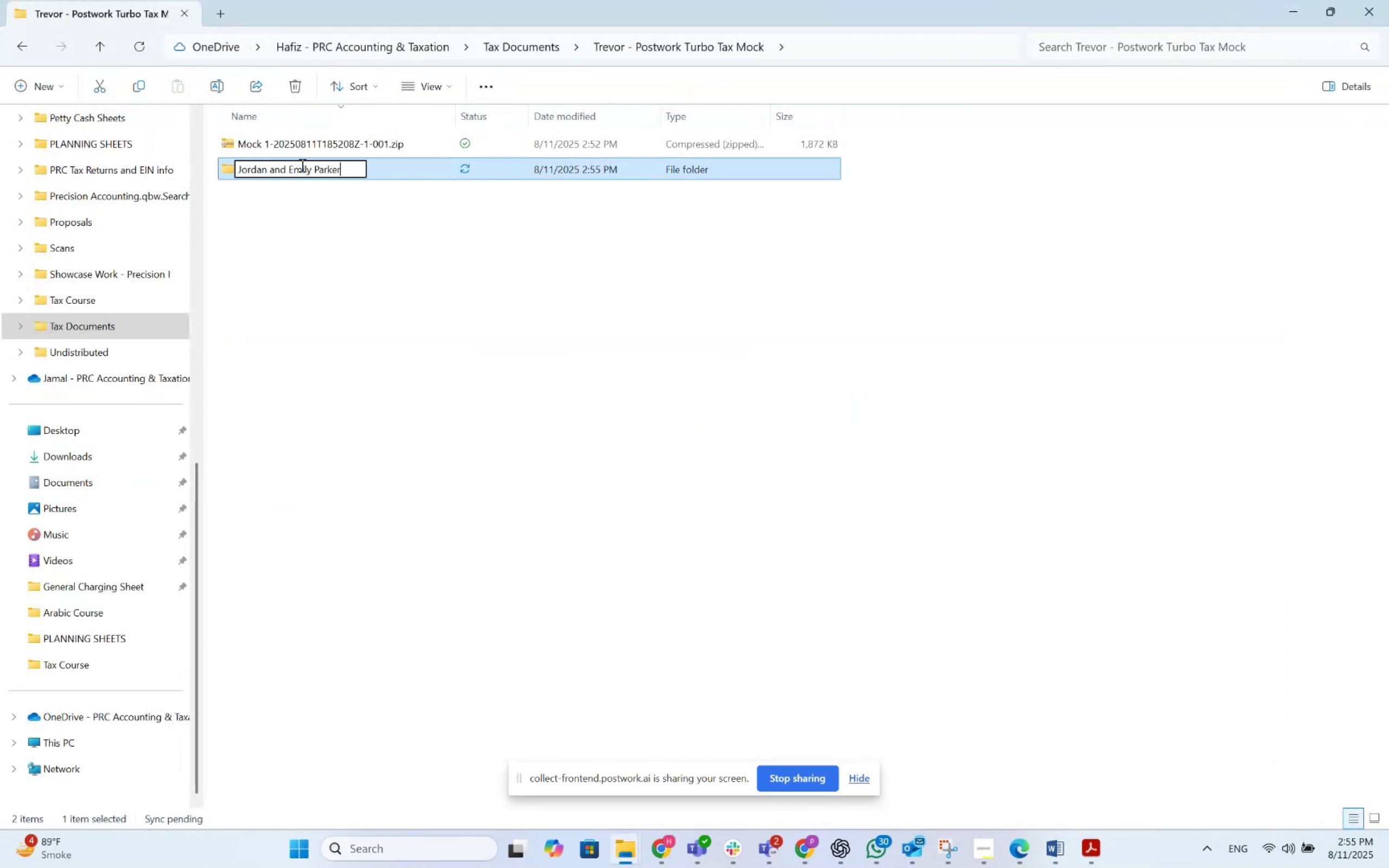 
key(Enter)
 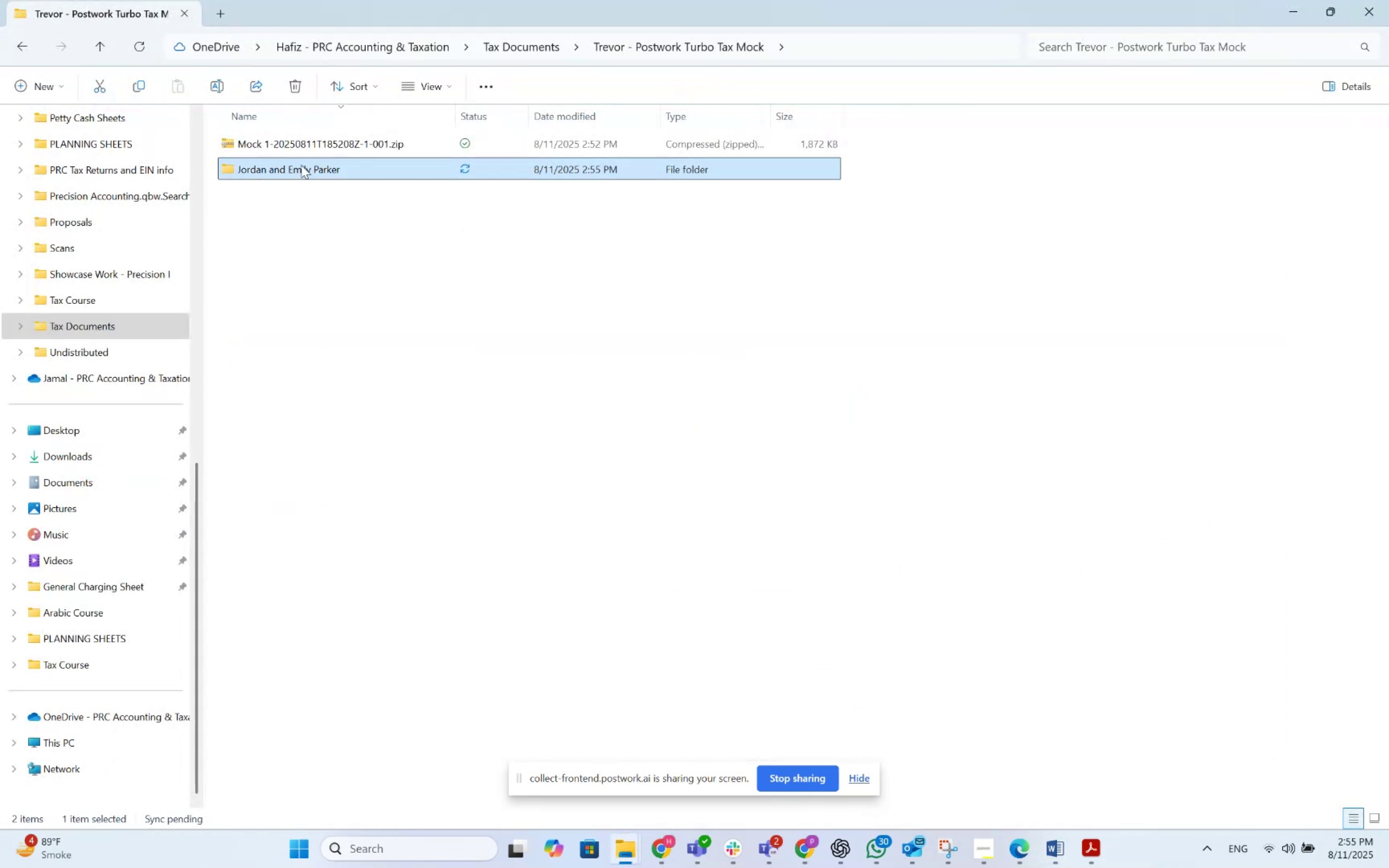 
key(Enter)
 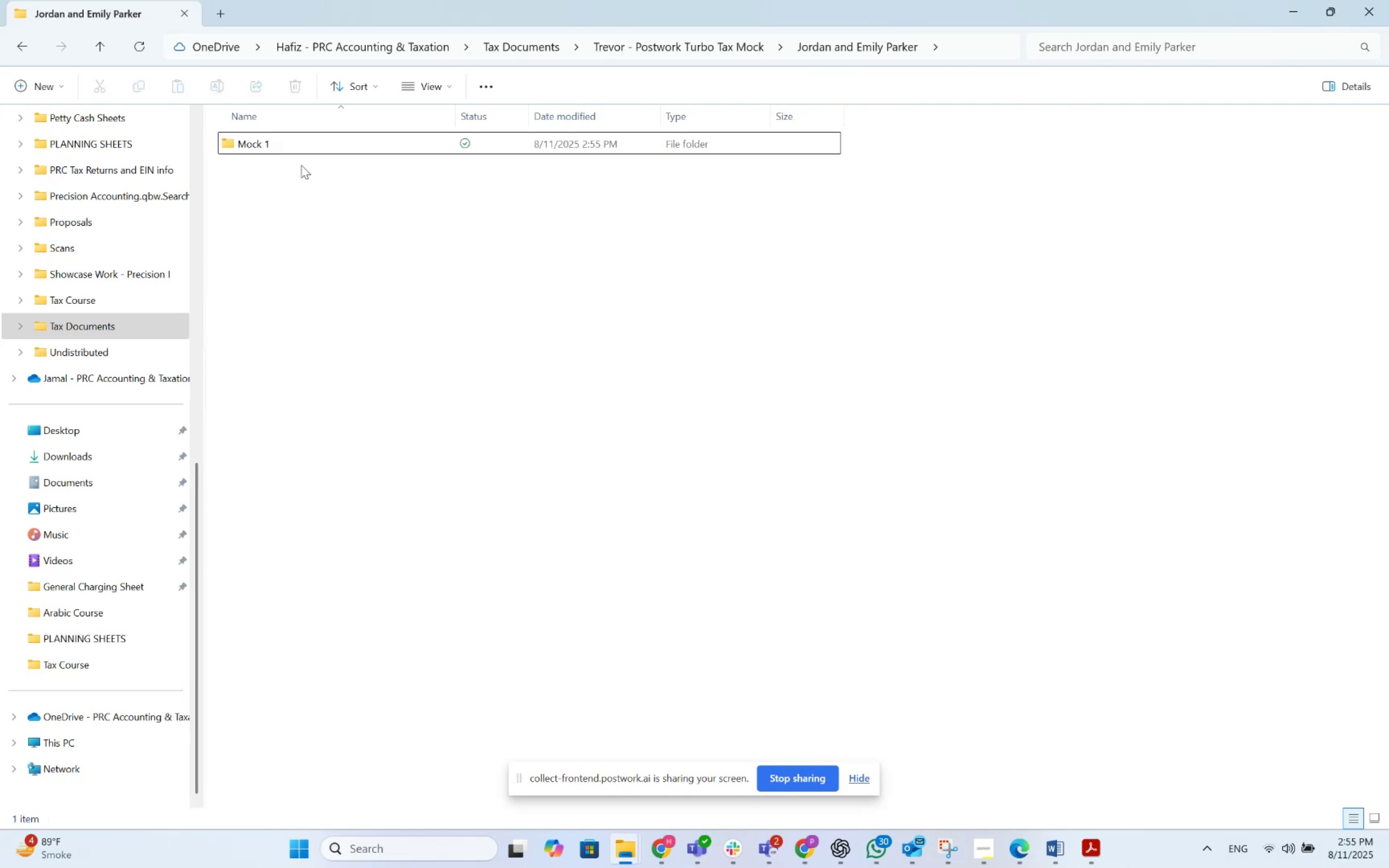 
key(Alt+AltLeft)
 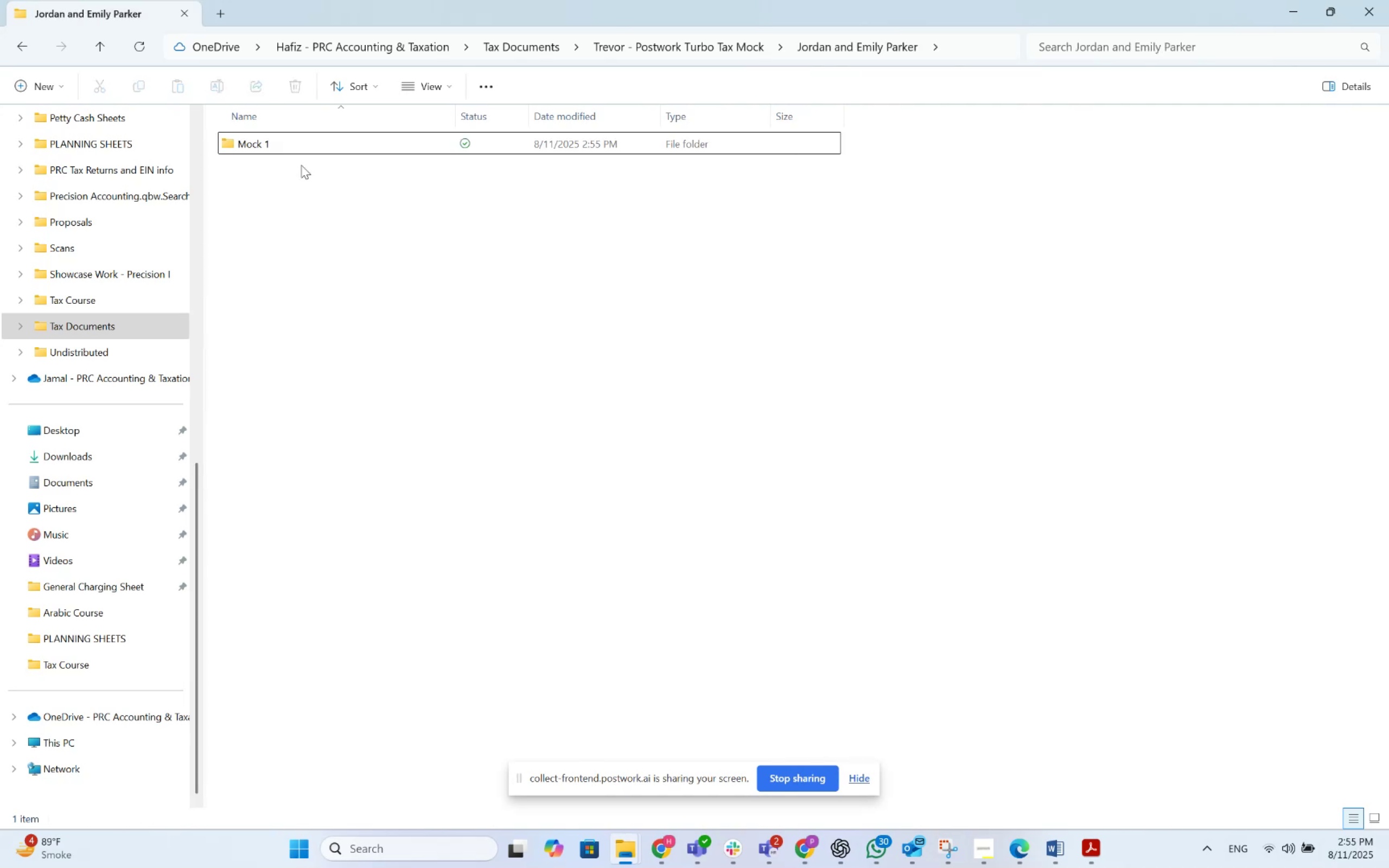 
key(Alt+Tab)
 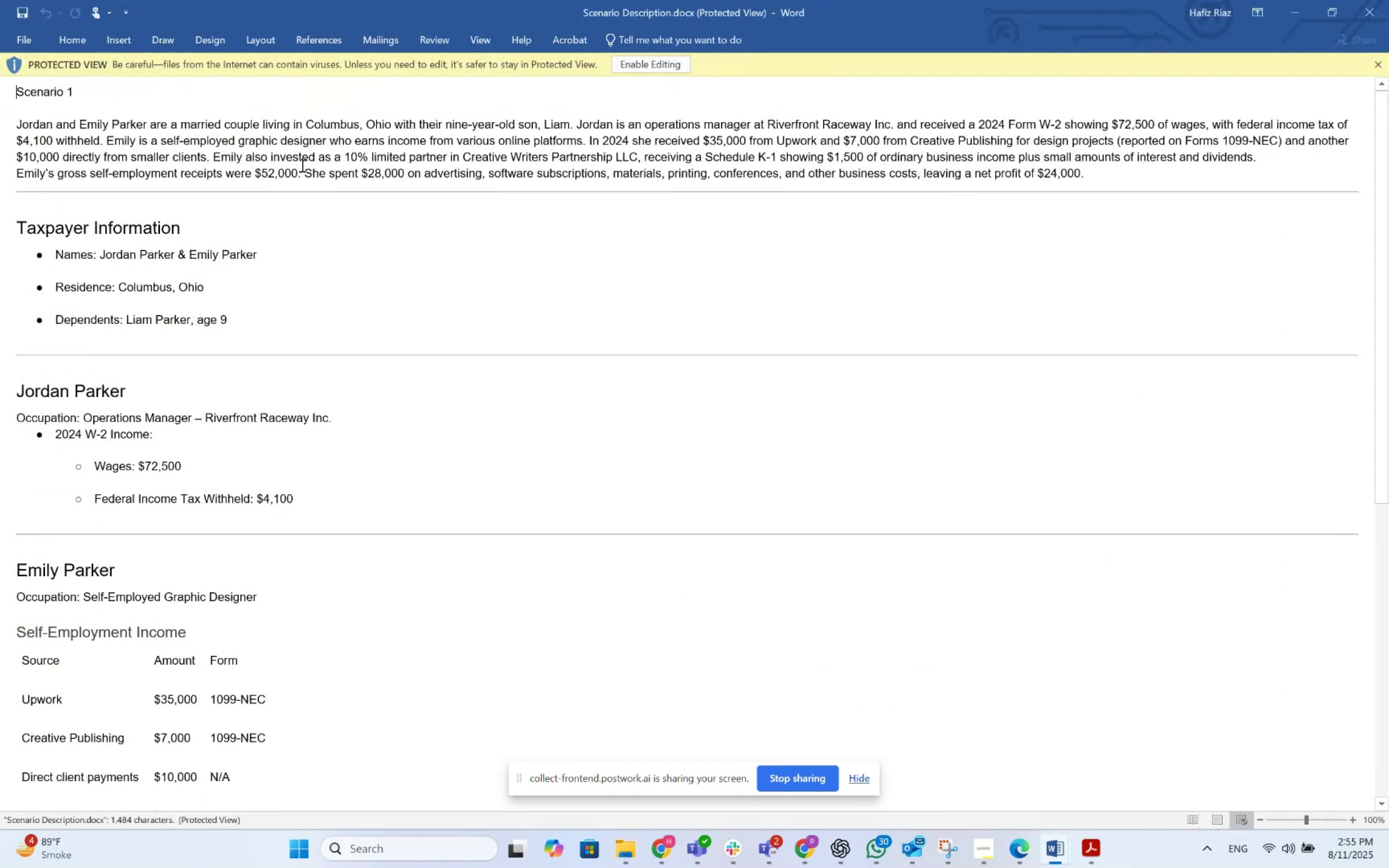 
key(Alt+AltLeft)
 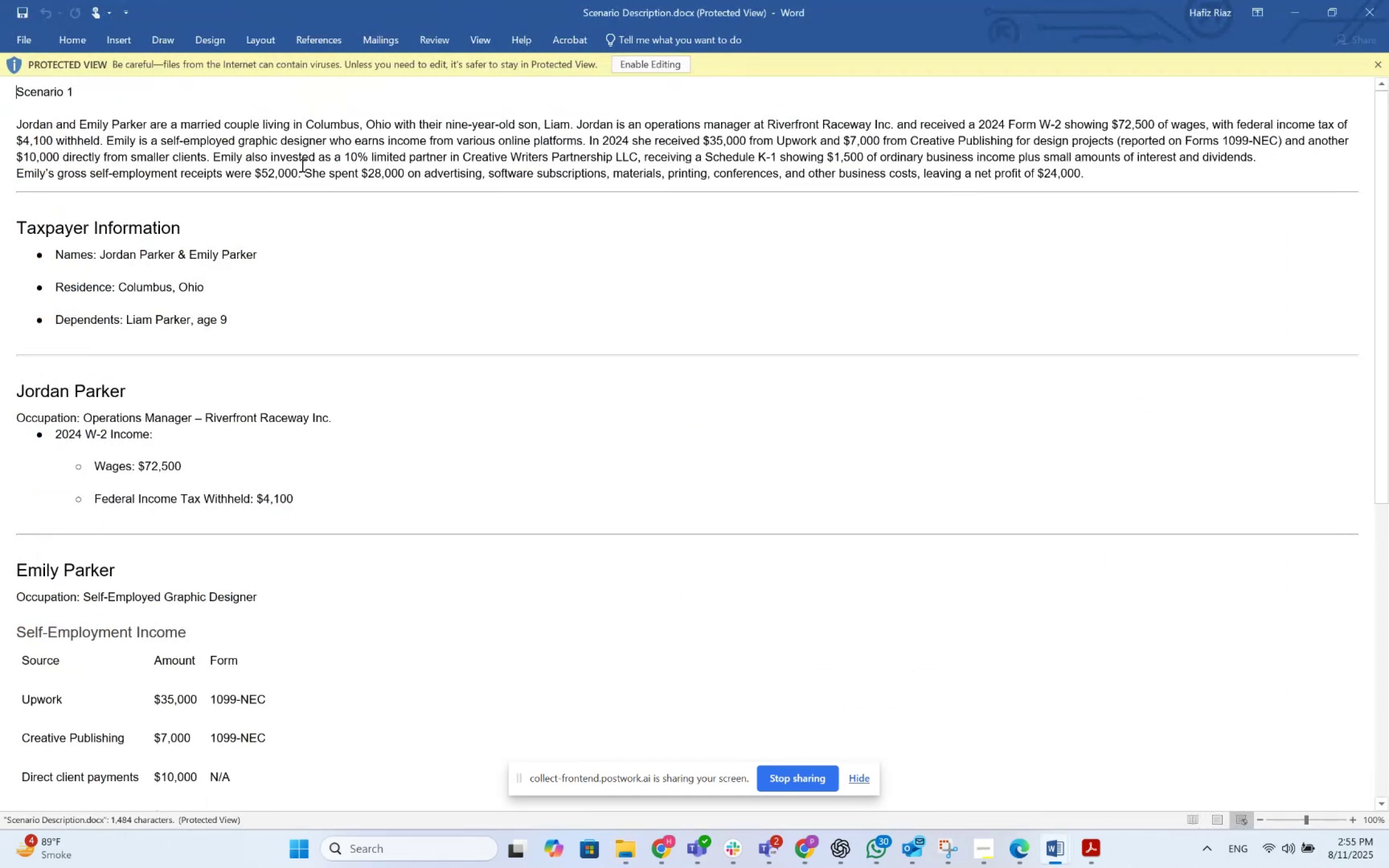 
key(Alt+Tab)
 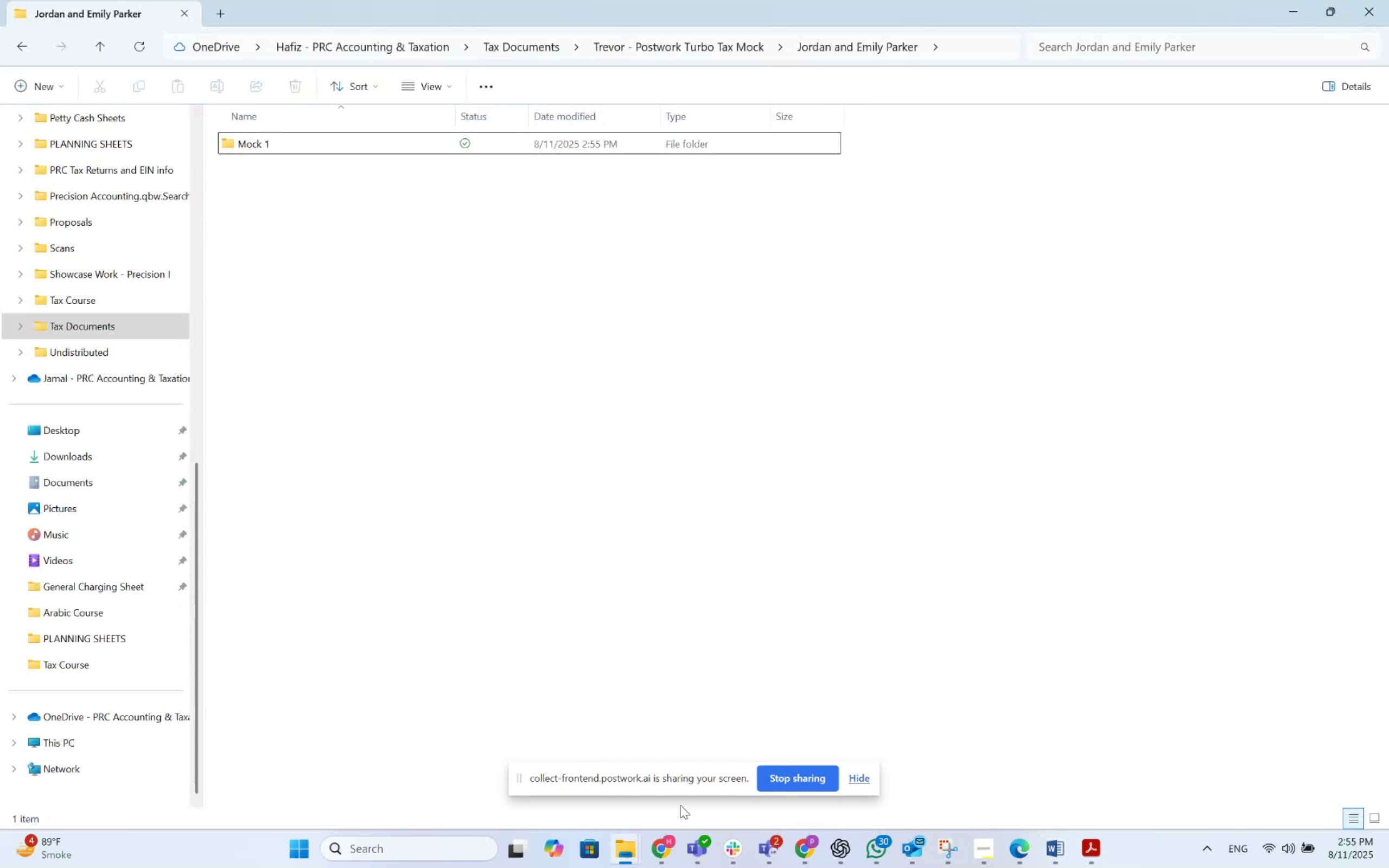 
left_click([664, 836])
 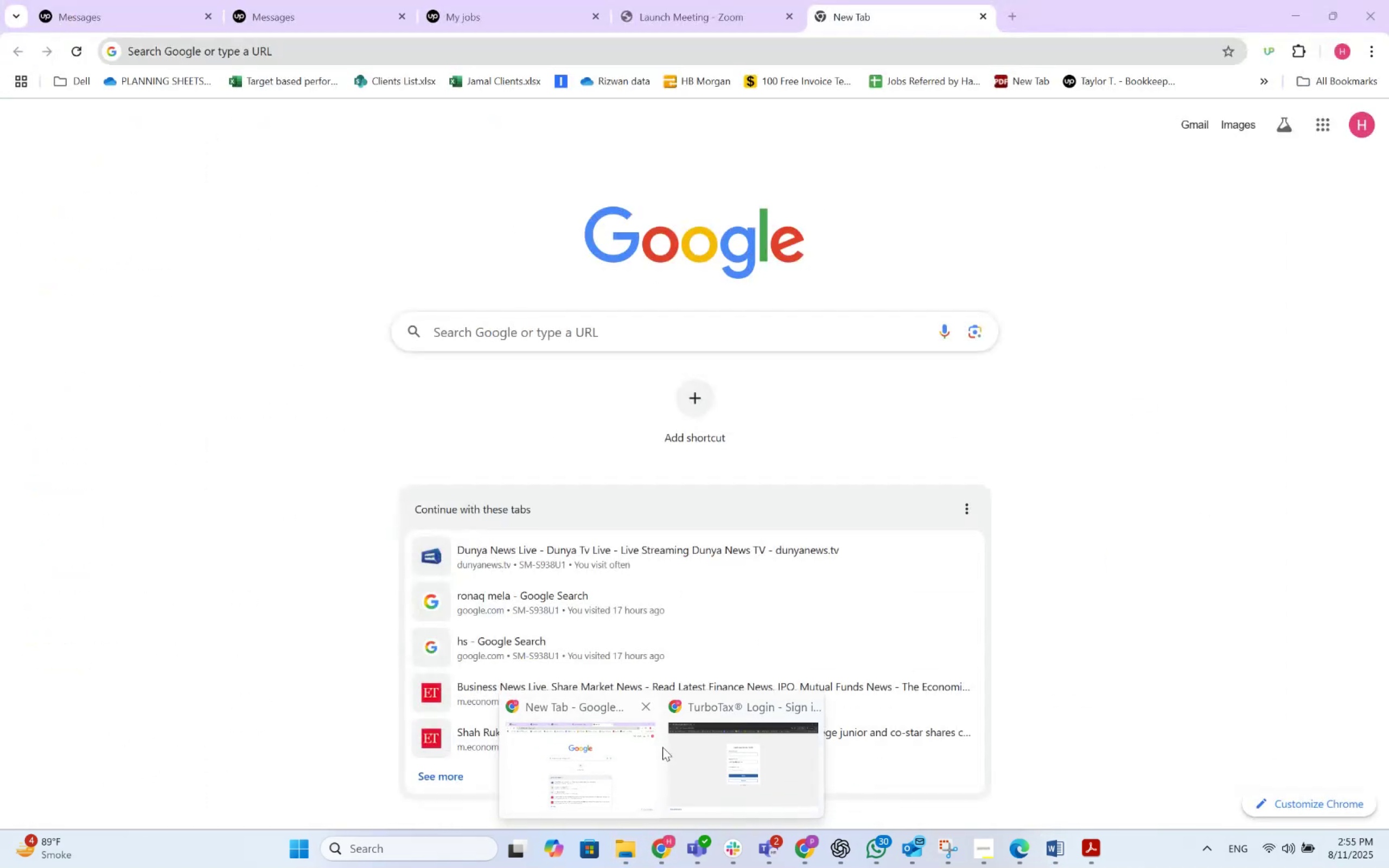 
left_click([706, 750])
 